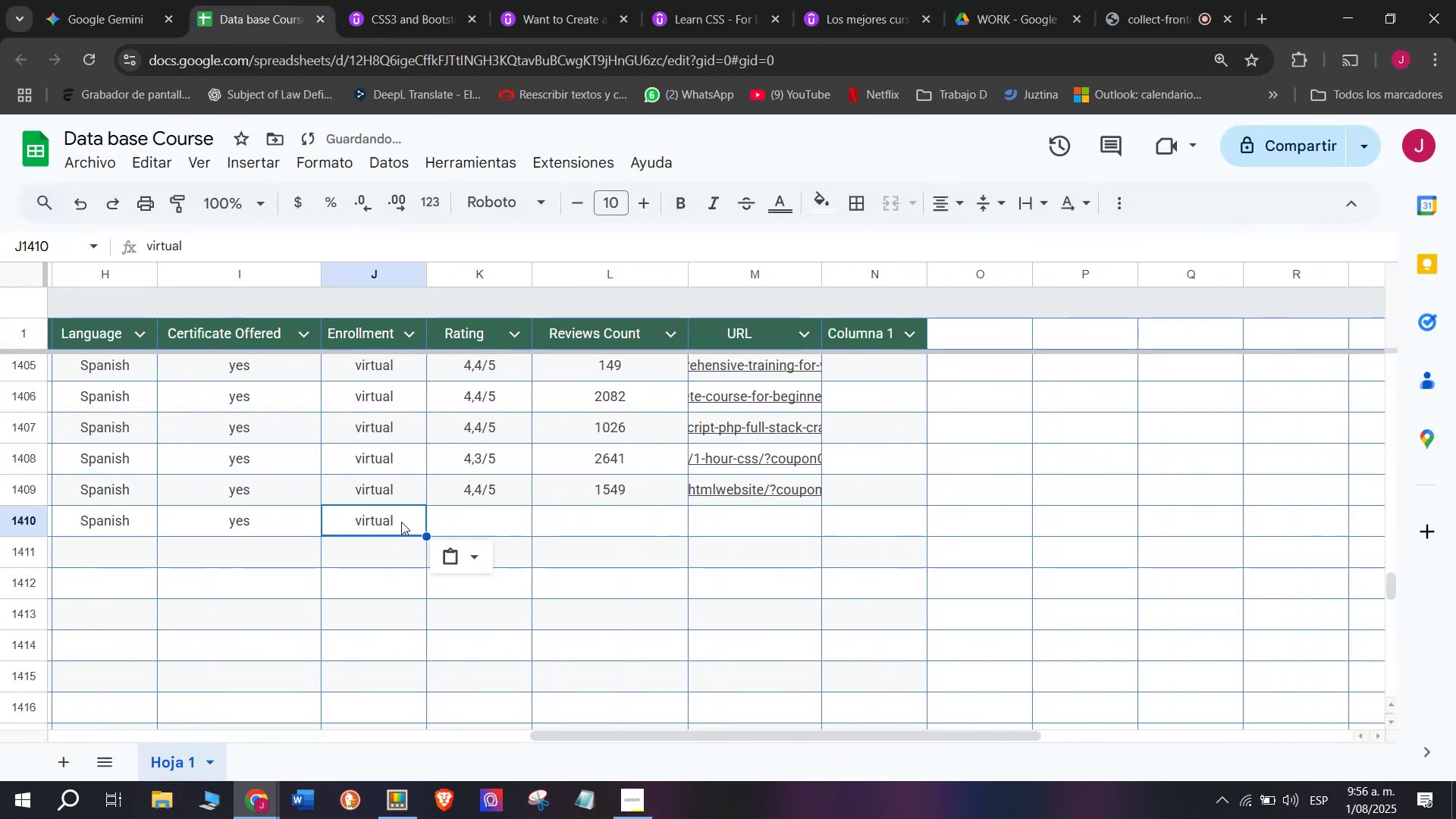 
double_click([401, 522])
 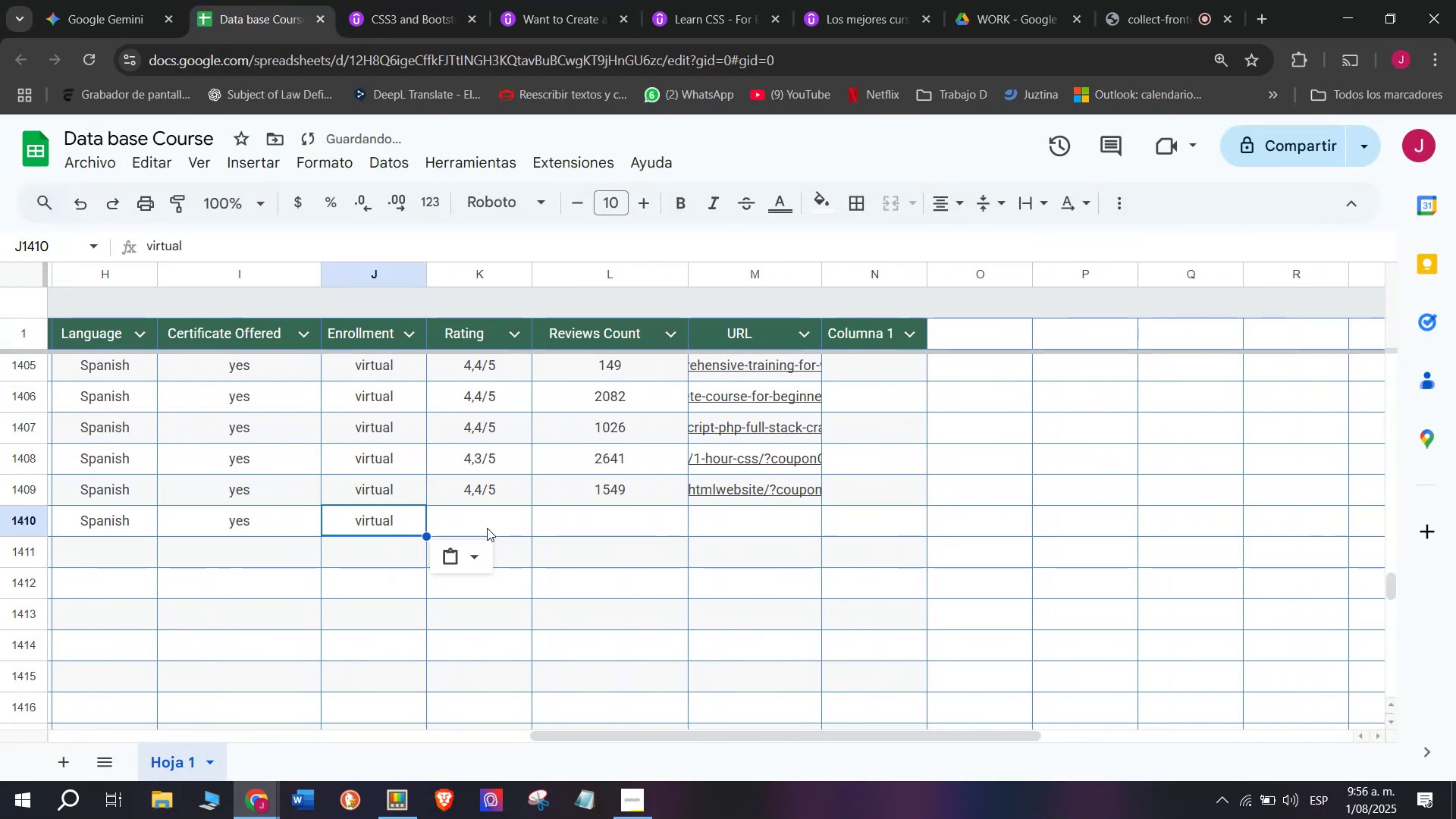 
triple_click([487, 528])
 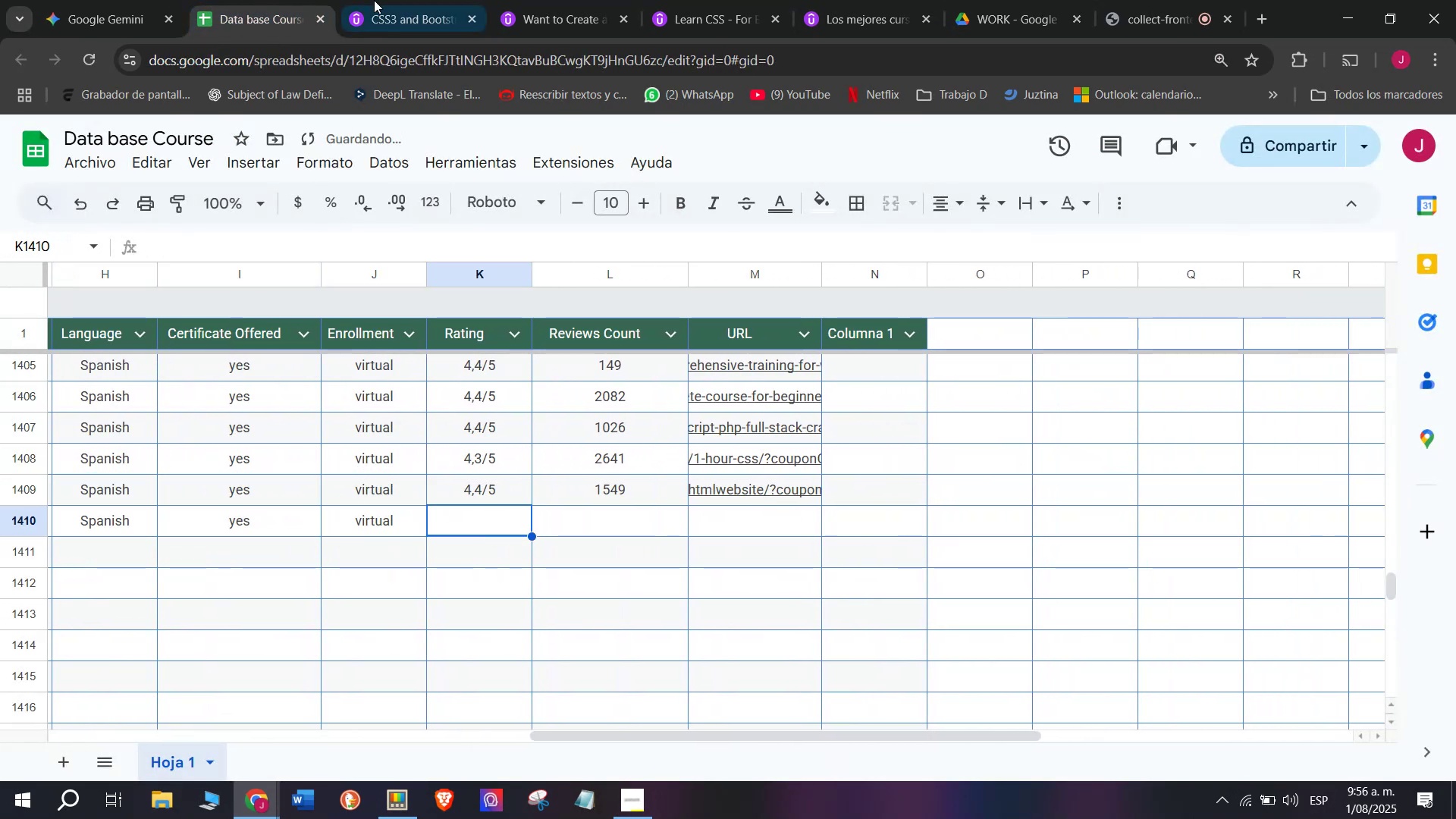 
left_click([378, 0])
 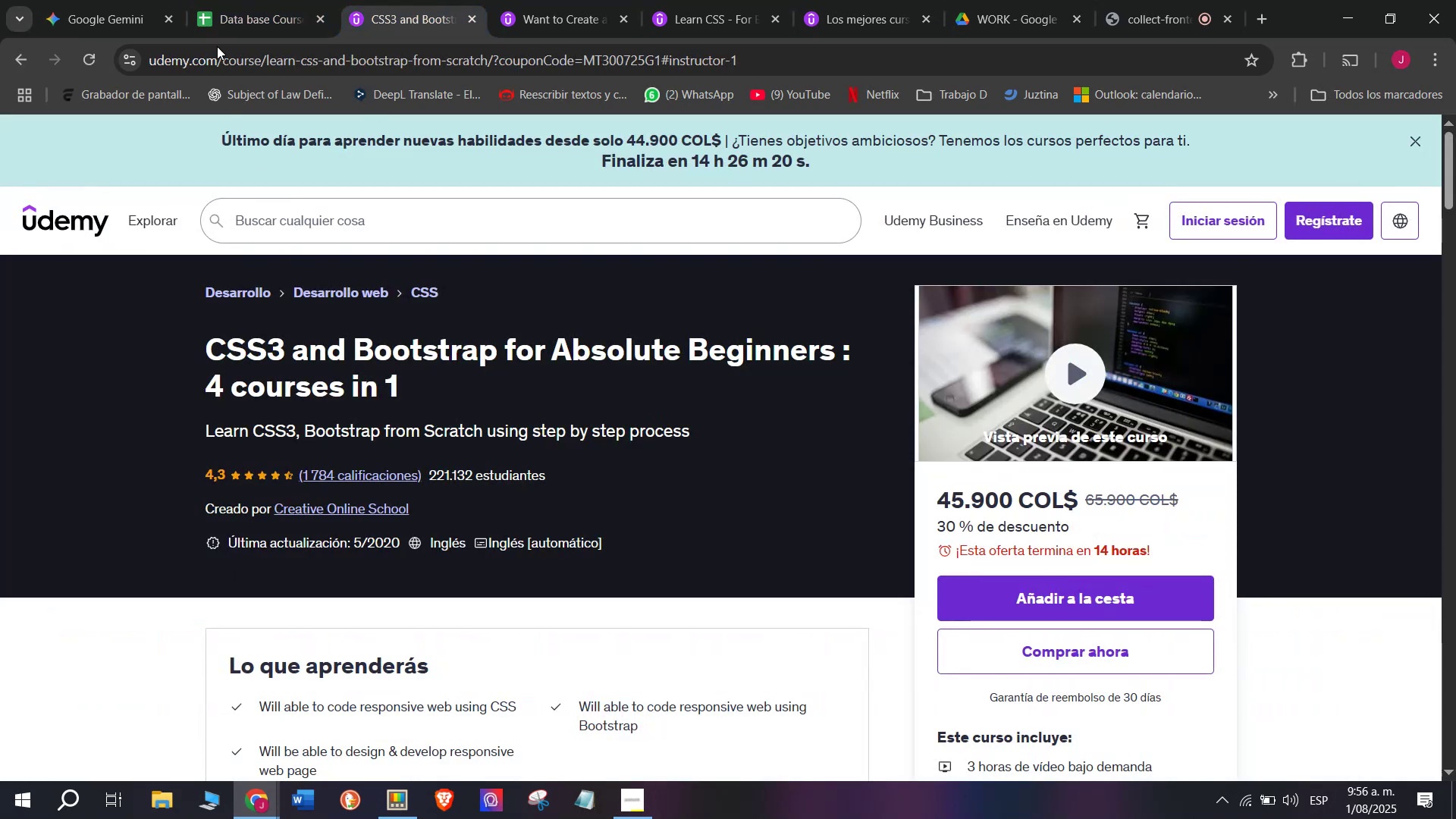 
left_click([219, 0])
 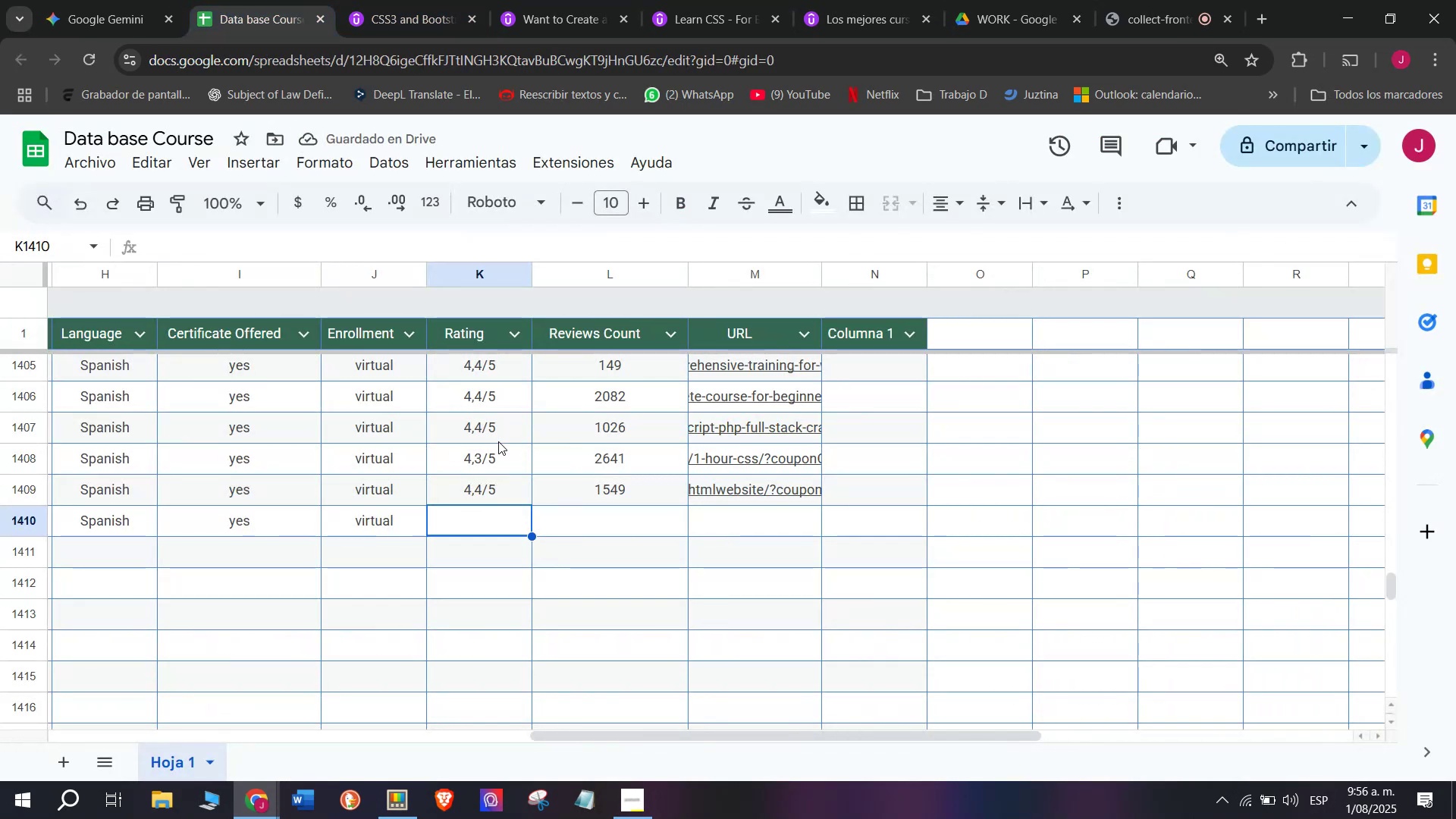 
left_click([500, 453])
 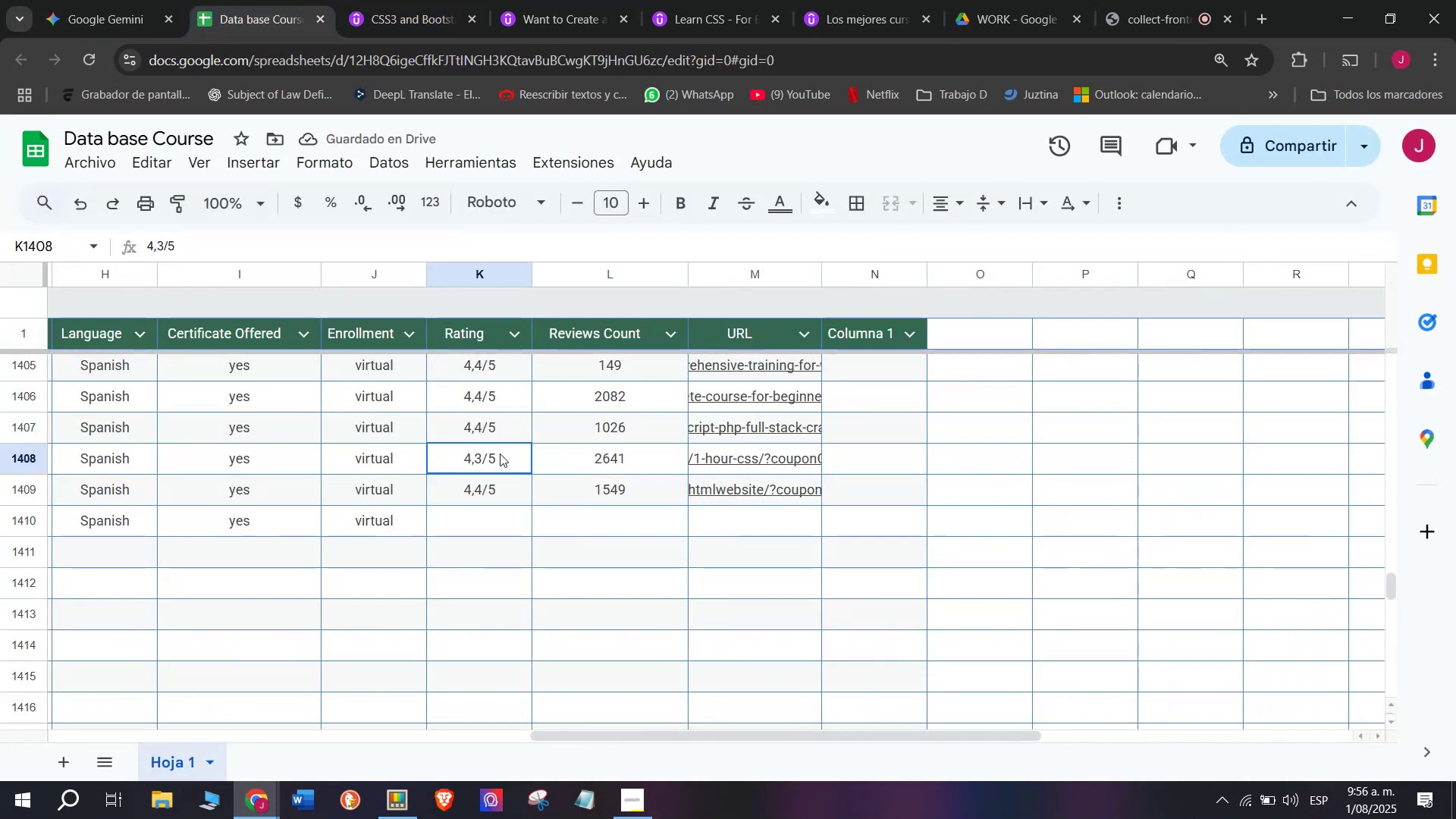 
key(Break)
 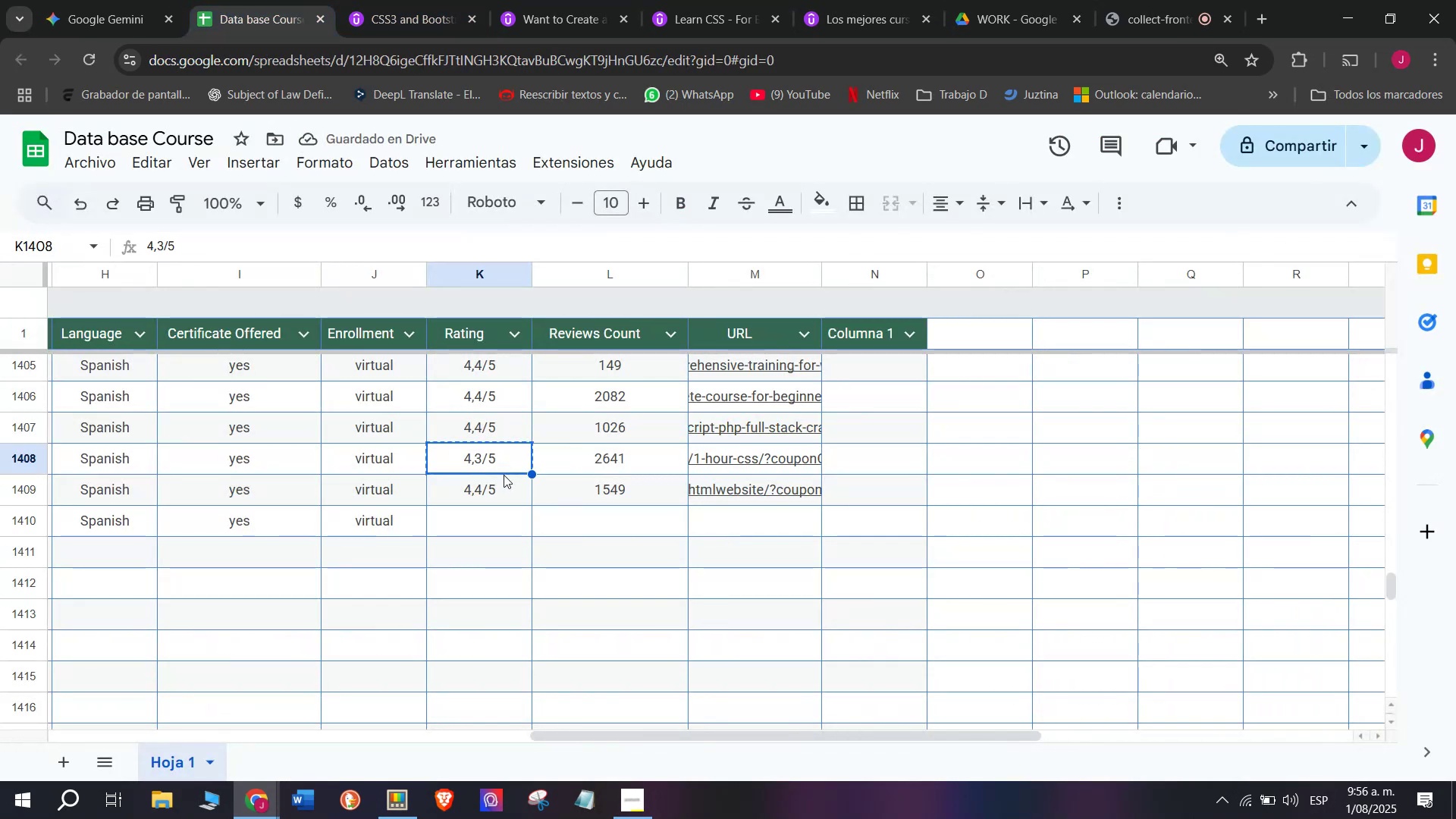 
key(Control+C)
 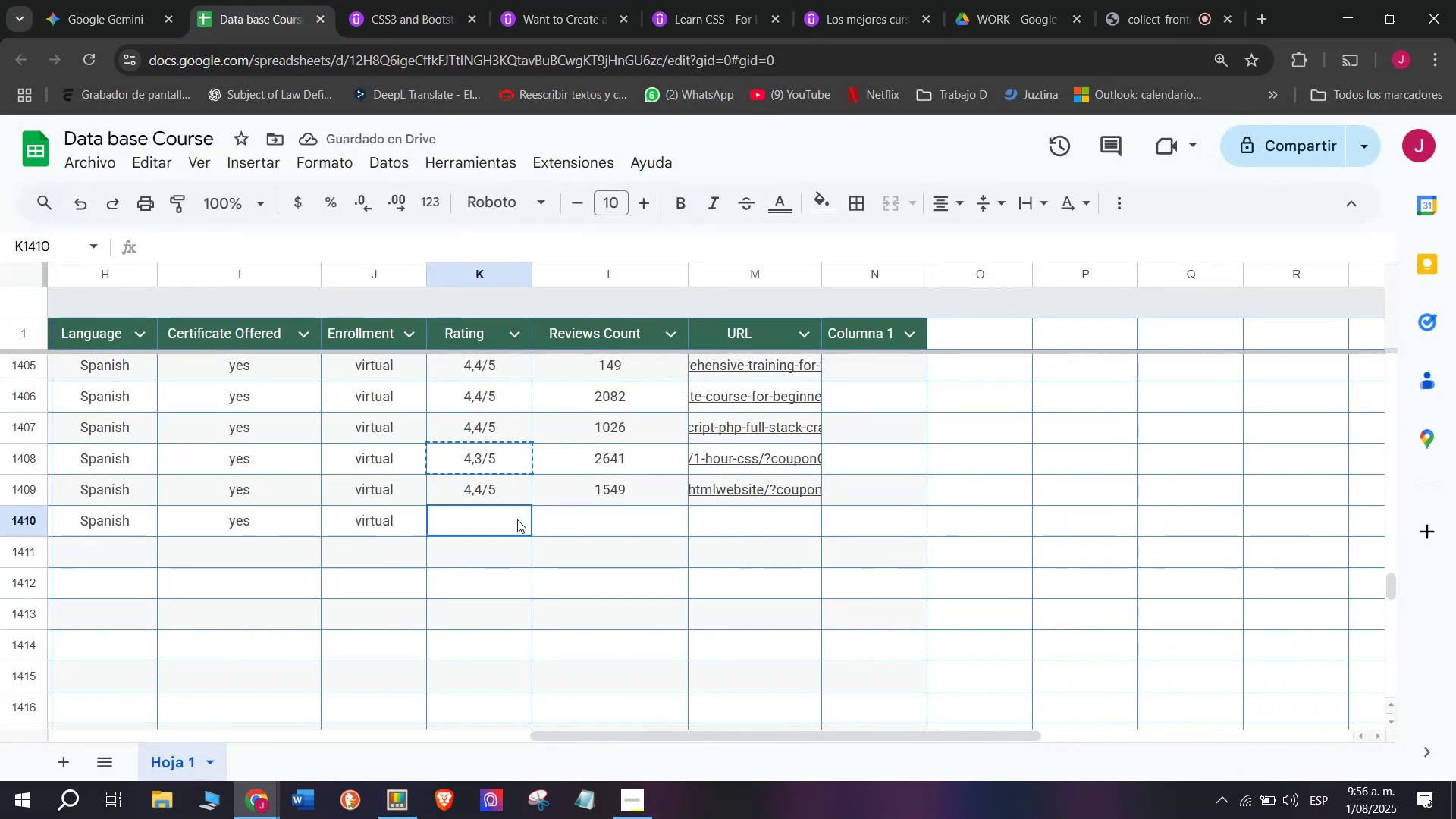 
key(Control+ControlLeft)
 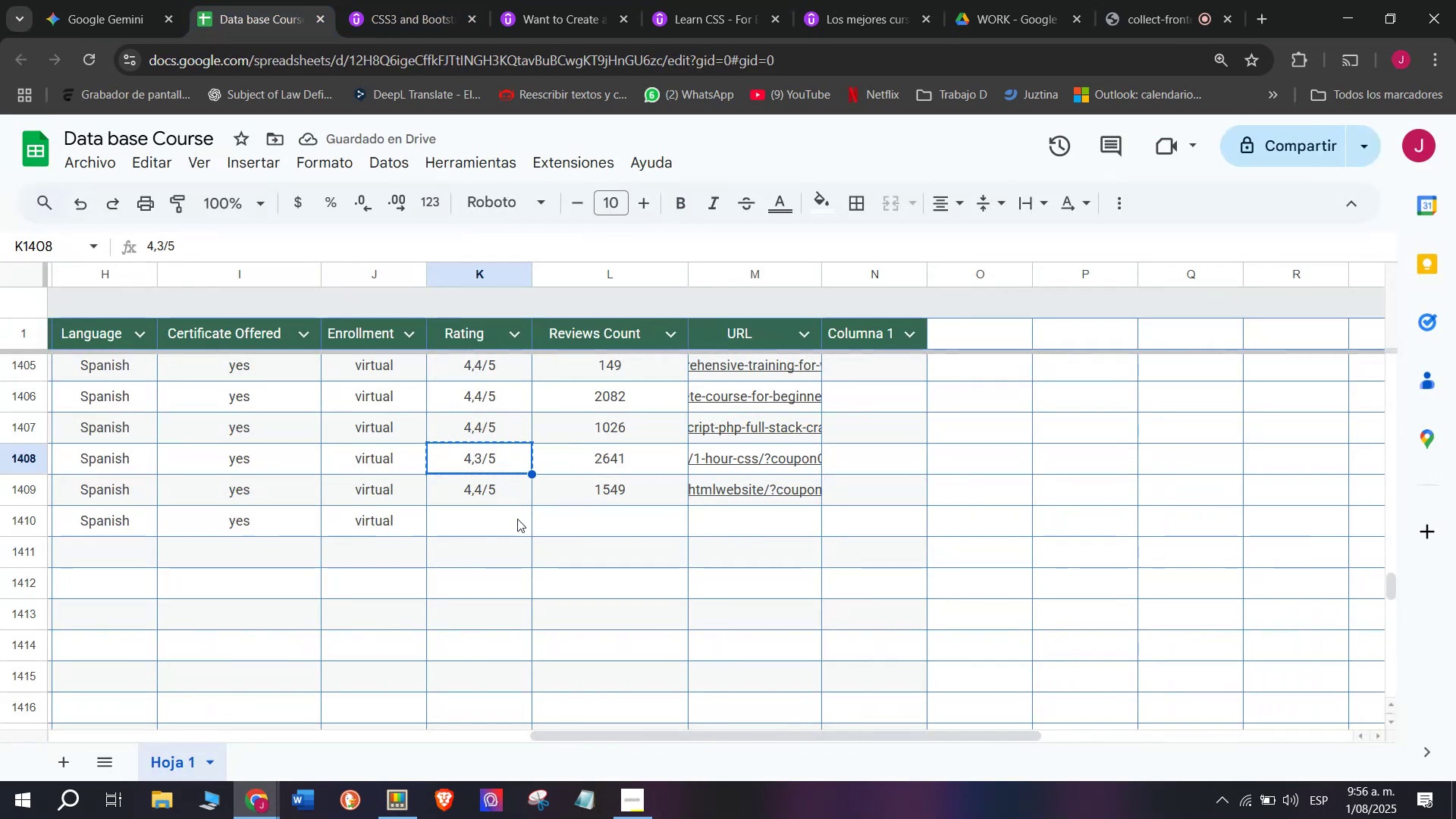 
left_click([517, 519])
 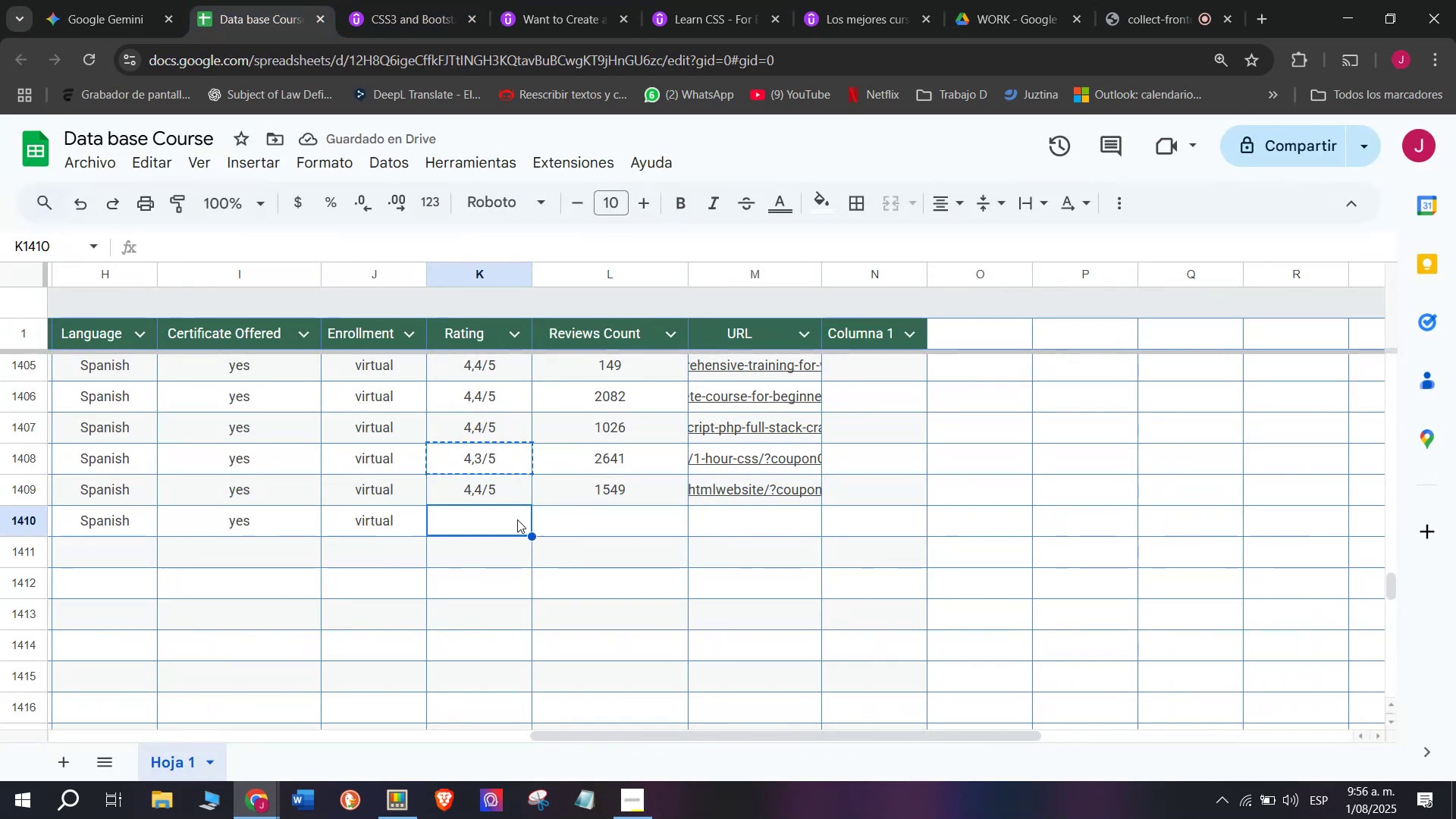 
key(Z)
 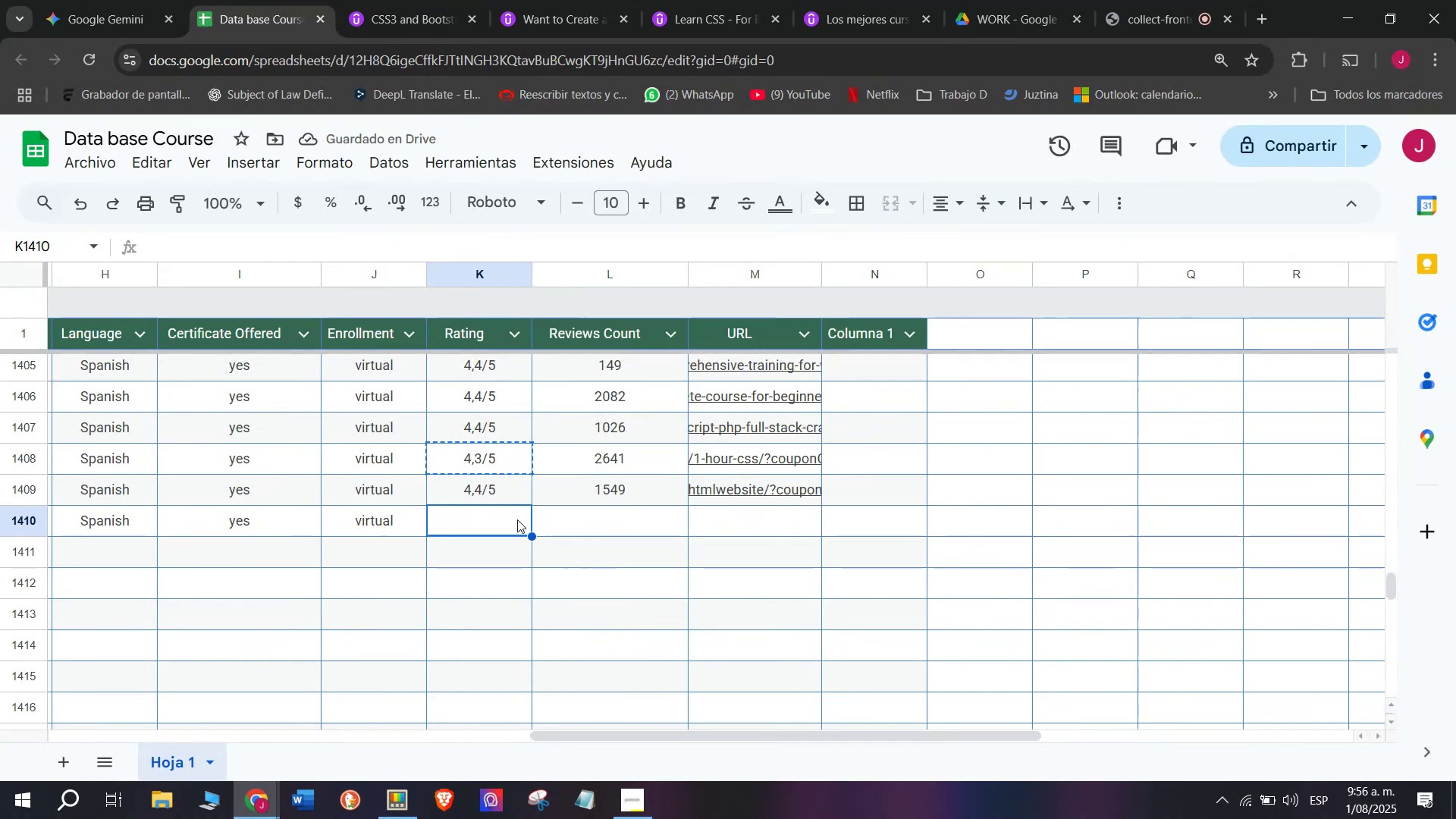 
key(Control+ControlLeft)
 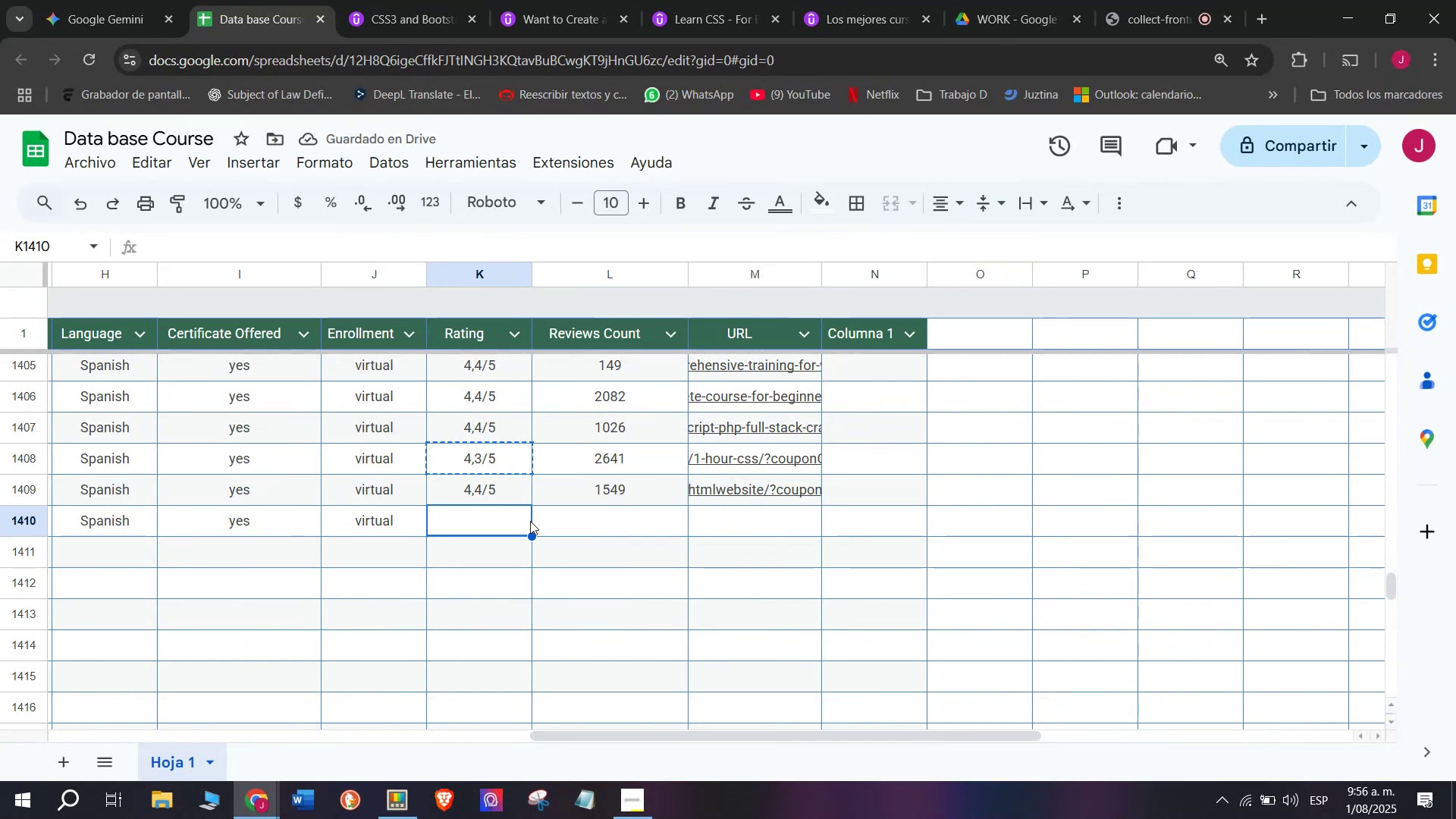 
key(Control+V)
 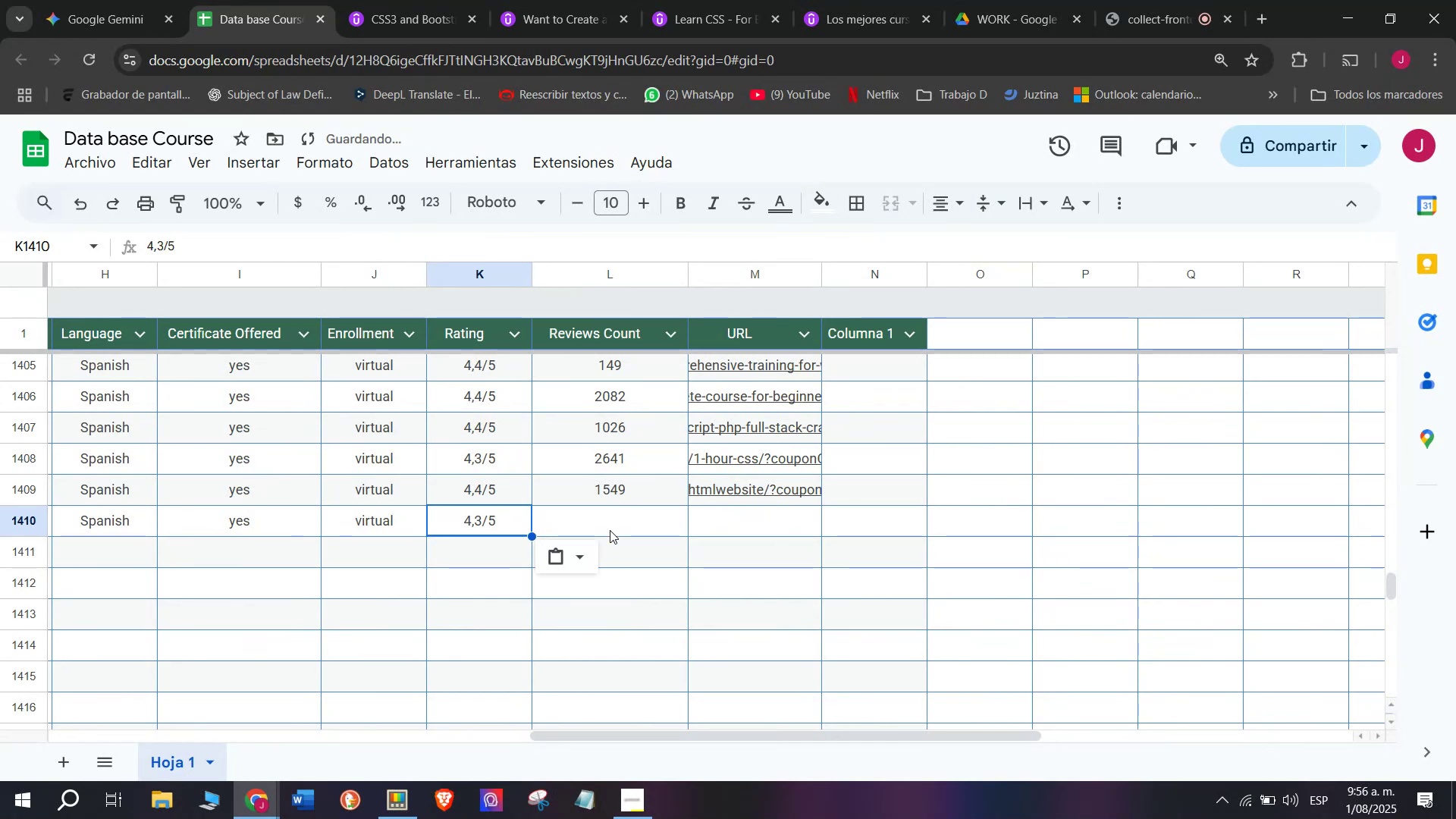 
left_click([610, 530])
 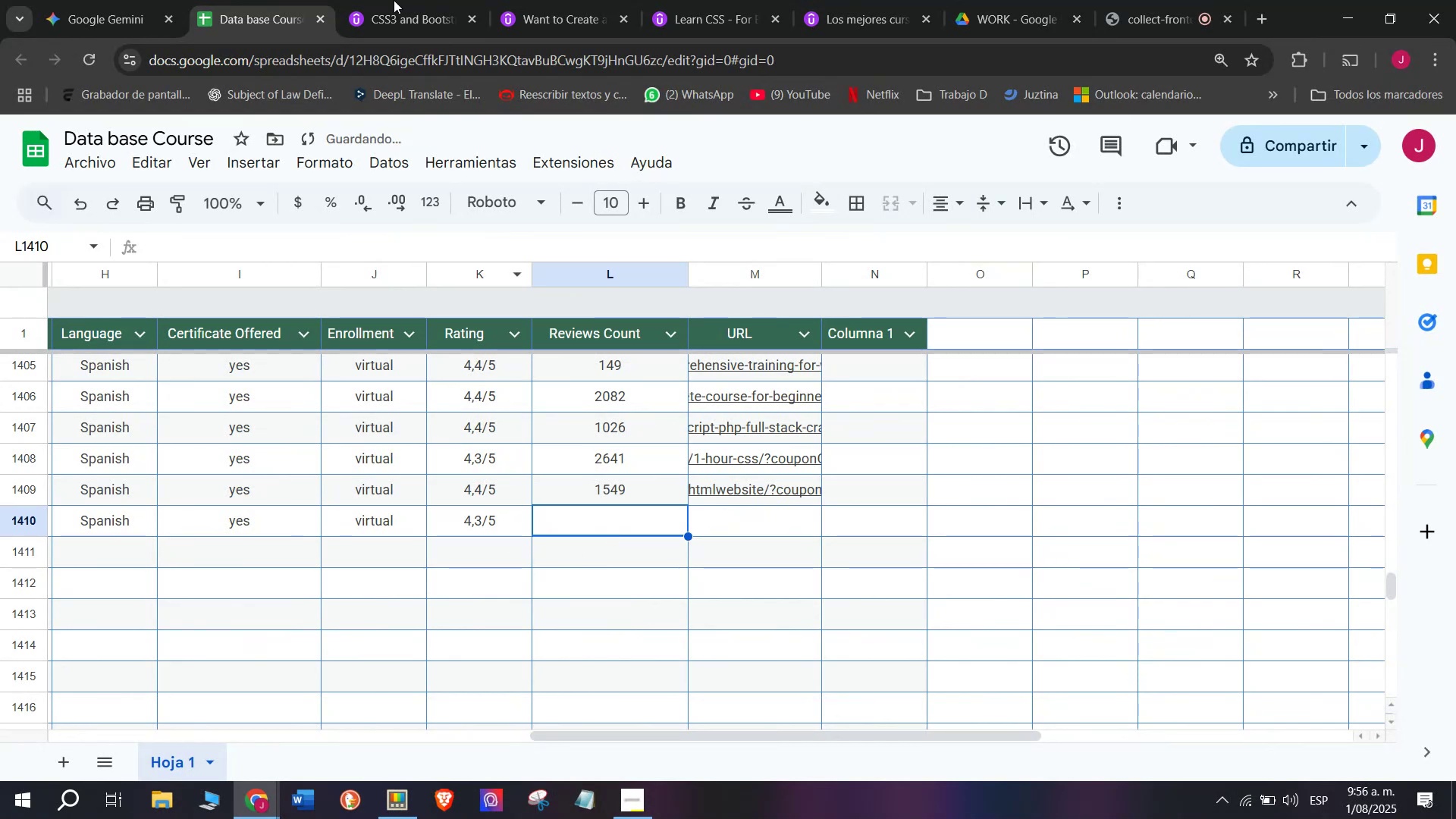 
left_click([374, 0])
 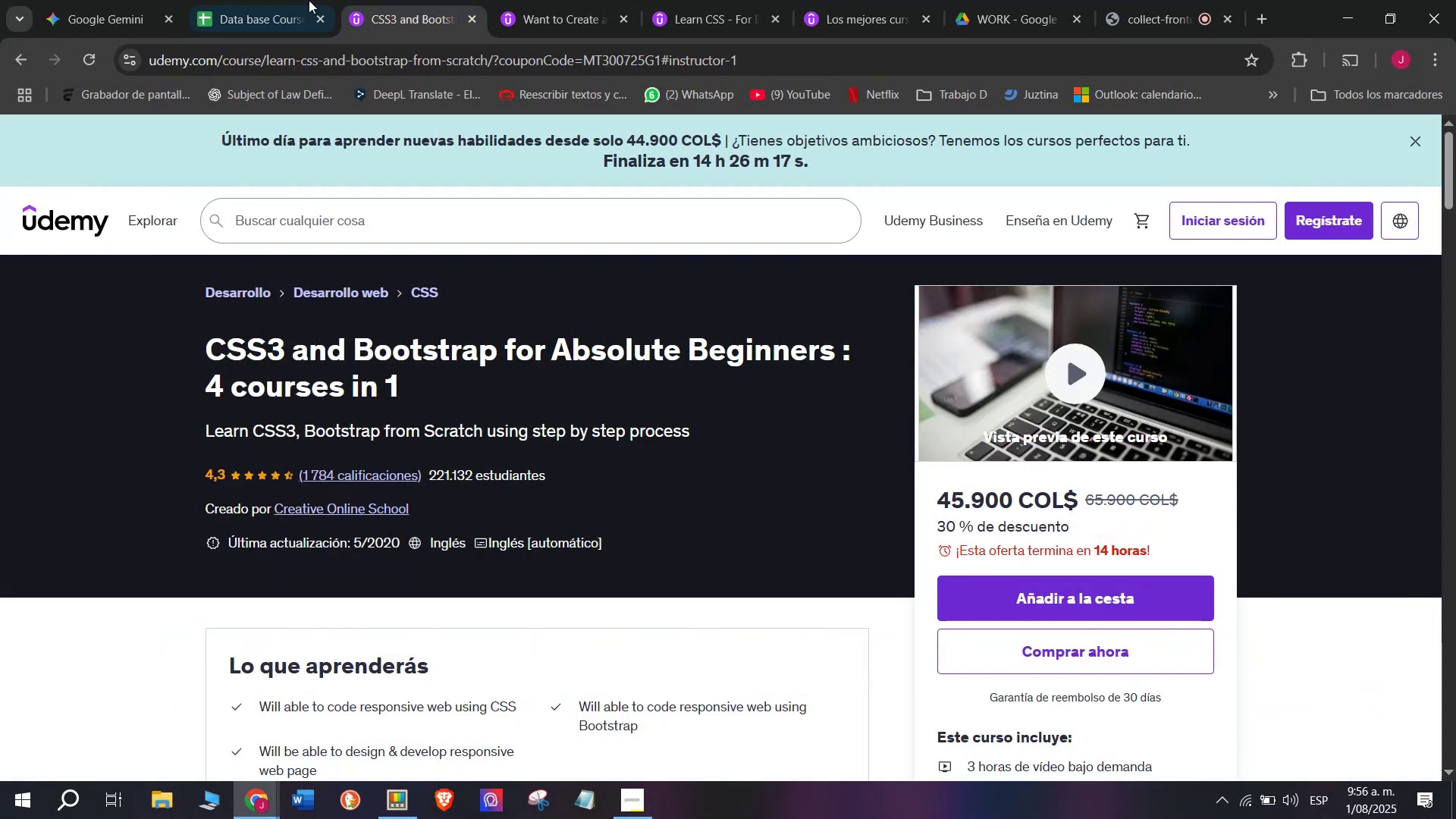 
left_click([284, 0])
 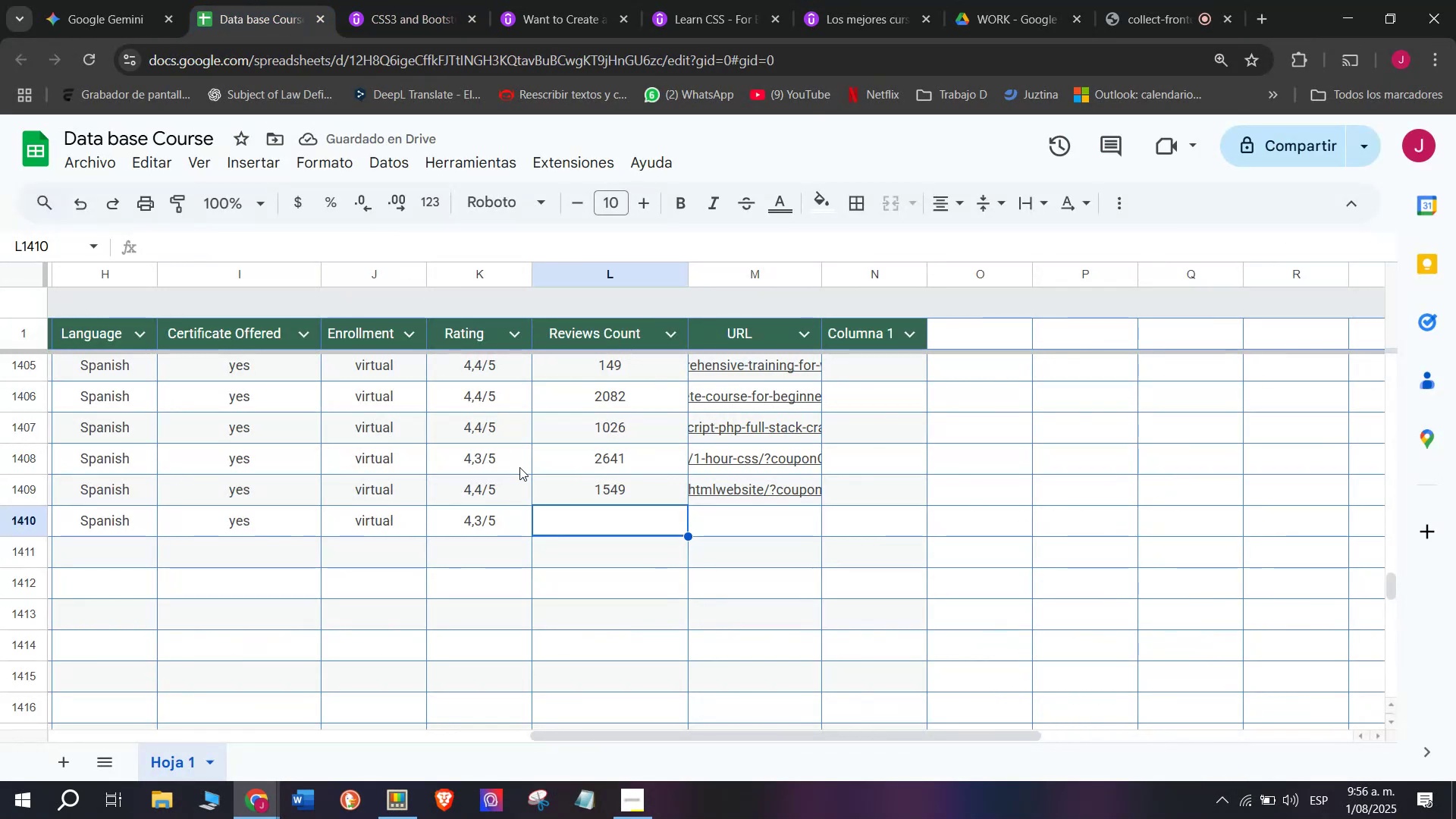 
type(1784)
 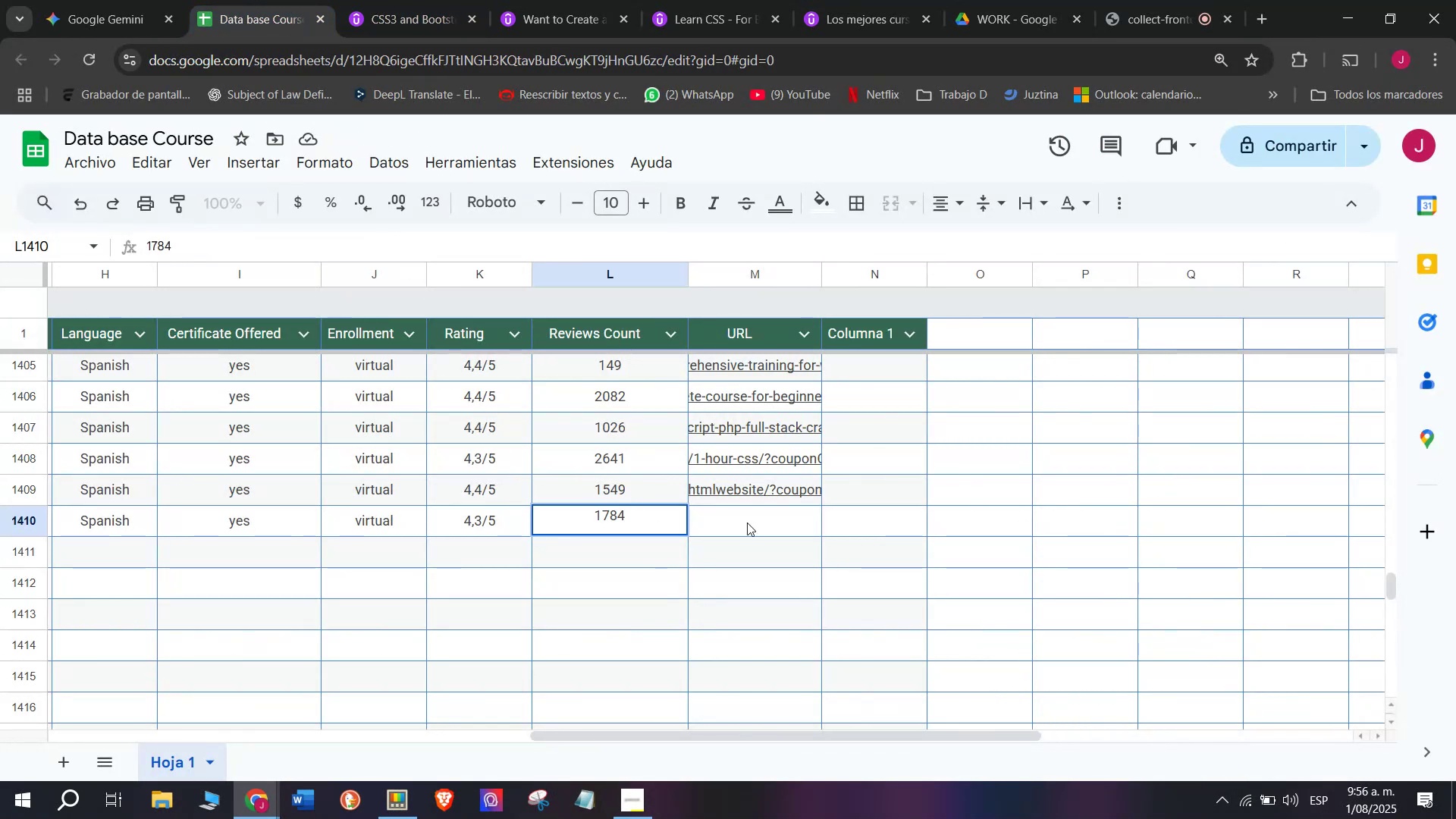 
left_click([748, 522])
 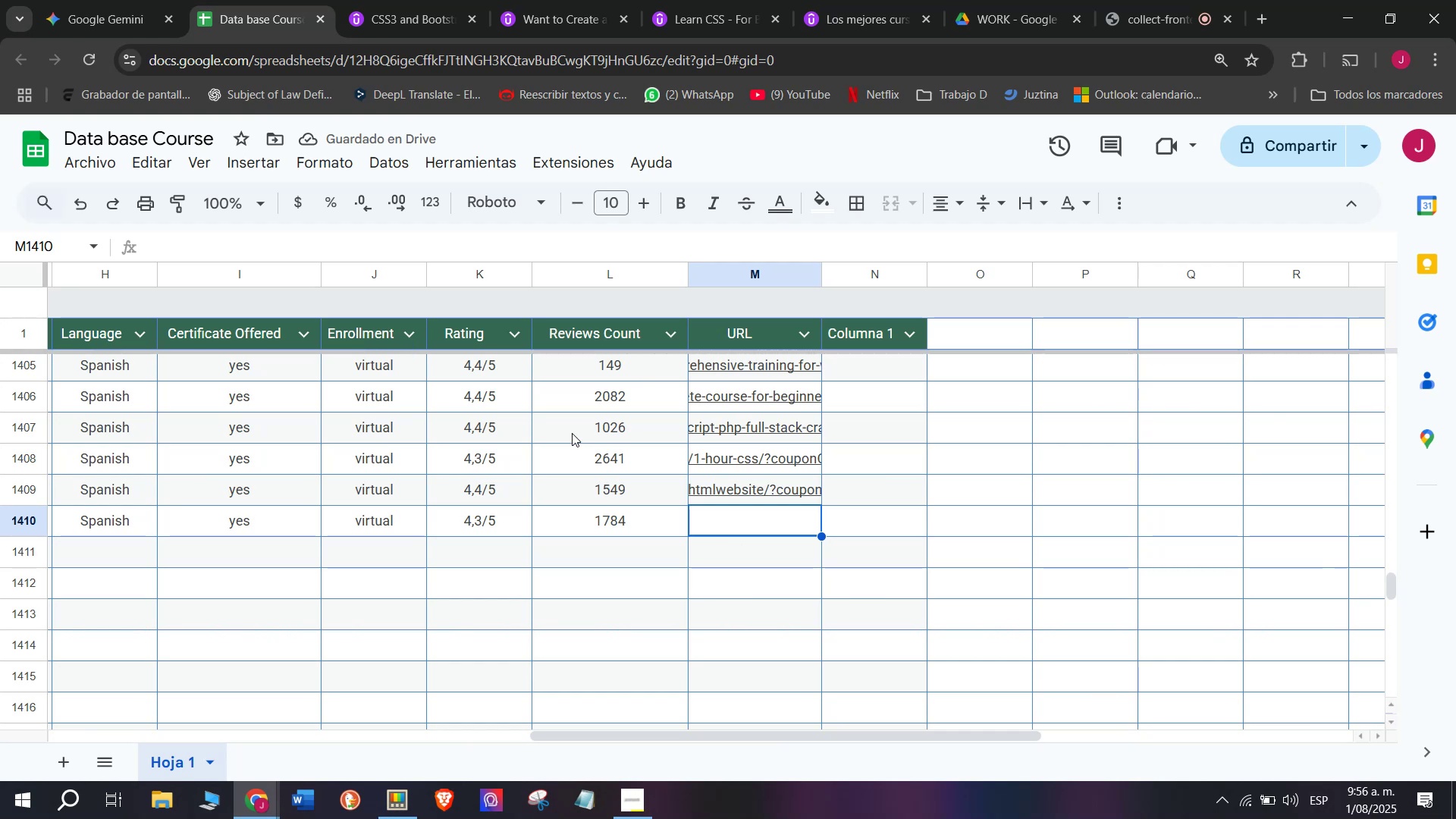 
left_click([381, 0])
 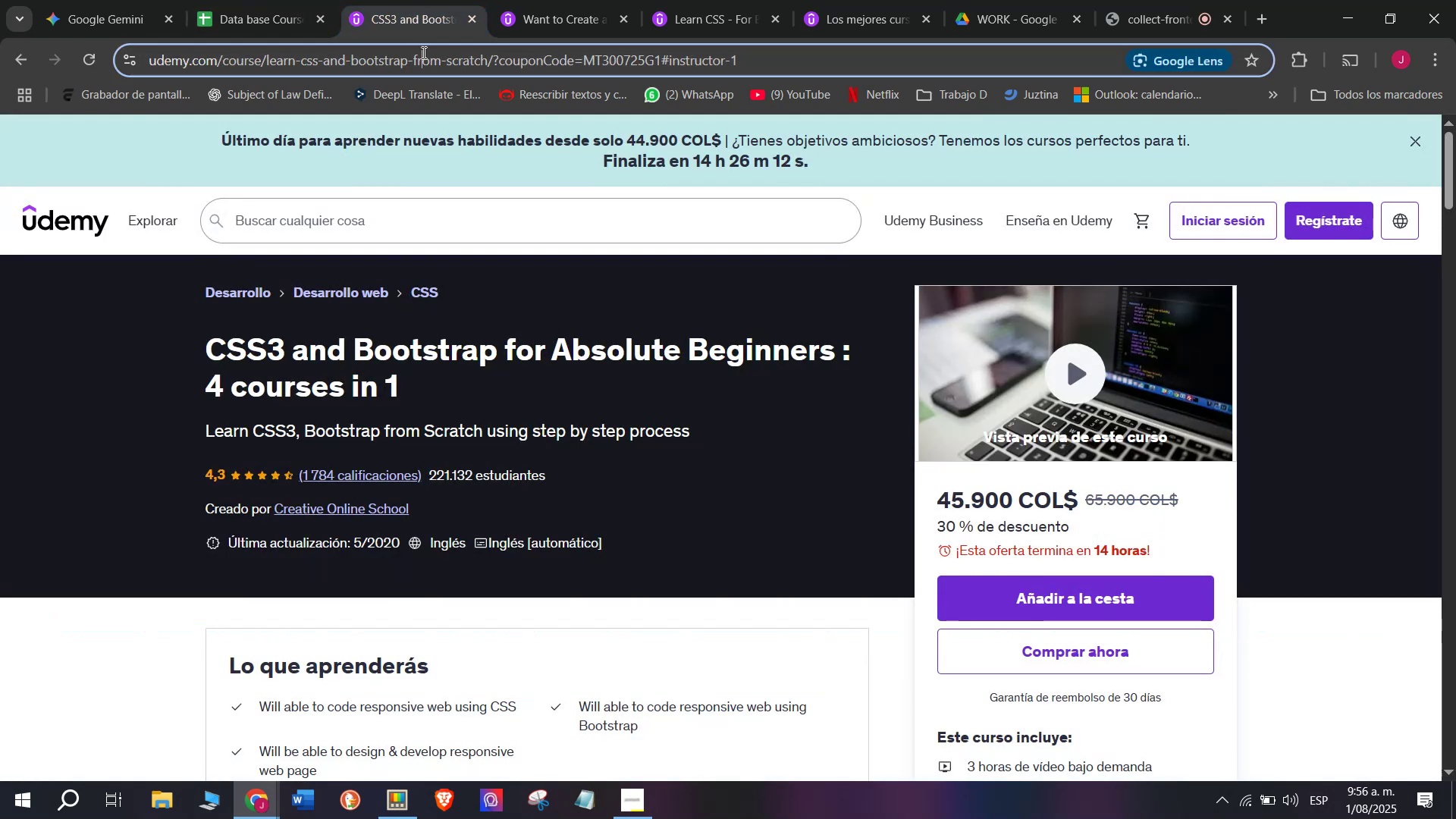 
double_click([422, 52])
 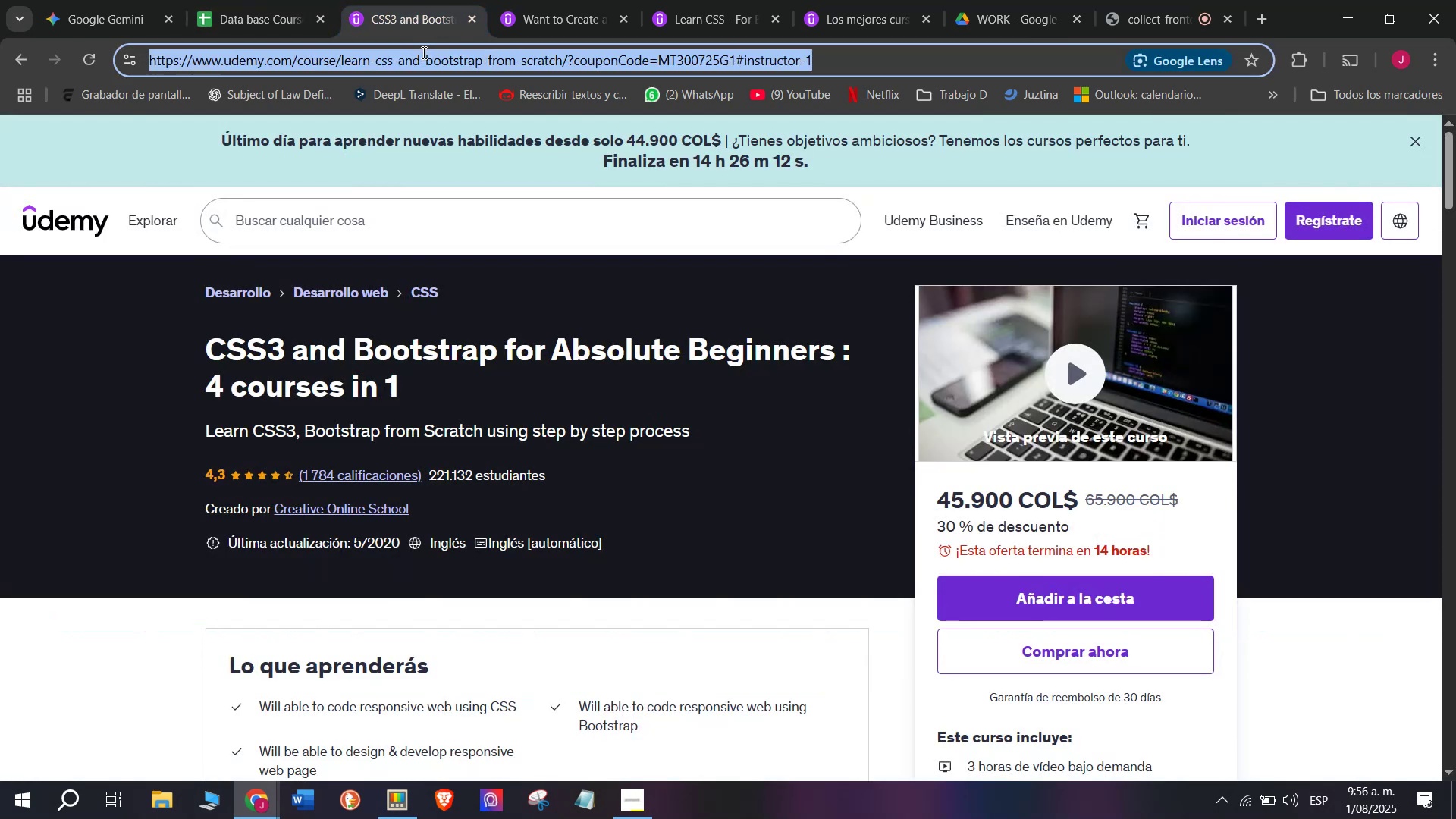 
triple_click([422, 52])
 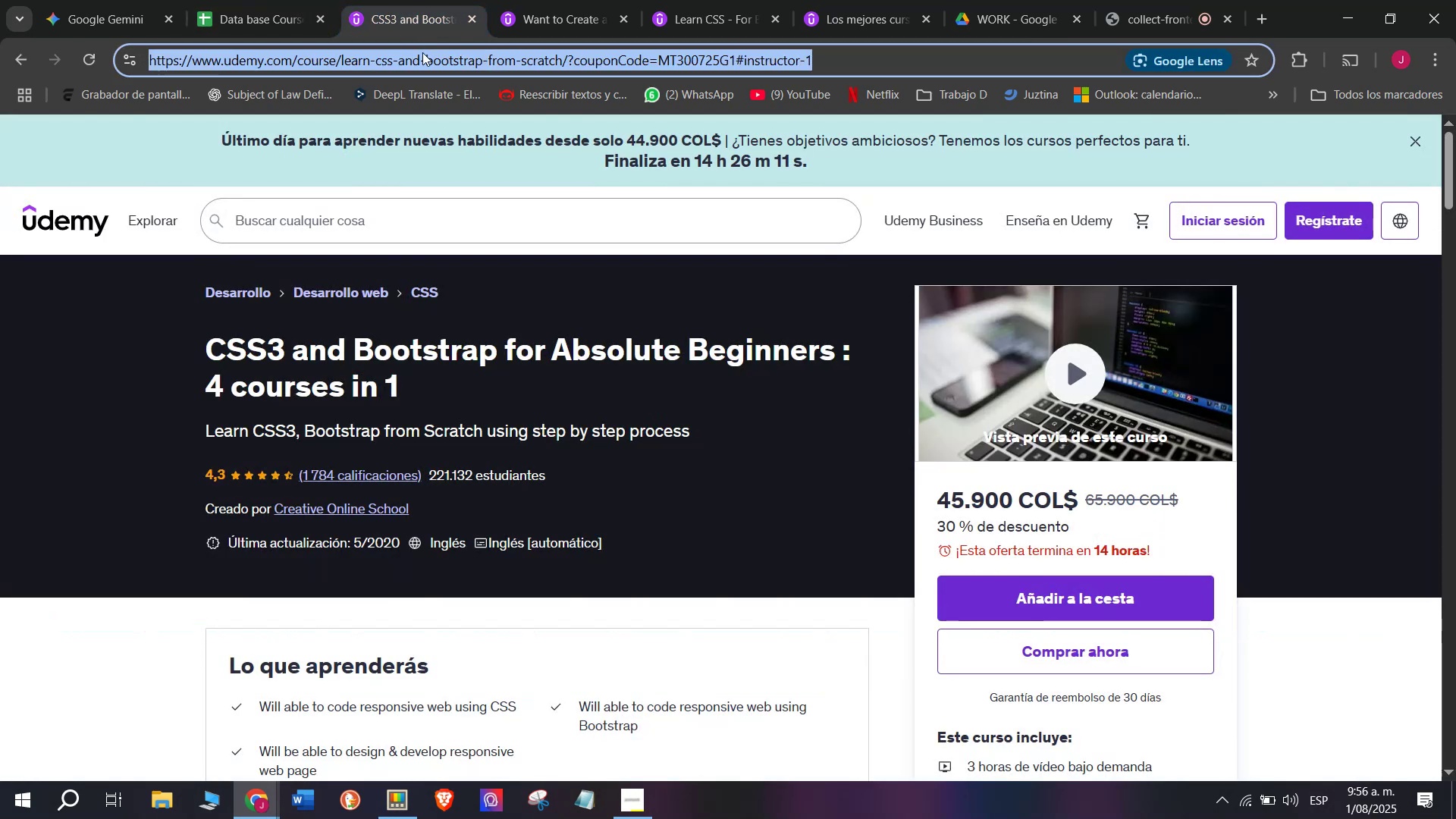 
key(Break)
 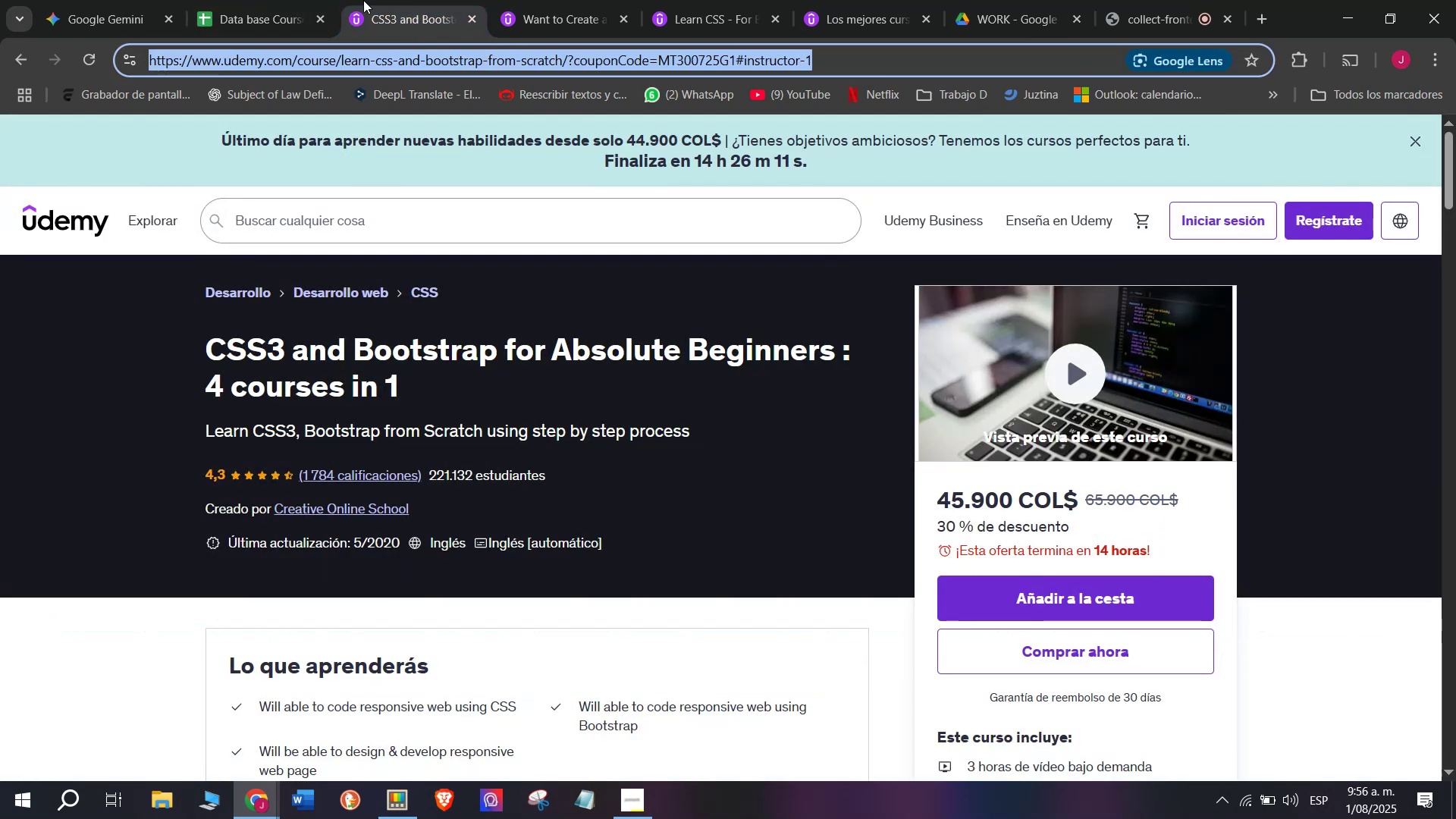 
key(Control+ControlLeft)
 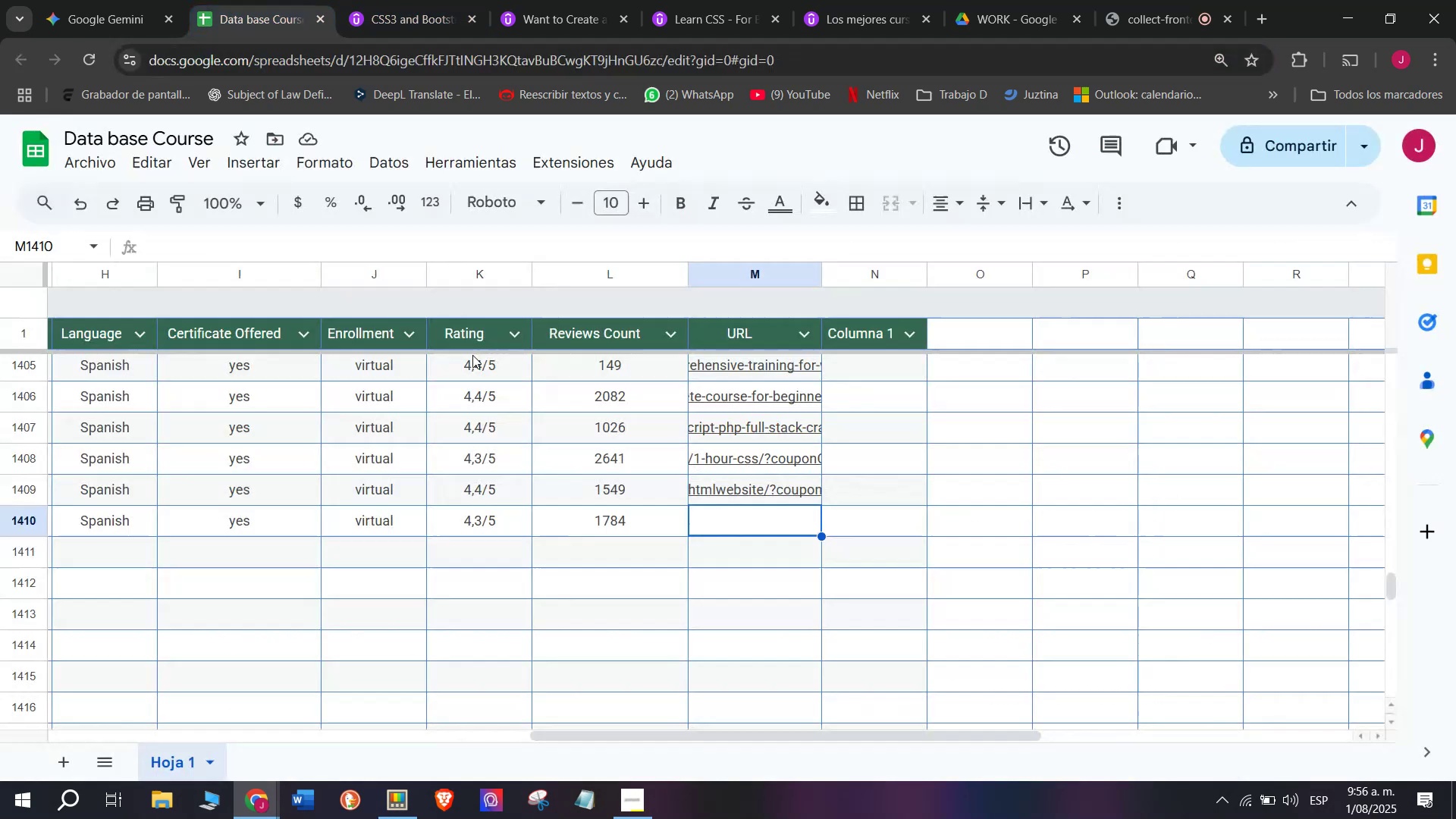 
key(Control+C)
 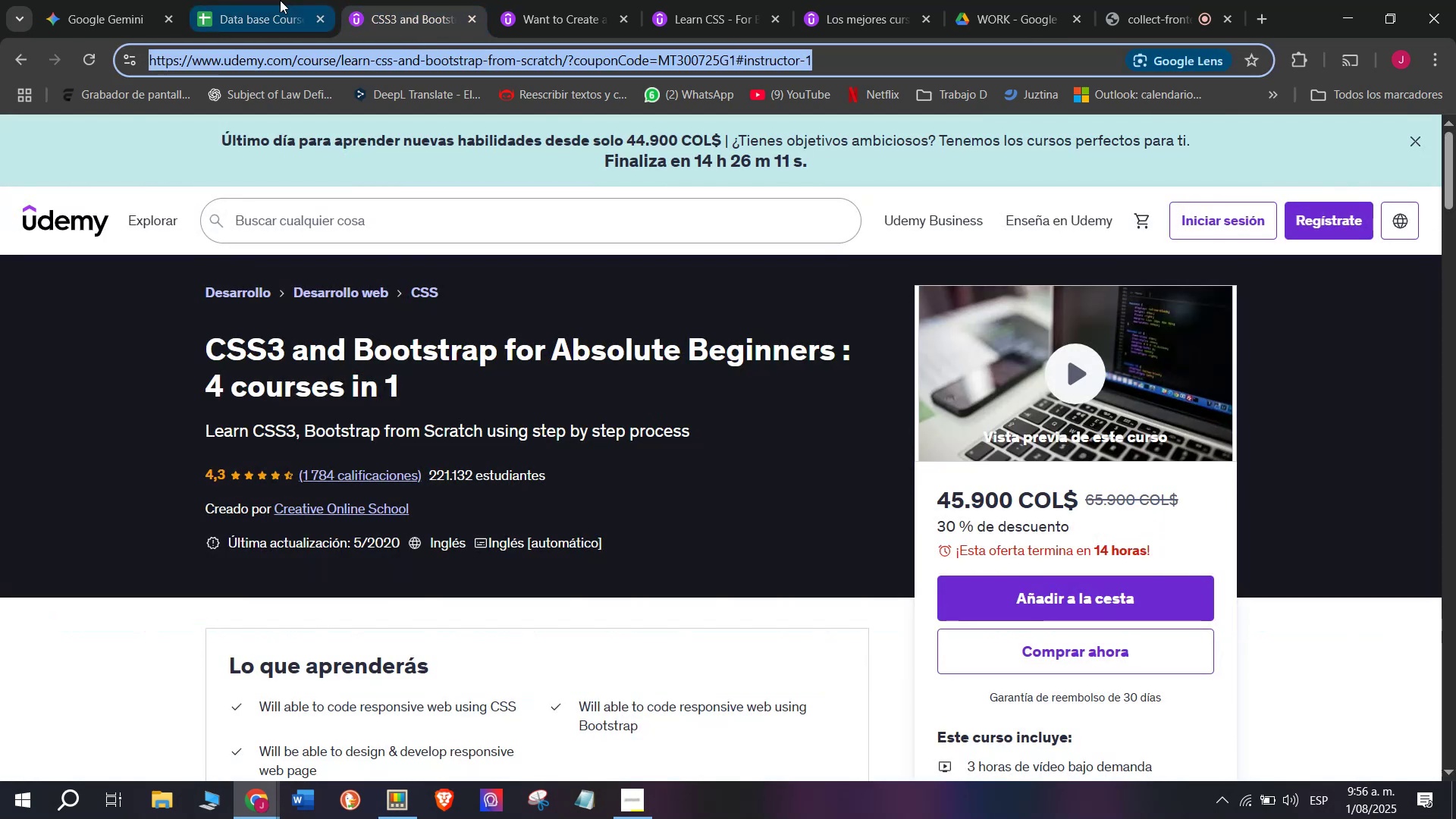 
triple_click([280, 0])
 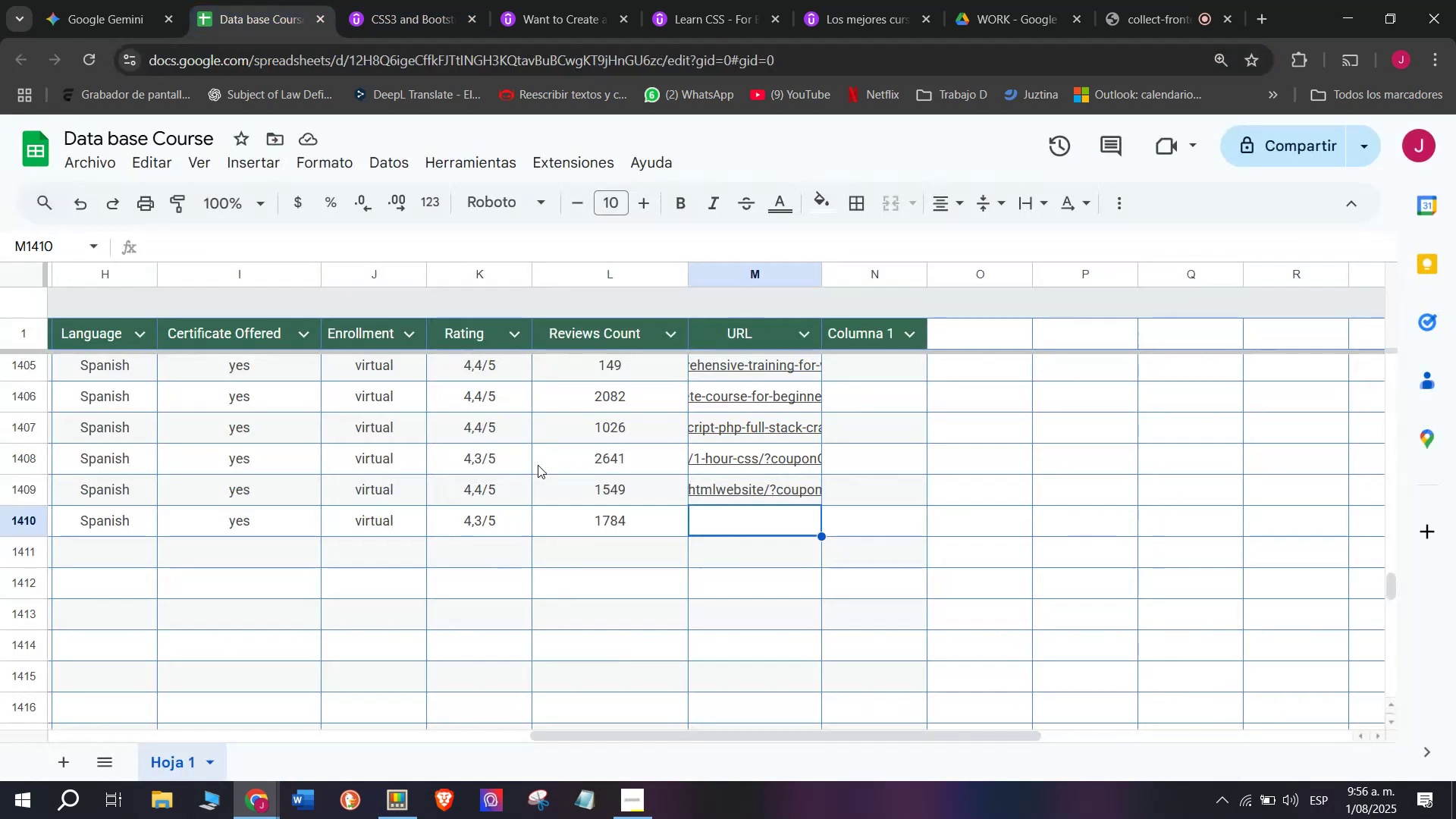 
key(Control+ControlLeft)
 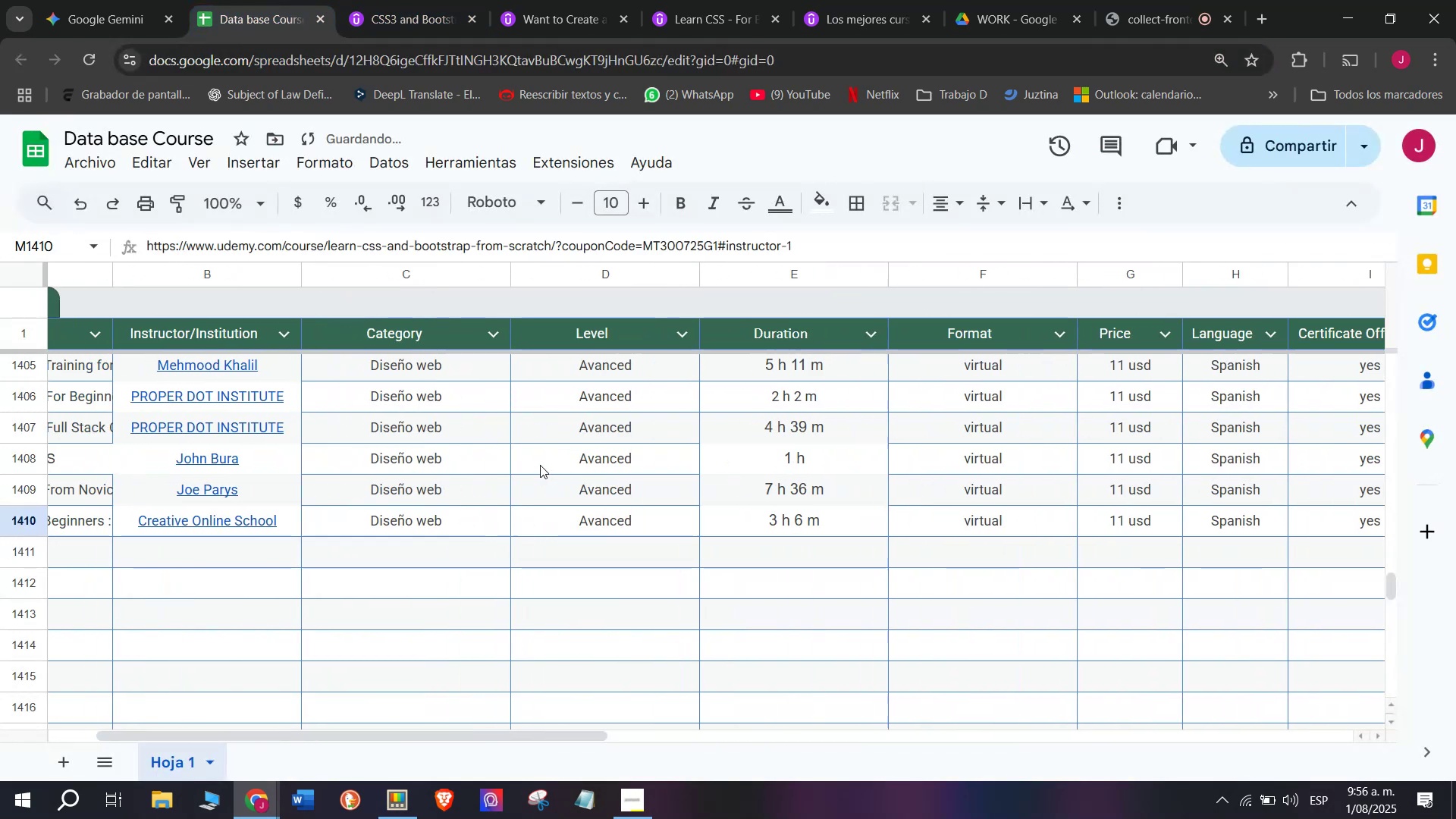 
key(Z)
 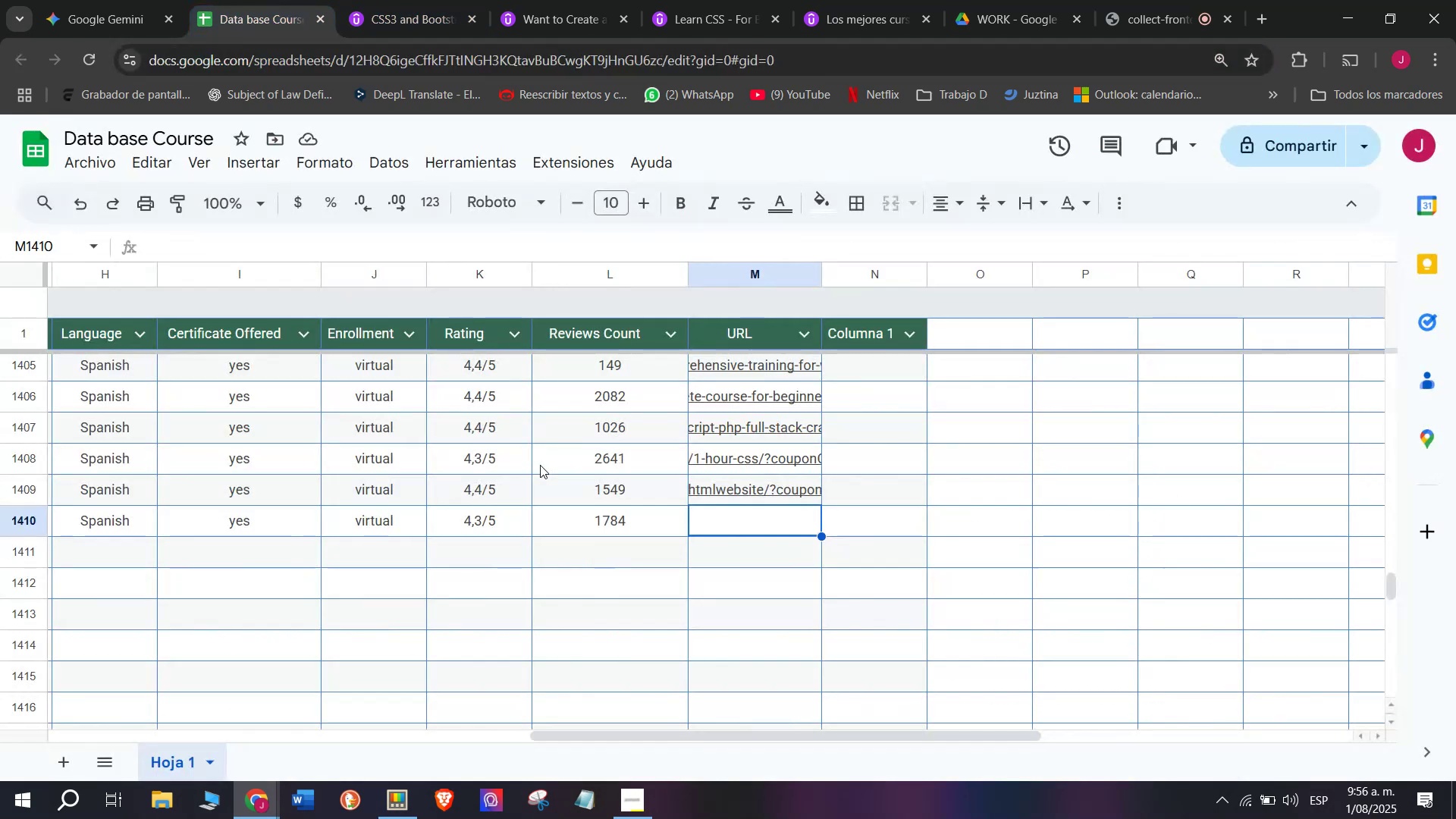 
key(Control+V)
 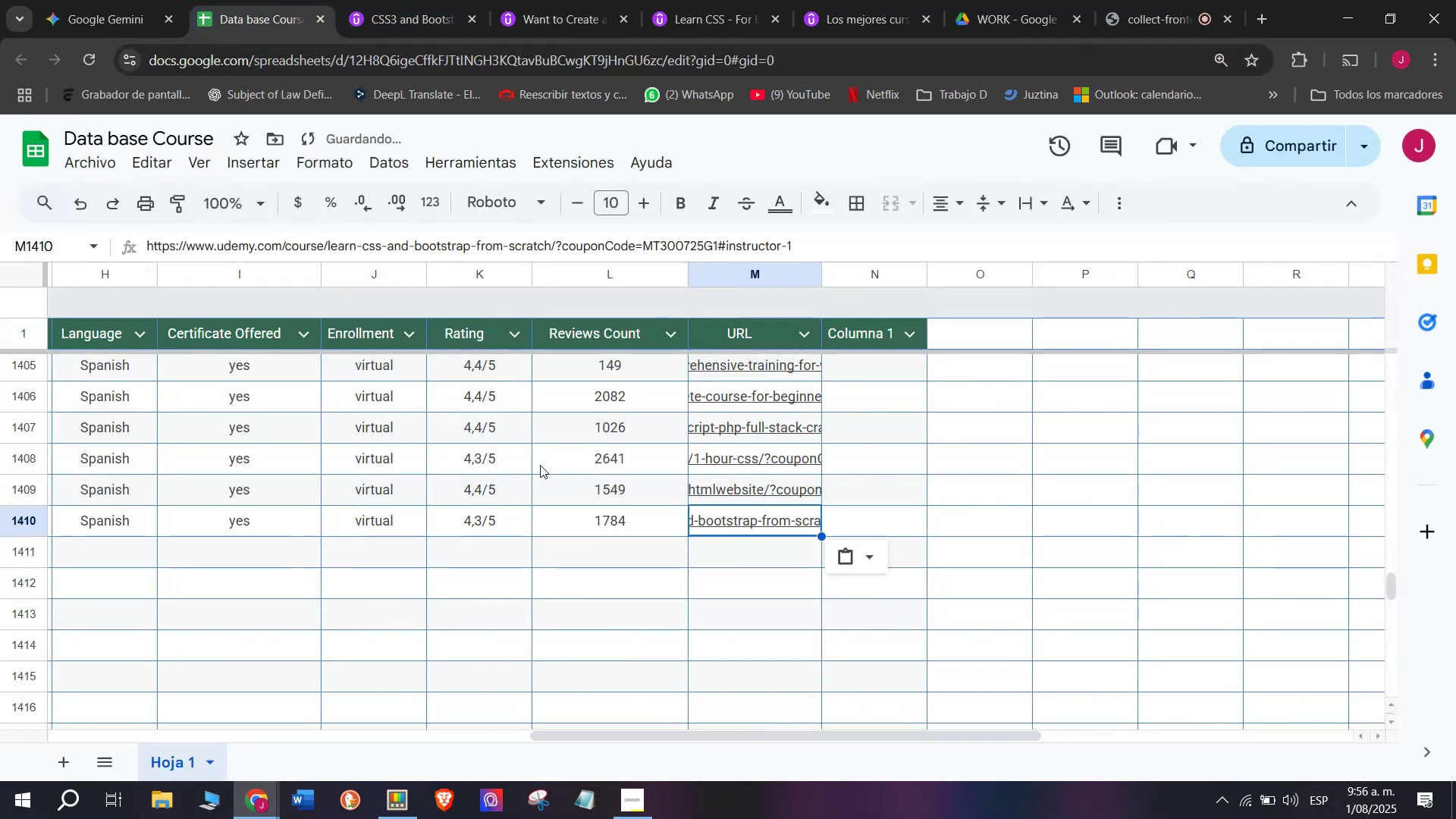 
scroll: coordinate [206, 537], scroll_direction: up, amount: 3.0
 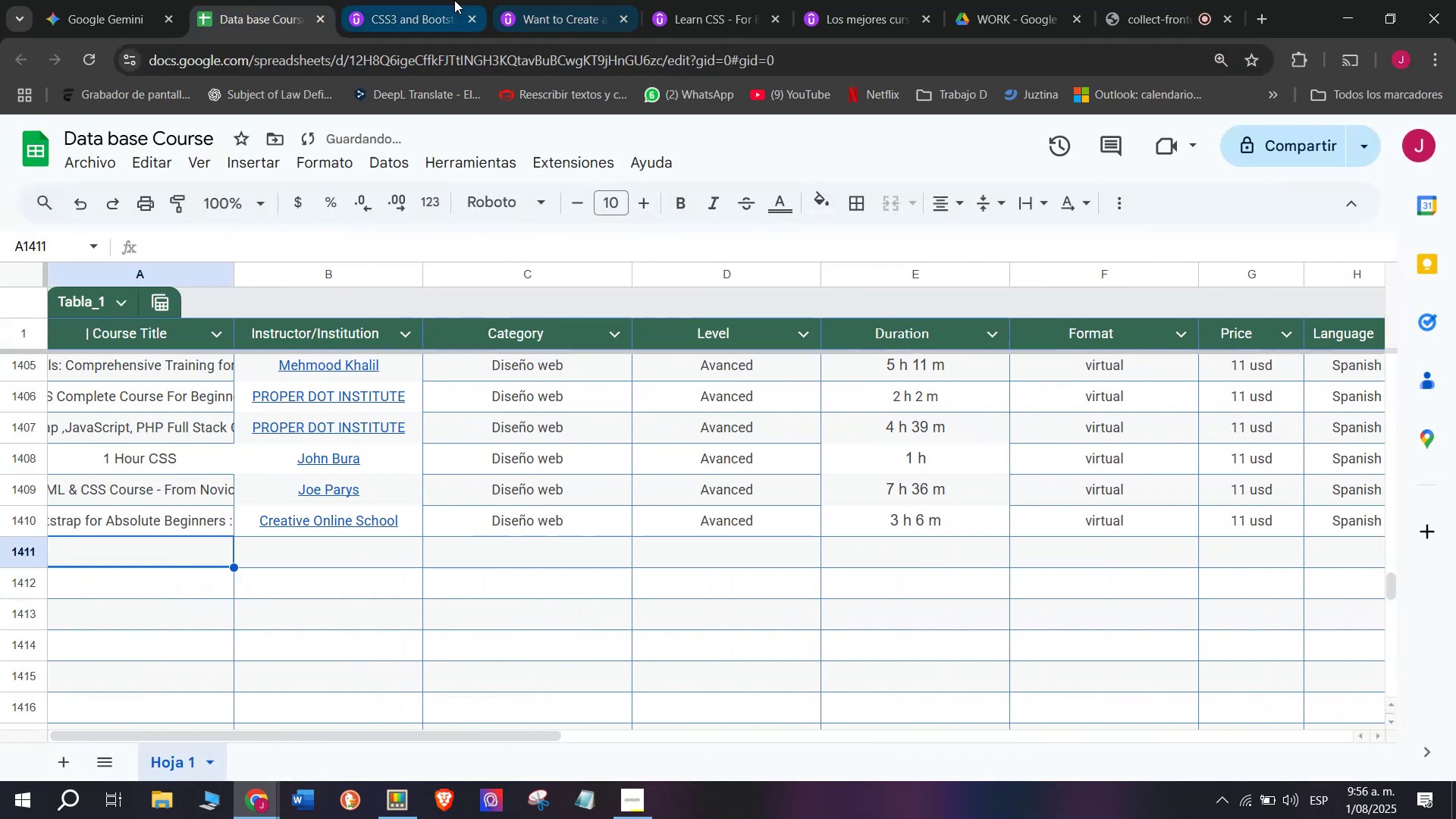 
double_click([476, 23])
 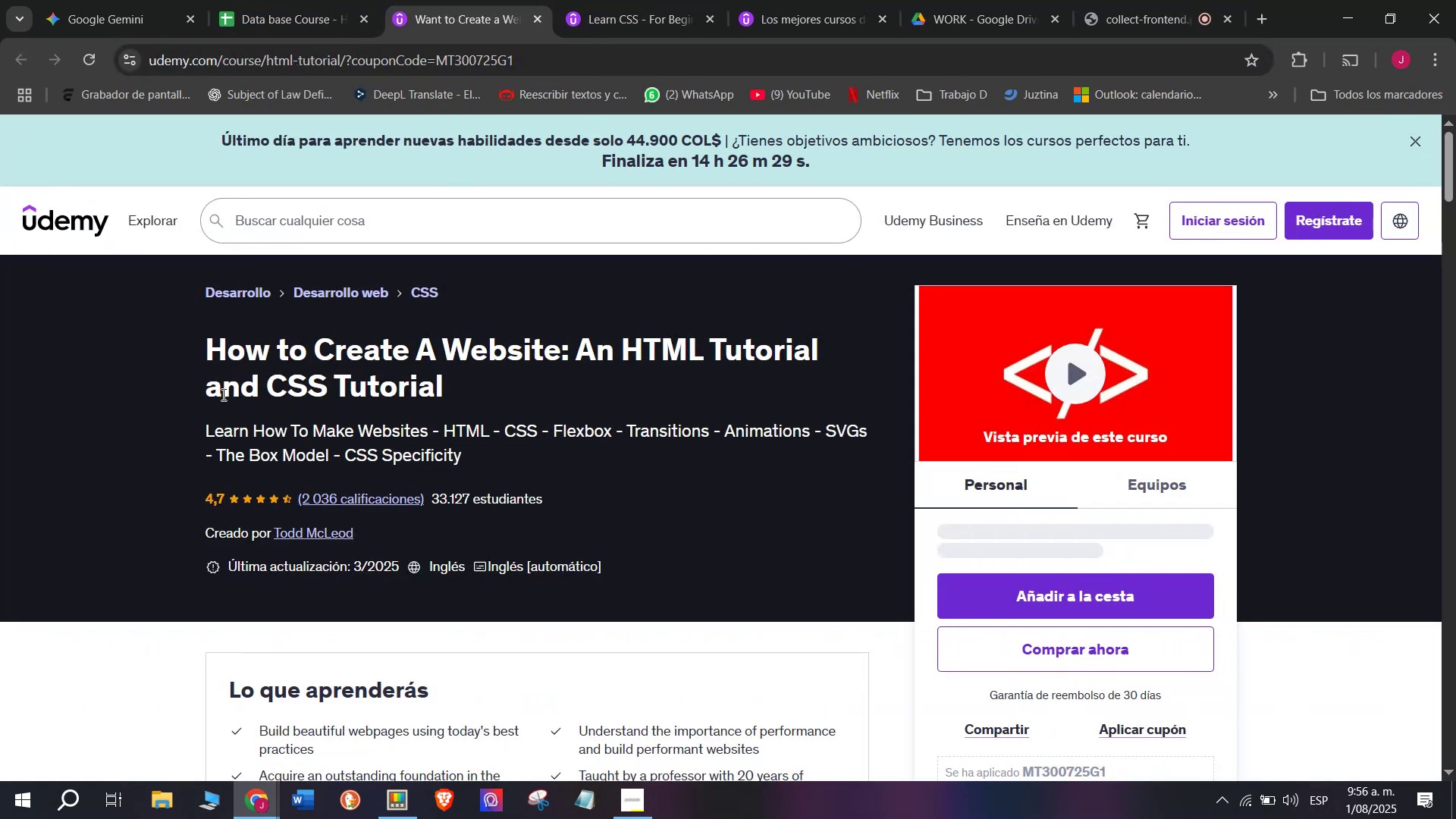 
left_click_drag(start_coordinate=[184, 329], to_coordinate=[540, 385])
 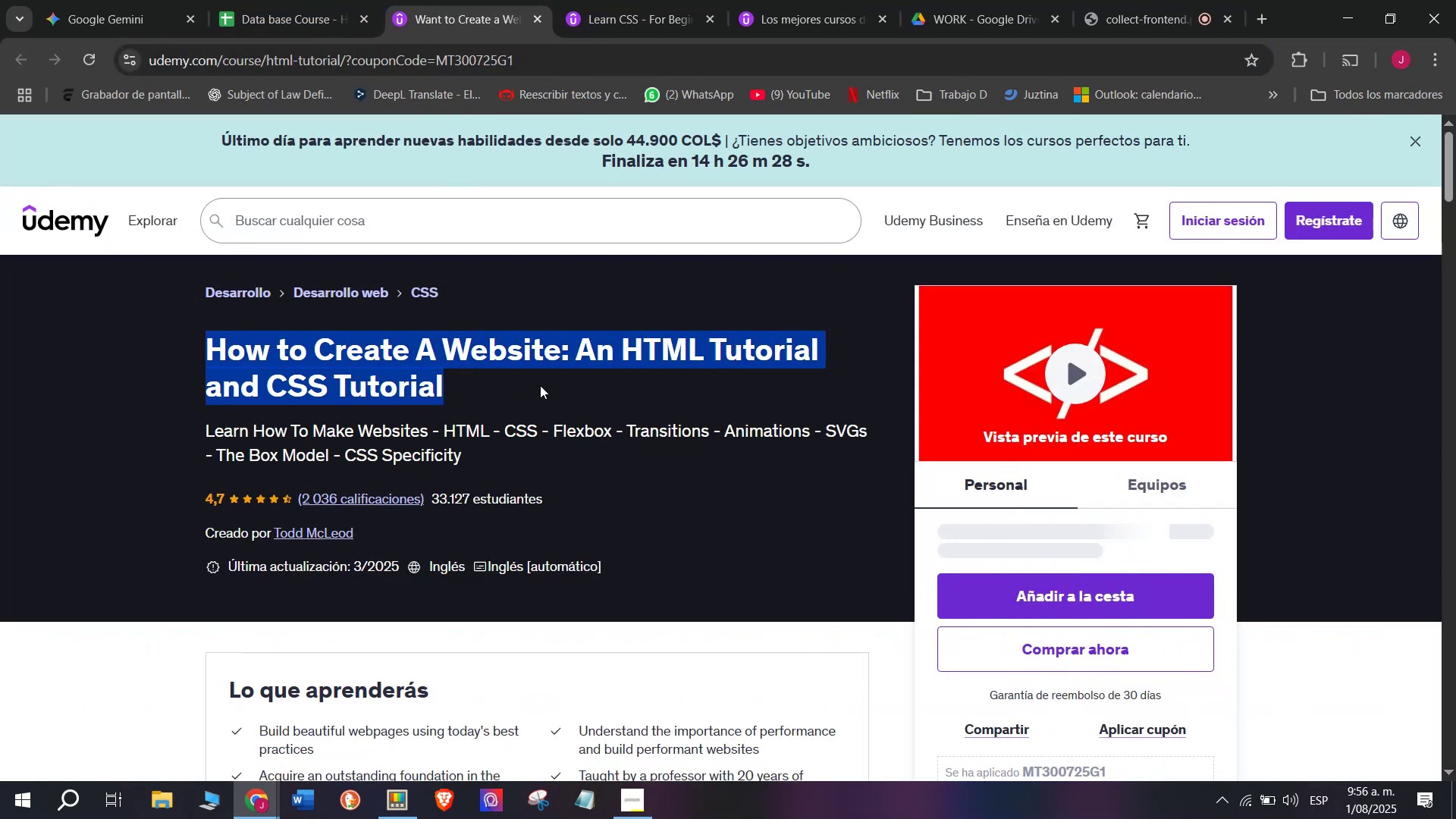 
key(Break)
 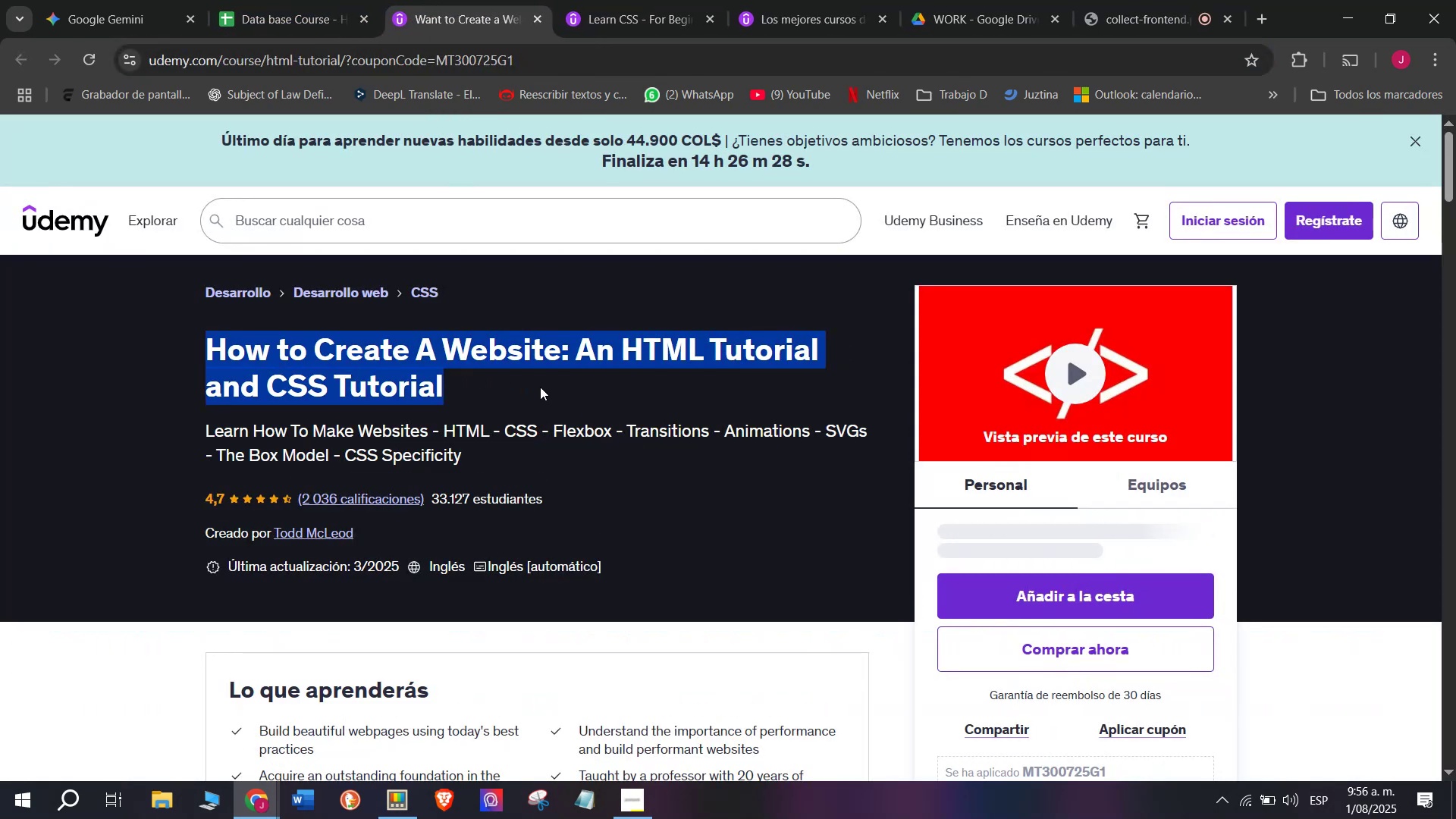 
key(Control+ControlLeft)
 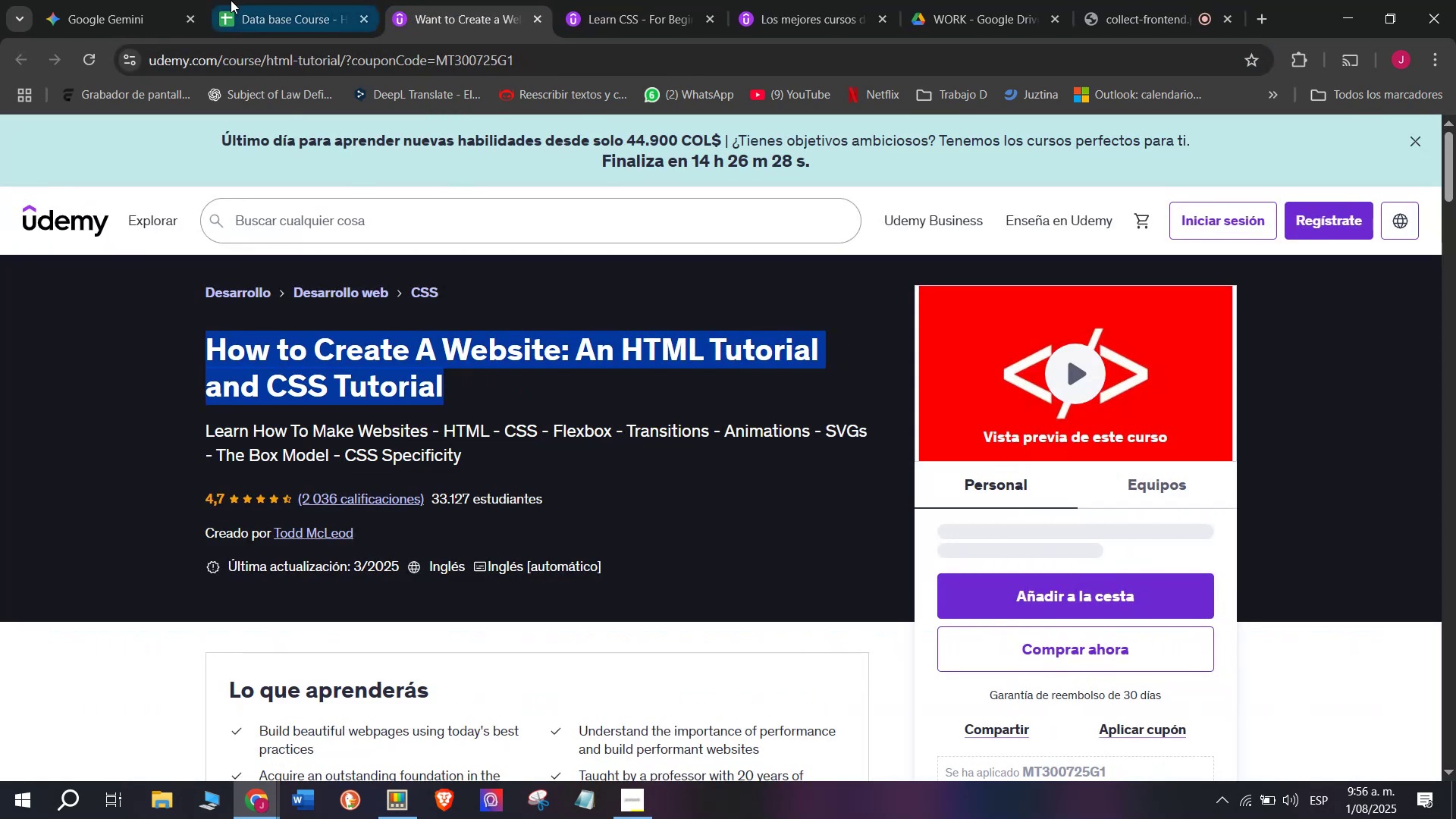 
key(Control+C)
 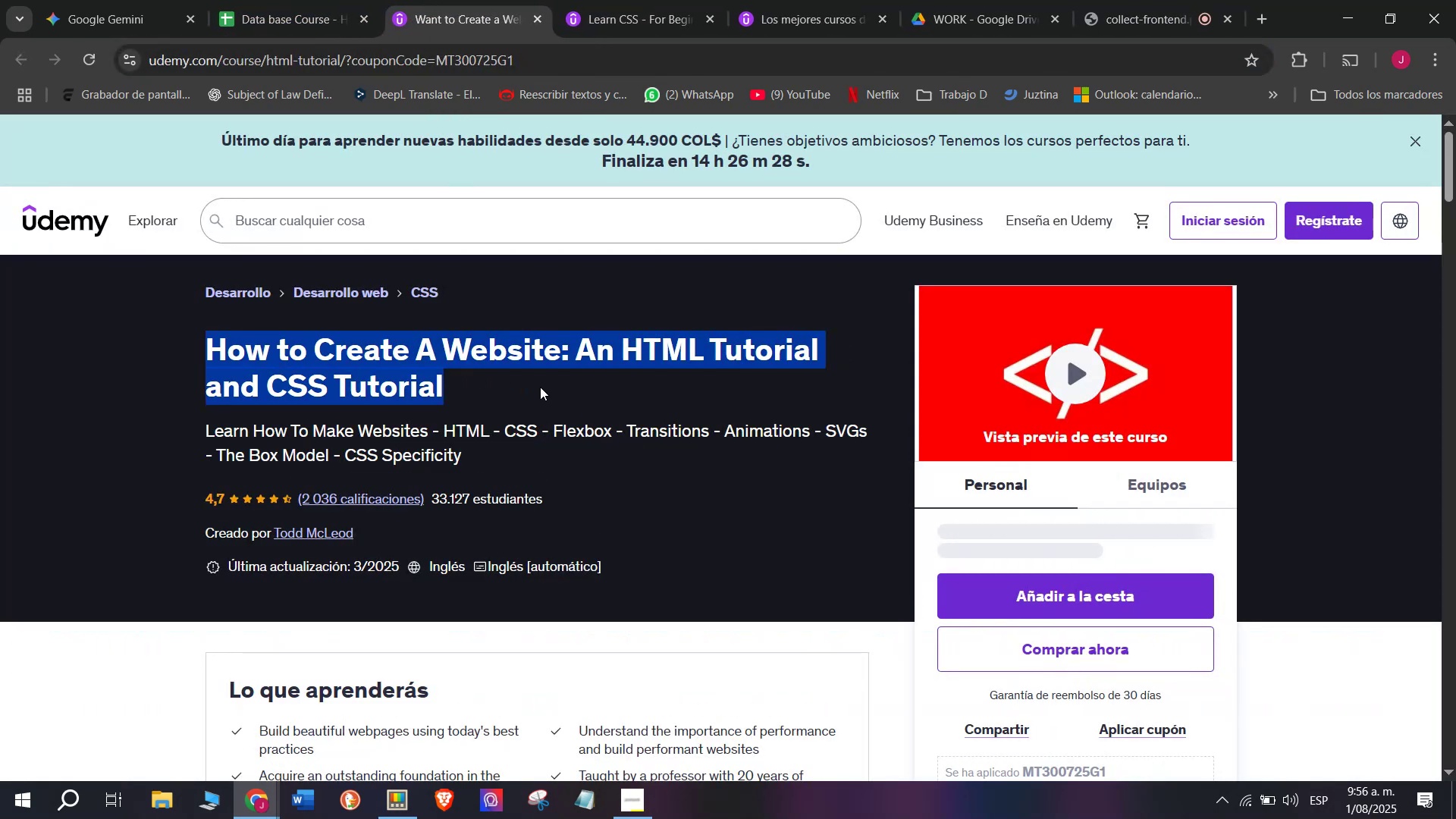 
key(Break)
 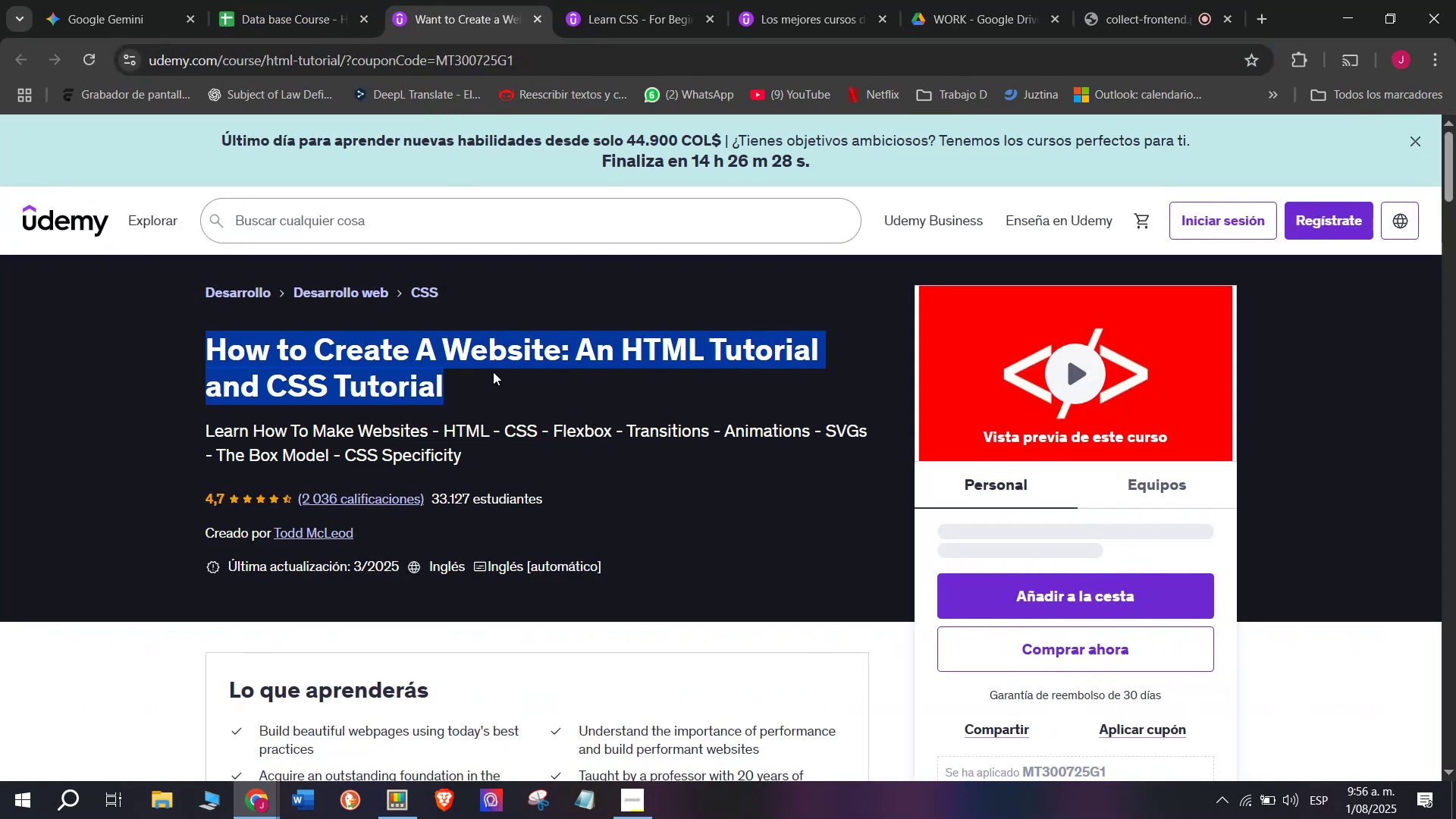 
key(Control+ControlLeft)
 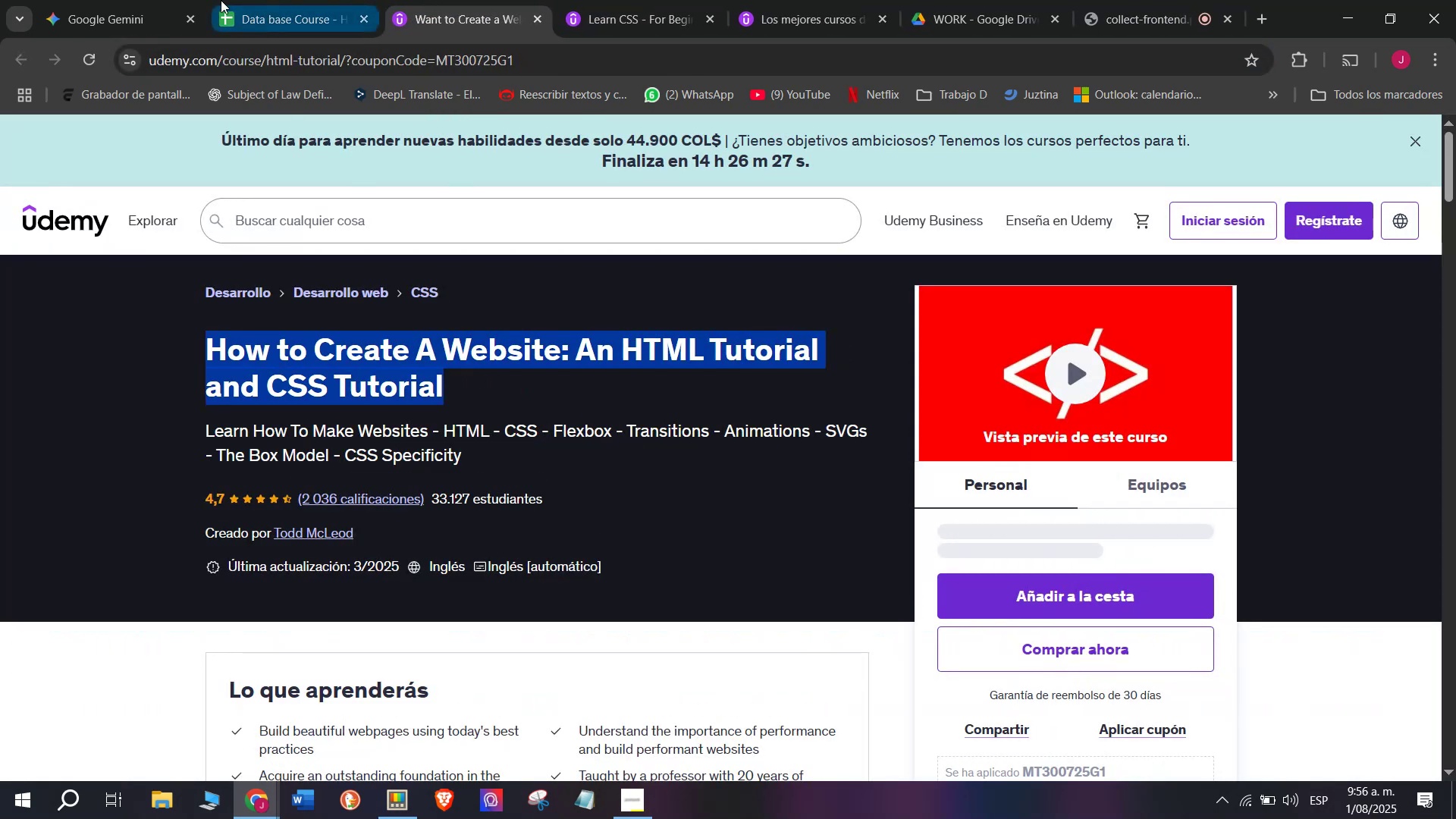 
key(Control+C)
 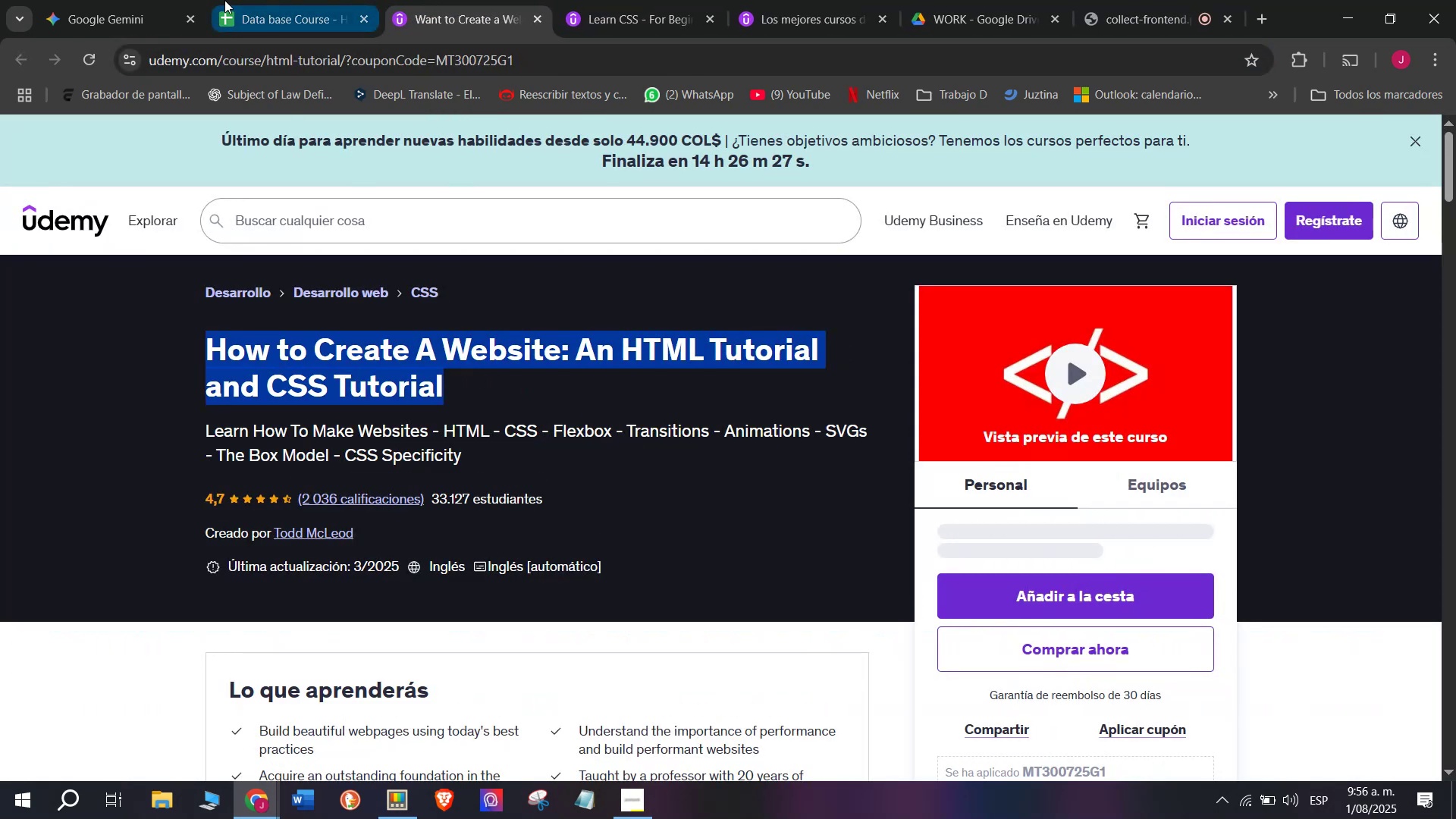 
left_click([249, 0])
 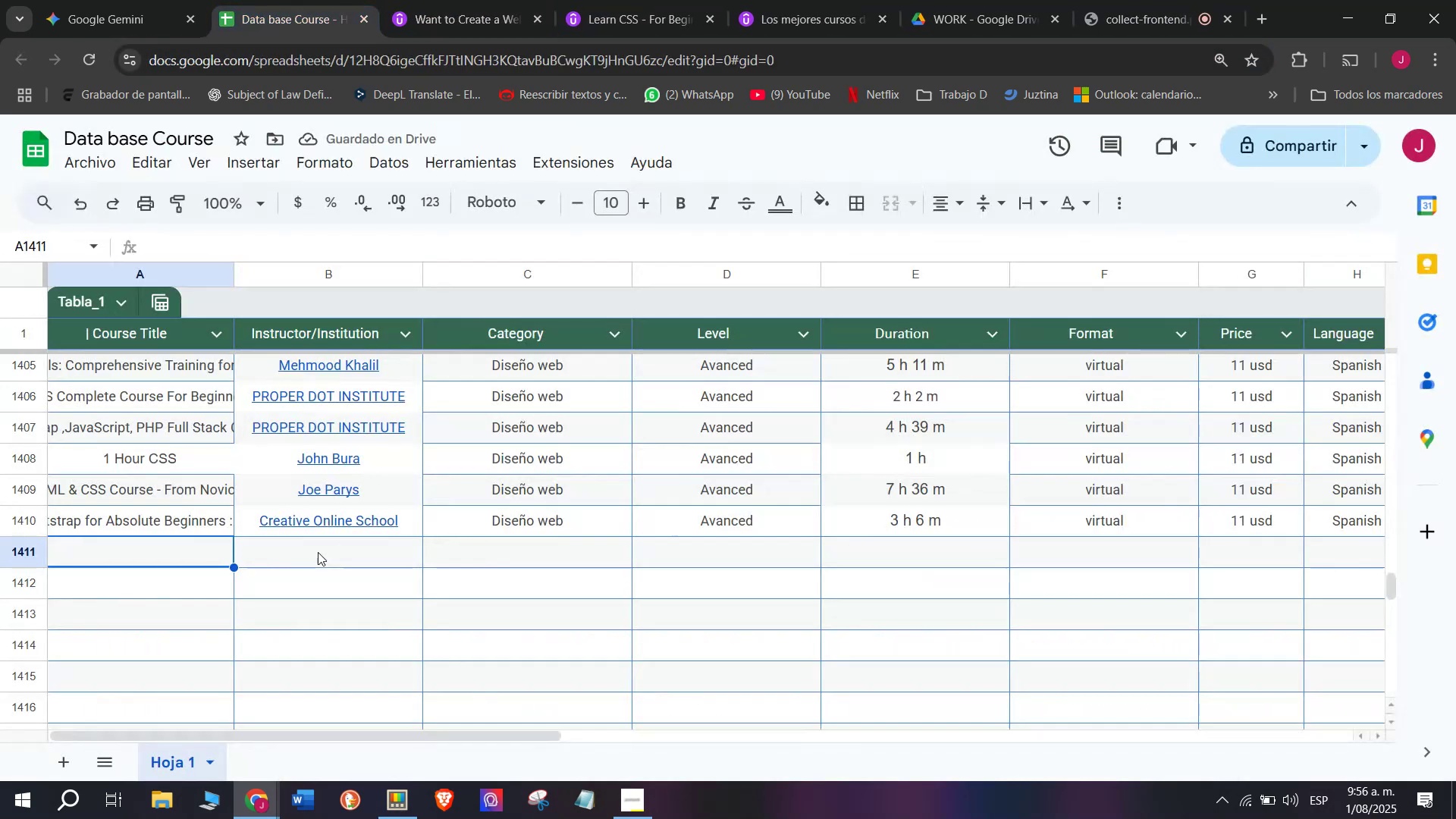 
key(Z)
 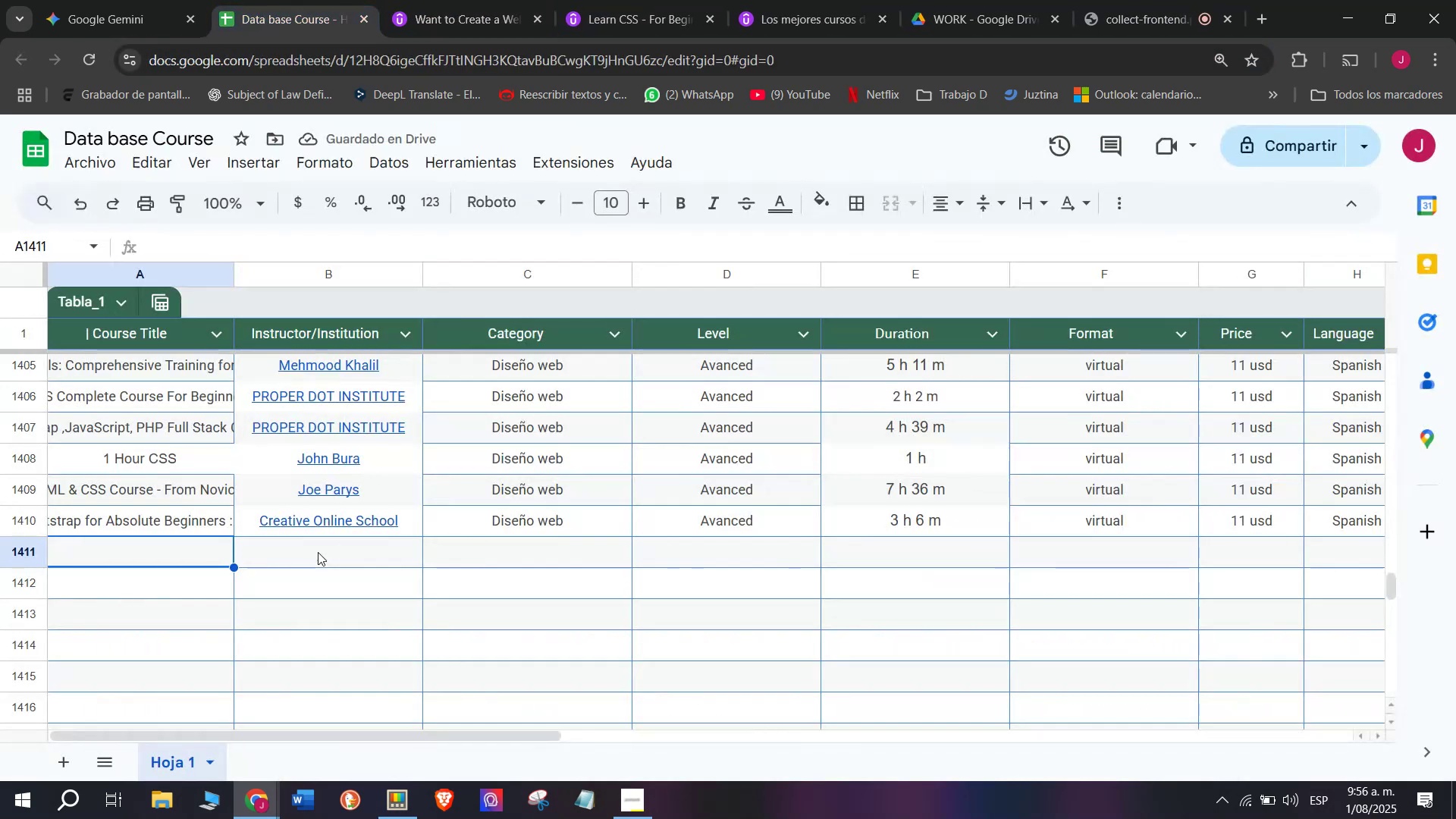 
key(Control+ControlLeft)
 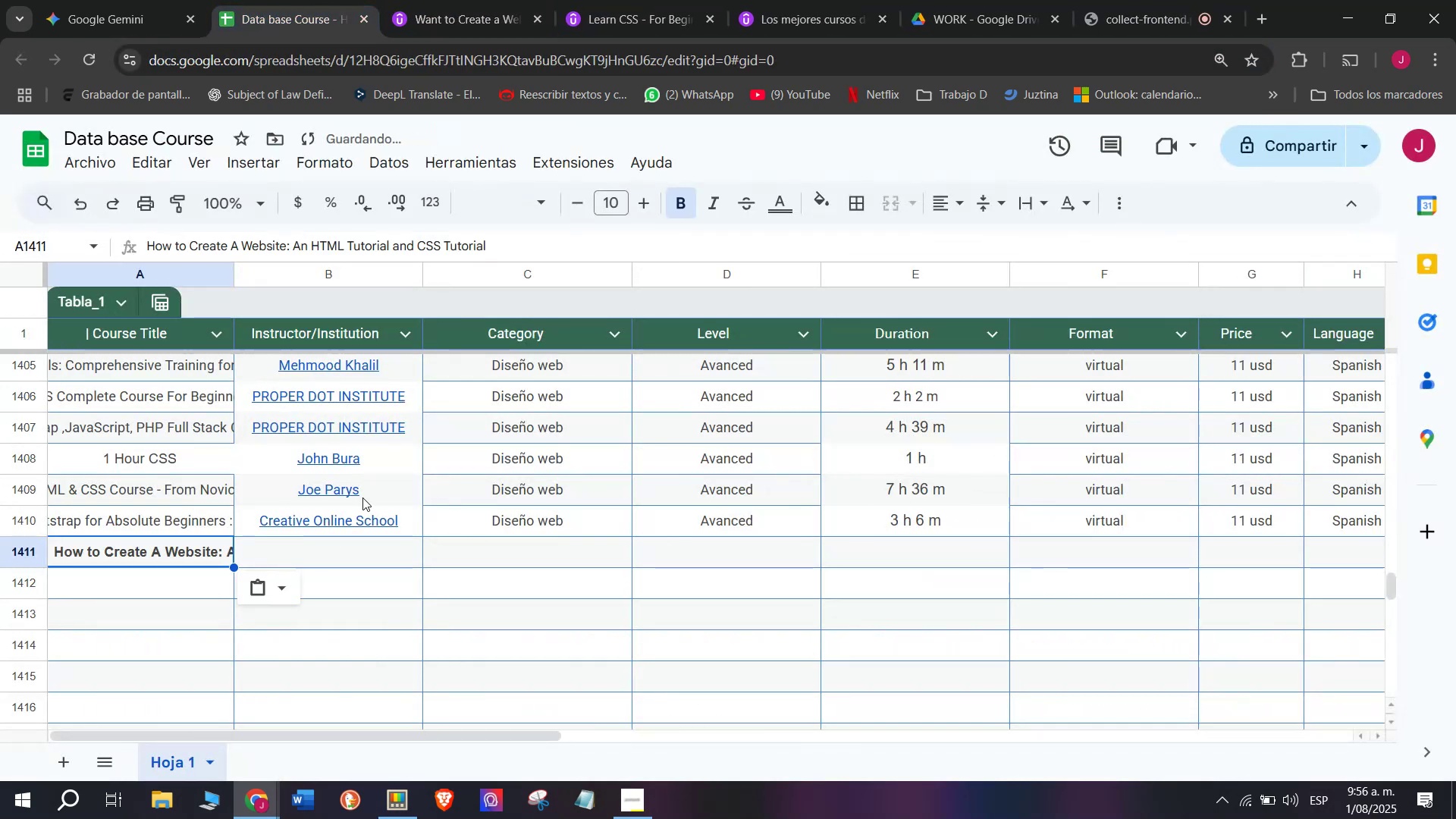 
key(Control+V)
 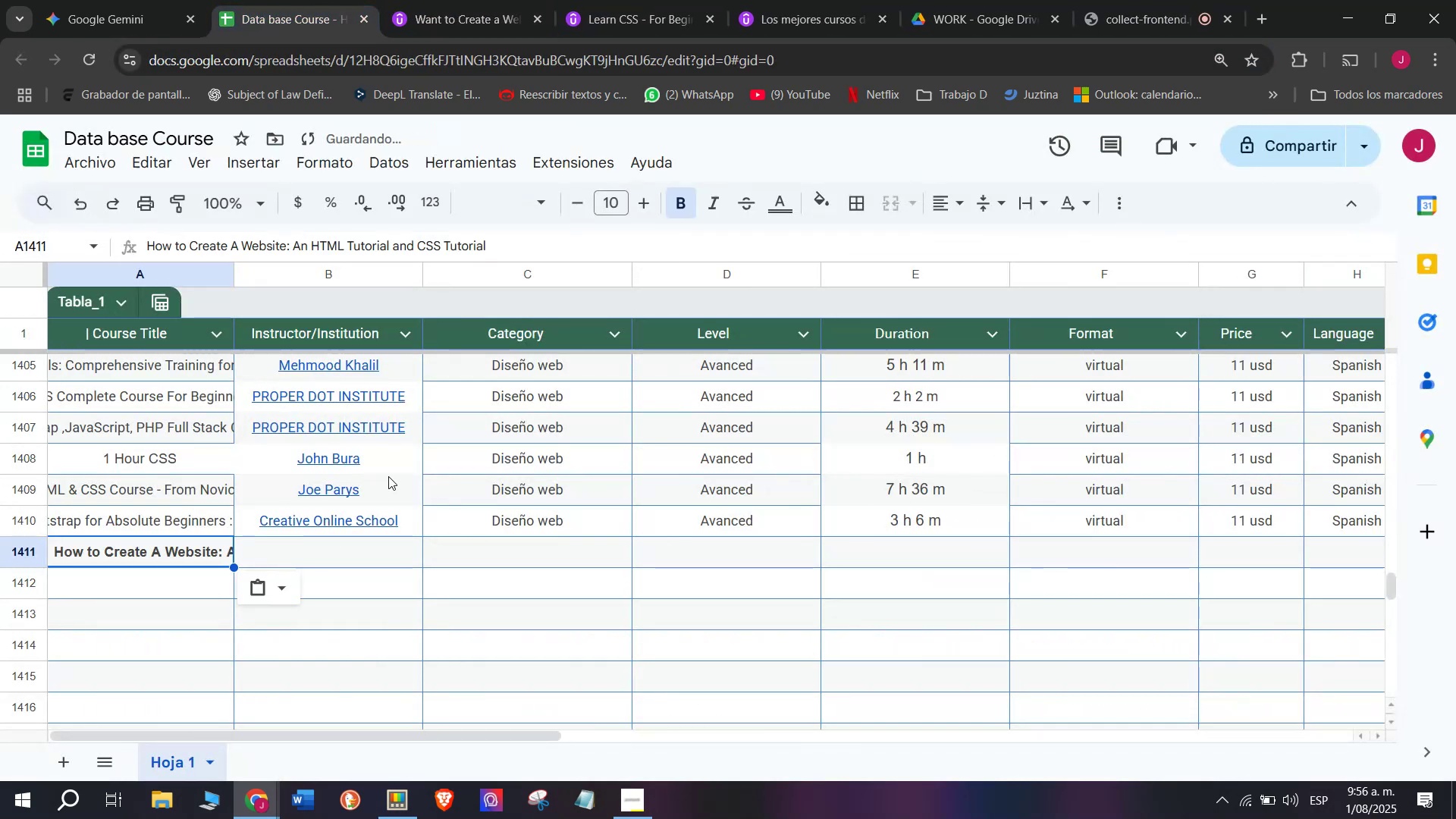 
key(Control+Shift+ControlLeft)
 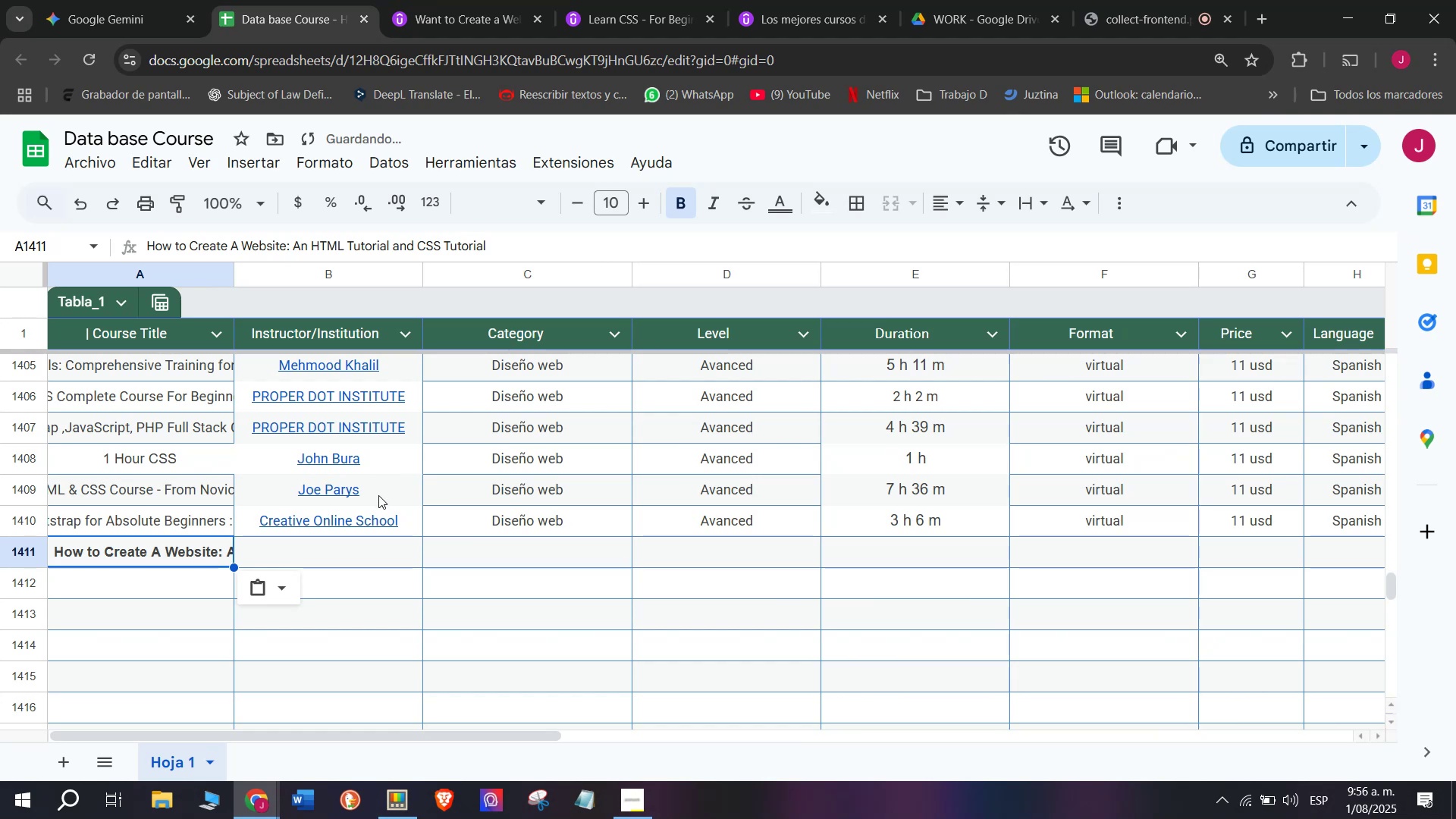 
key(Shift+ShiftLeft)
 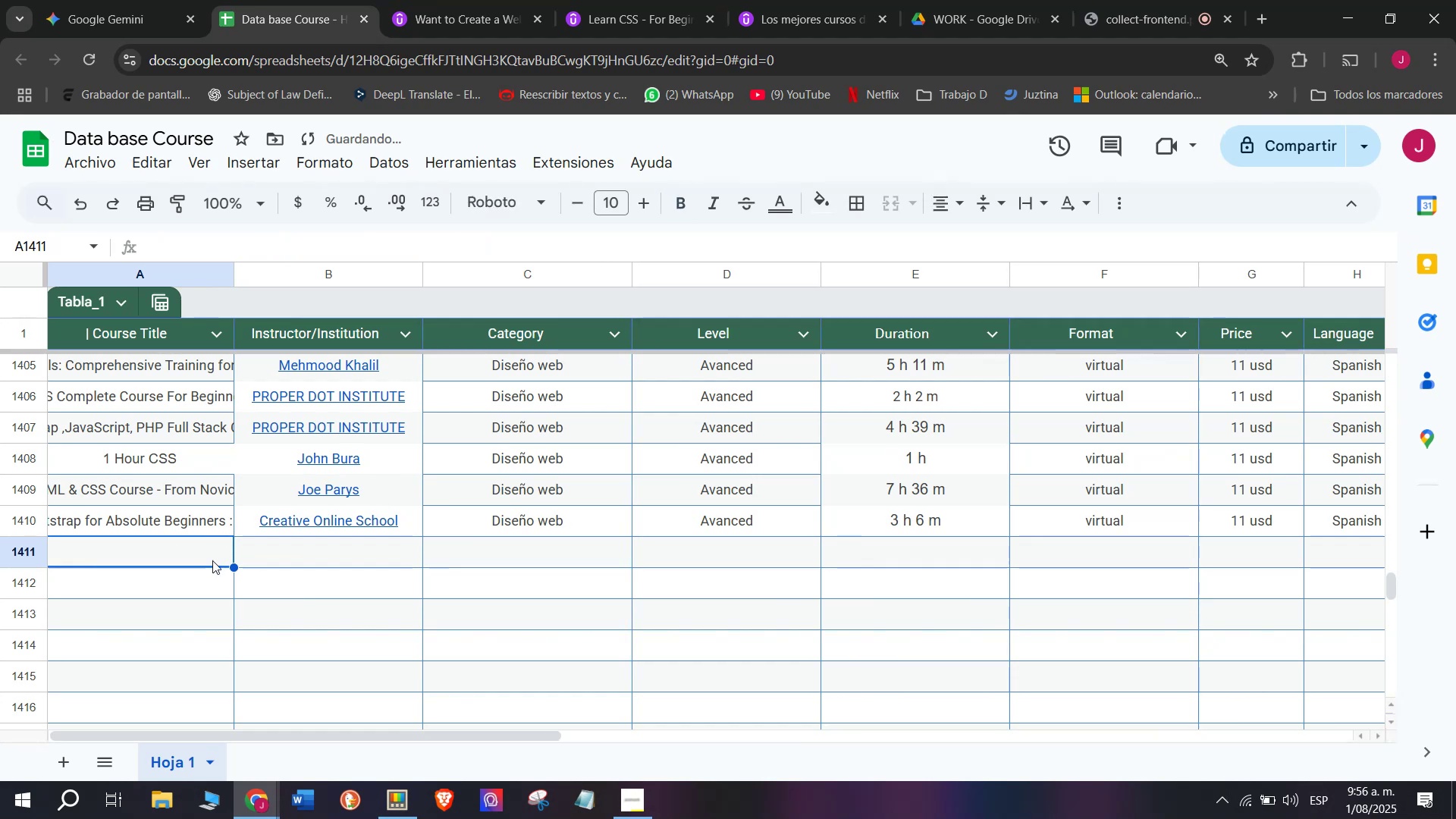 
key(Control+Shift+Z)
 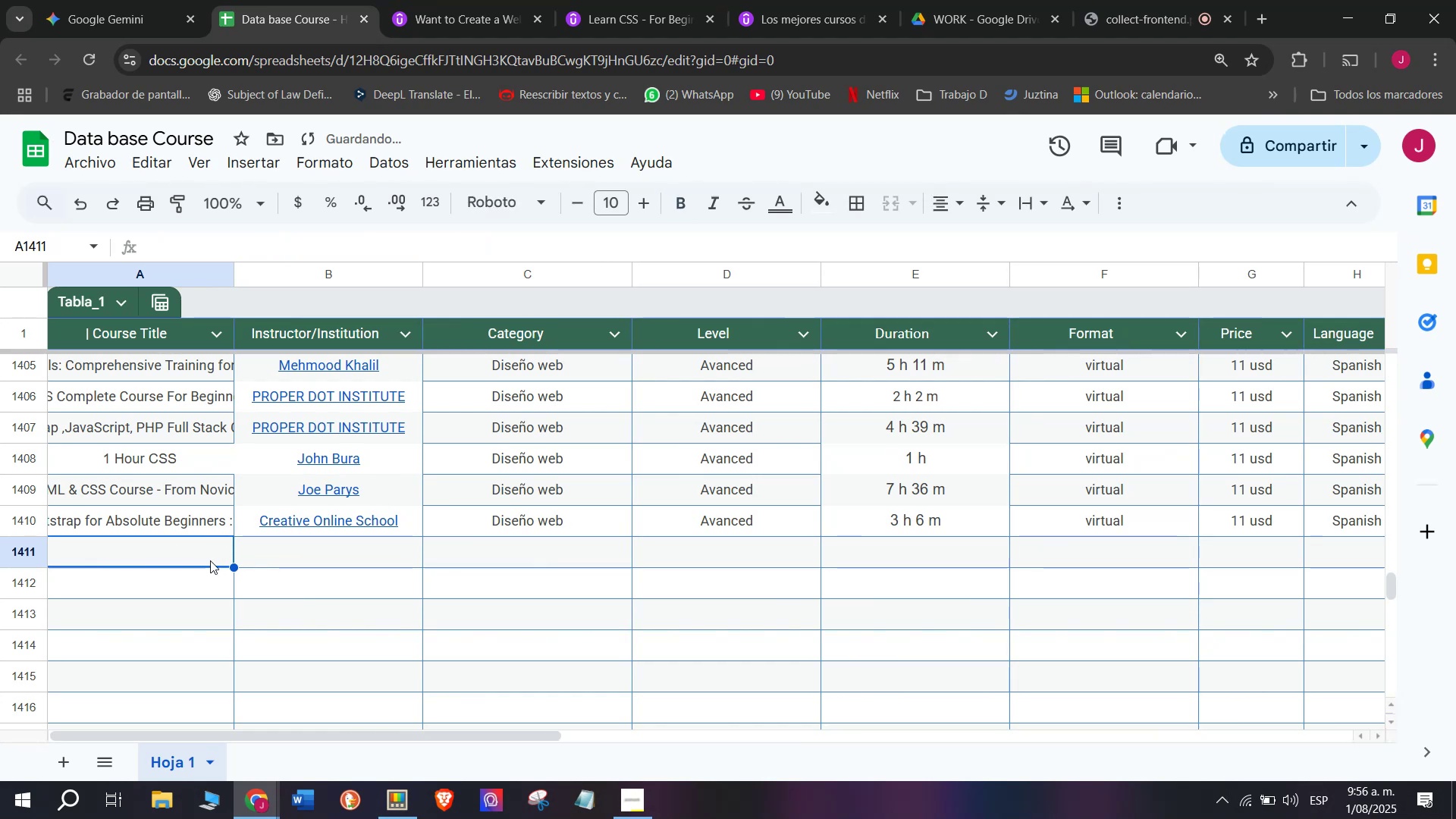 
double_click([210, 560])
 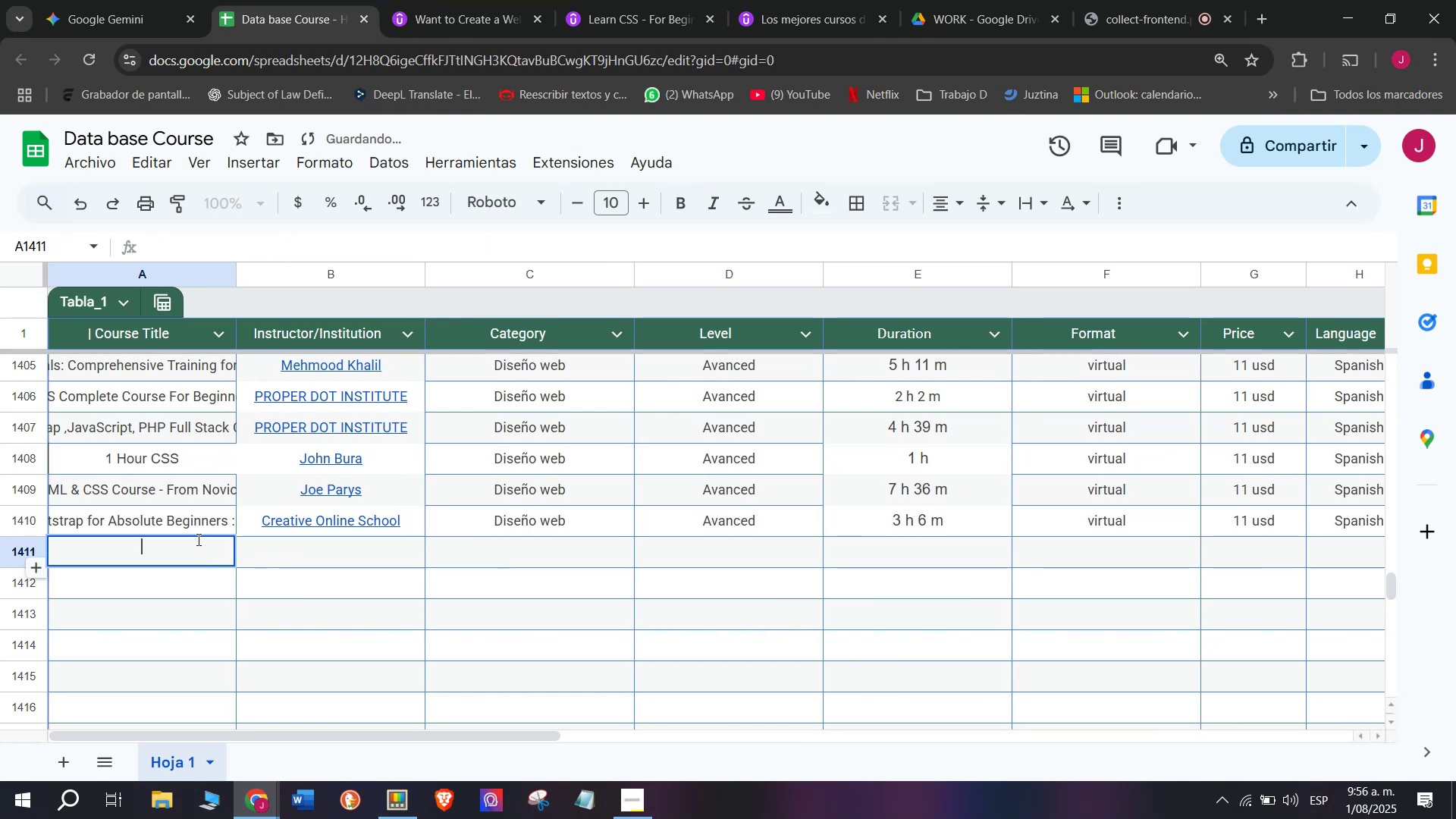 
key(Z)
 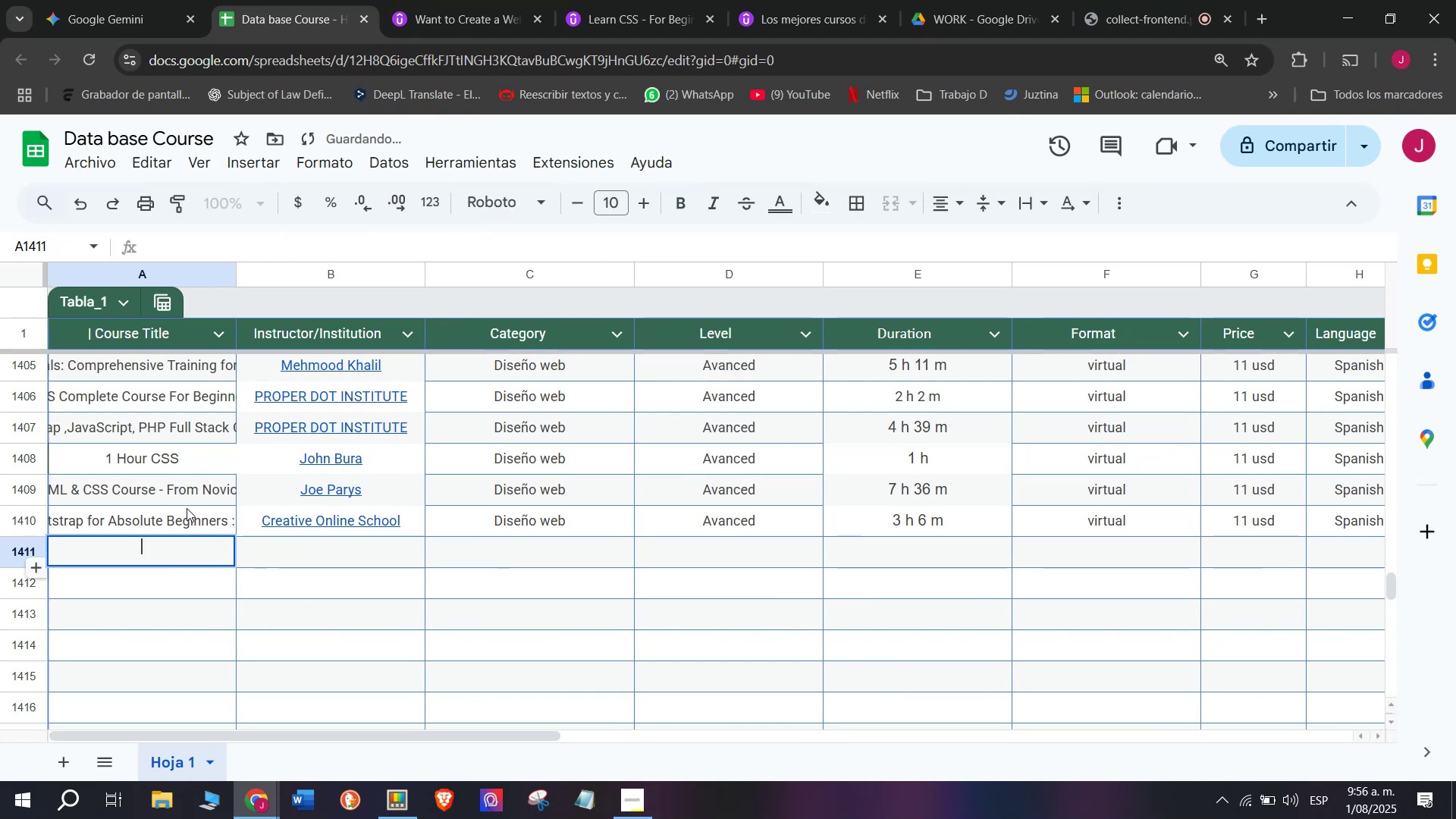 
key(Control+ControlLeft)
 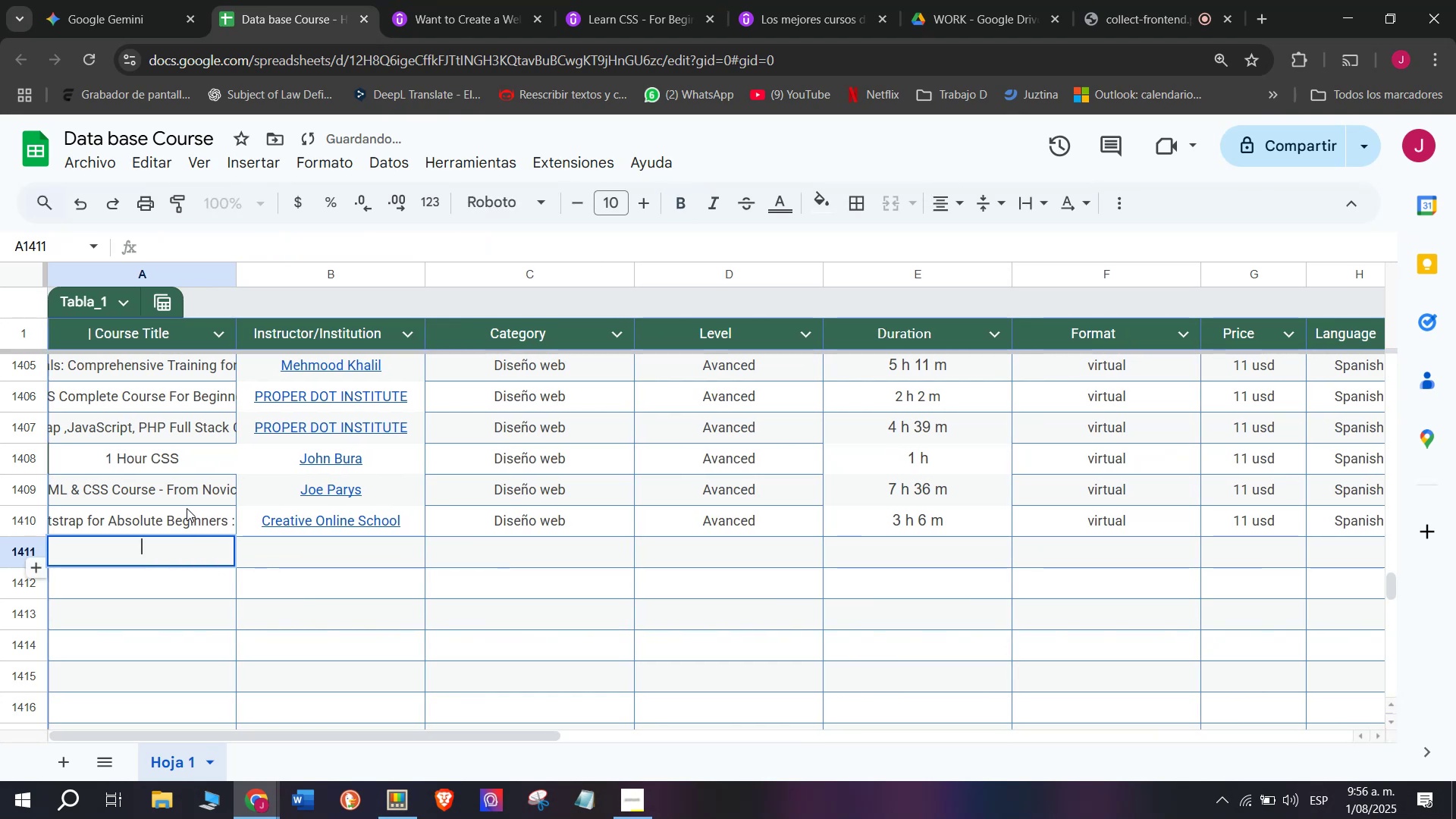 
key(Control+V)
 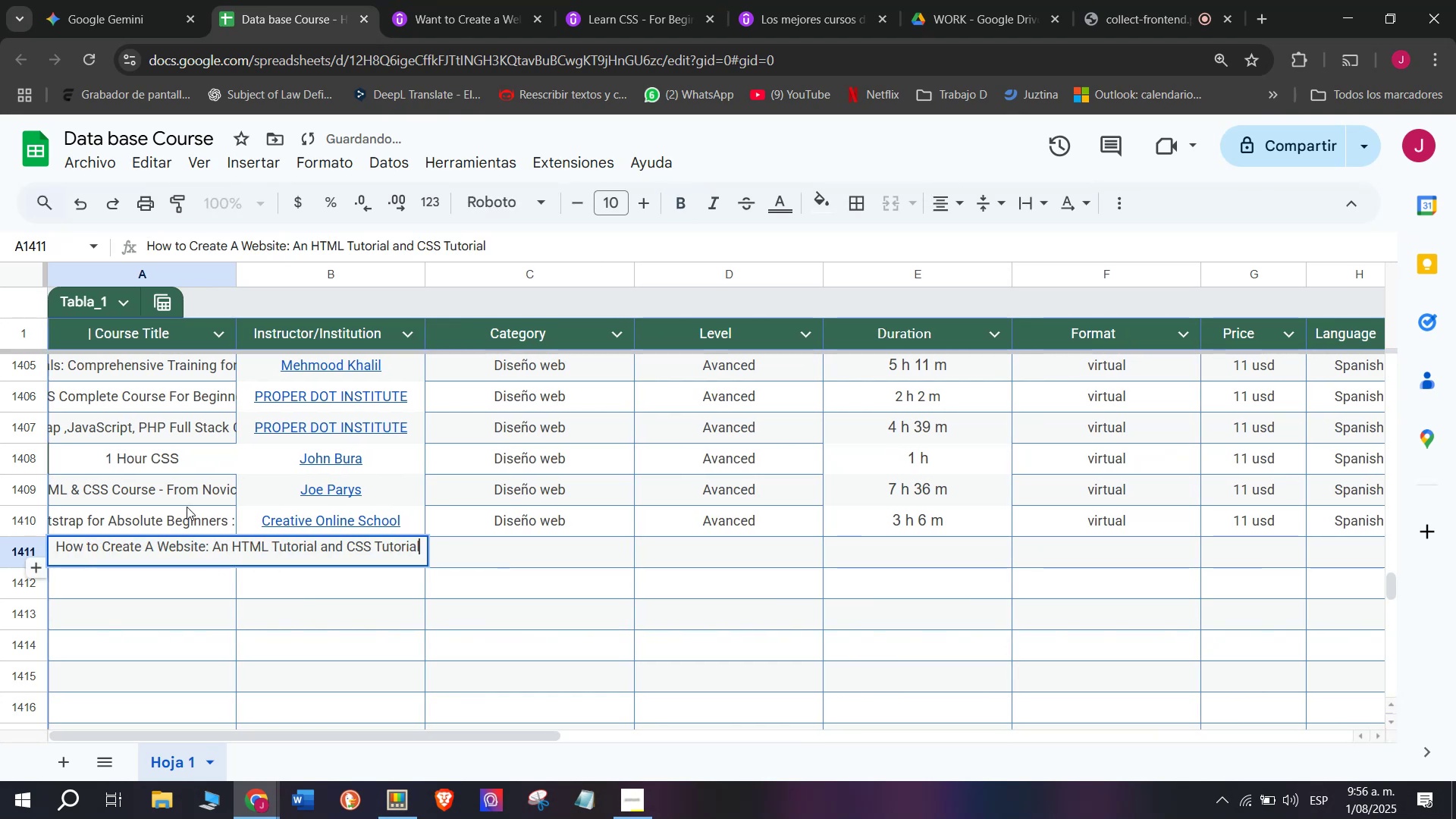 
left_click([187, 507])
 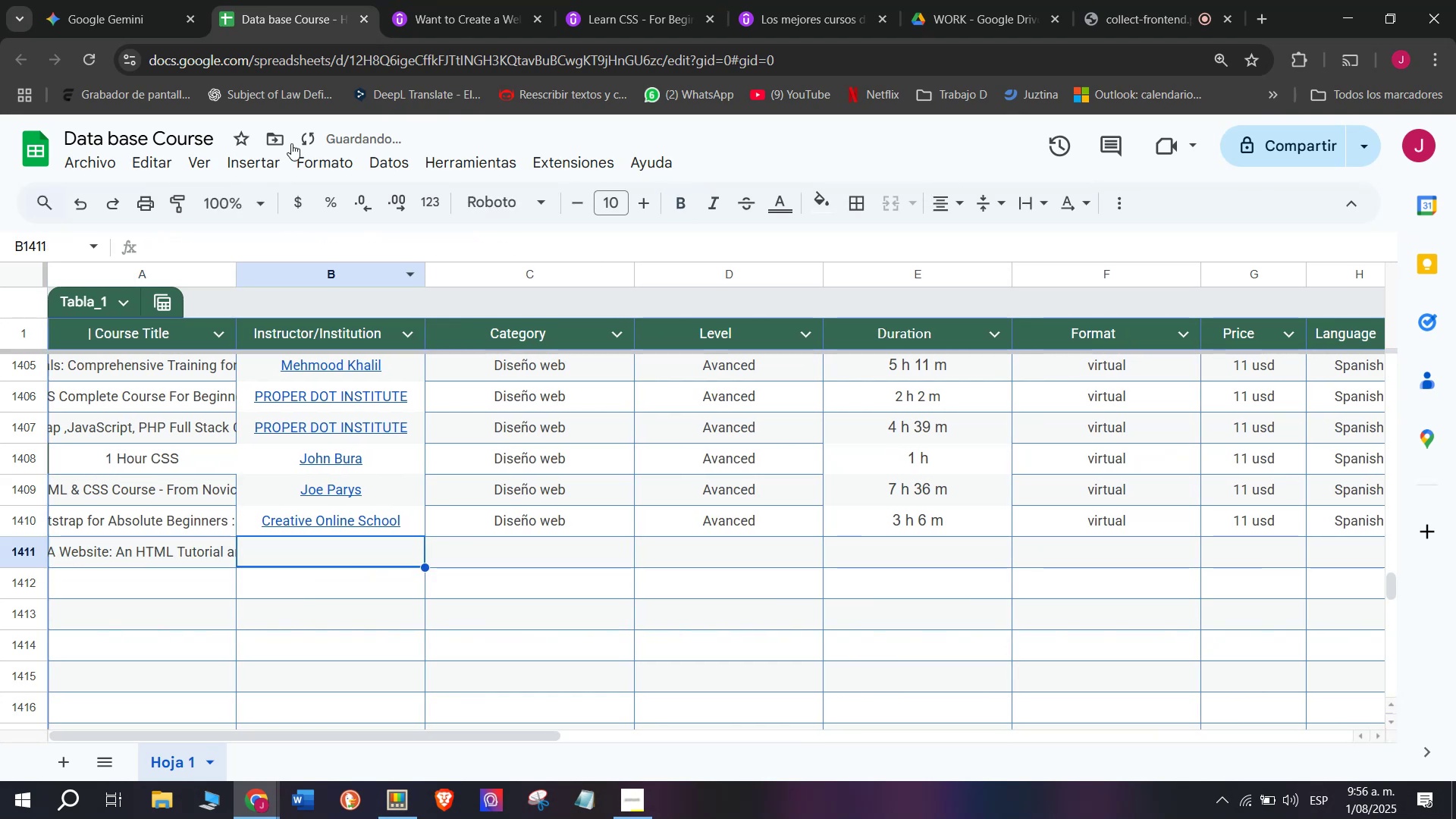 
left_click([450, 0])
 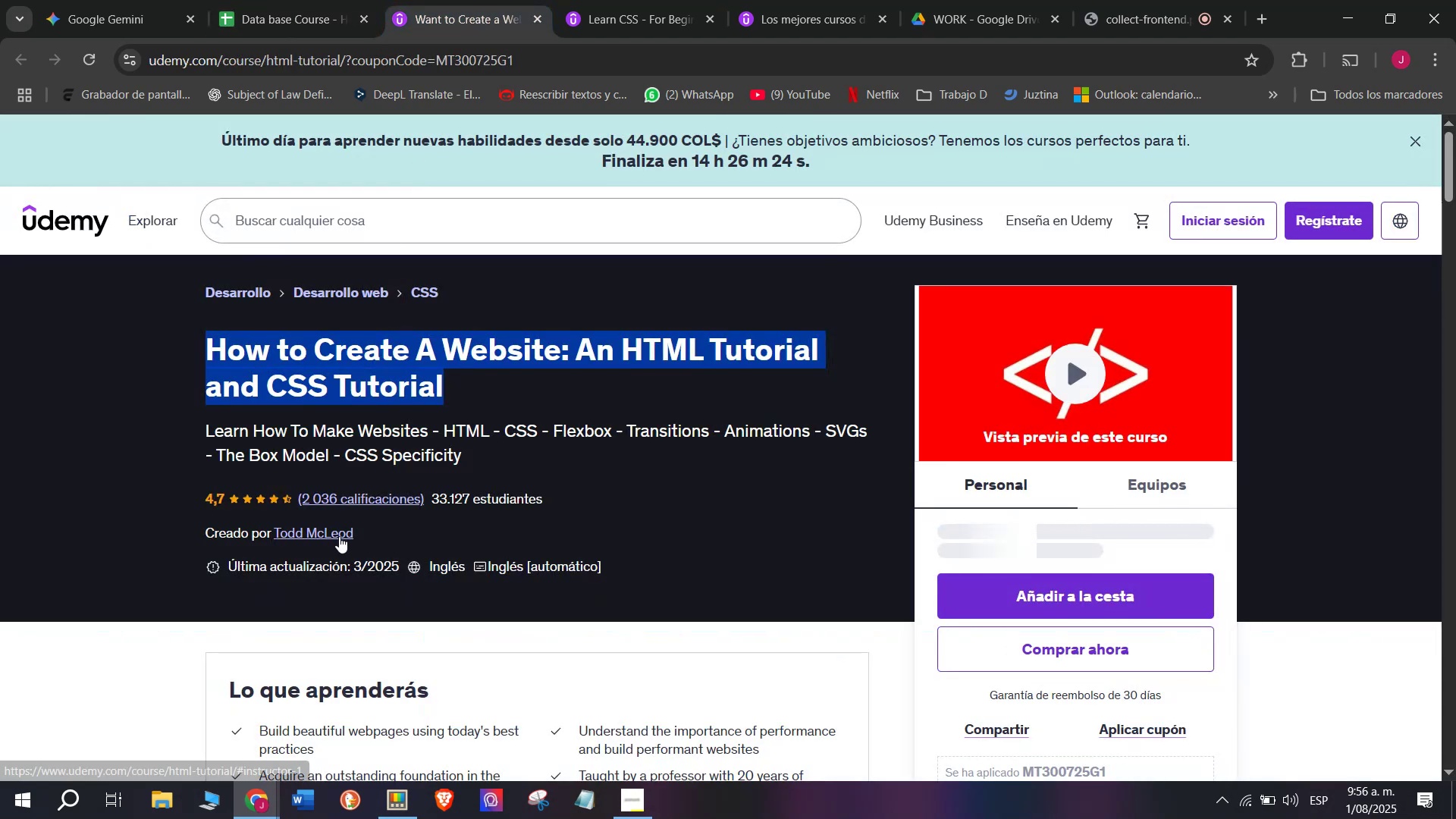 
left_click([338, 536])
 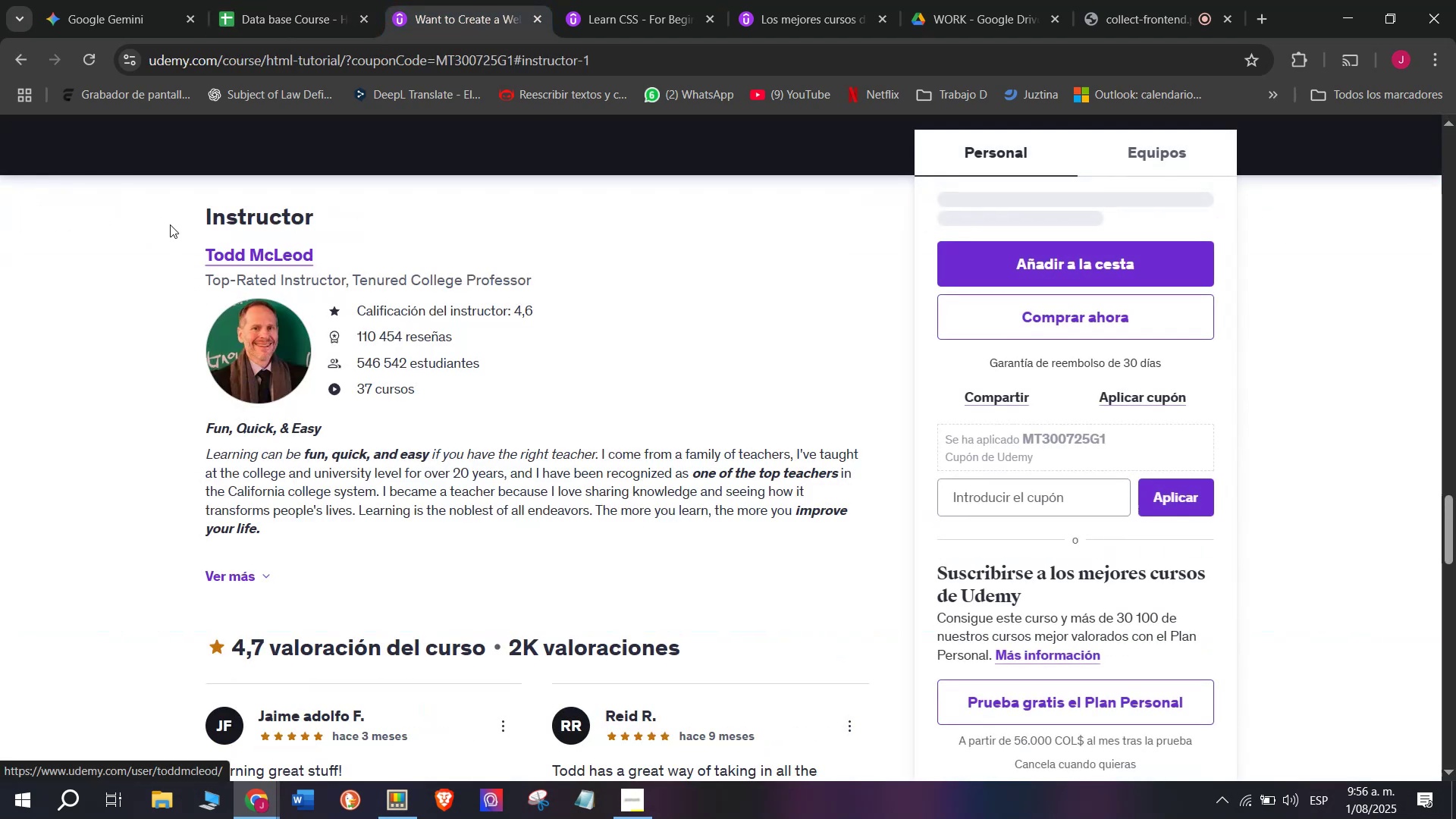 
left_click_drag(start_coordinate=[190, 235], to_coordinate=[316, 243])
 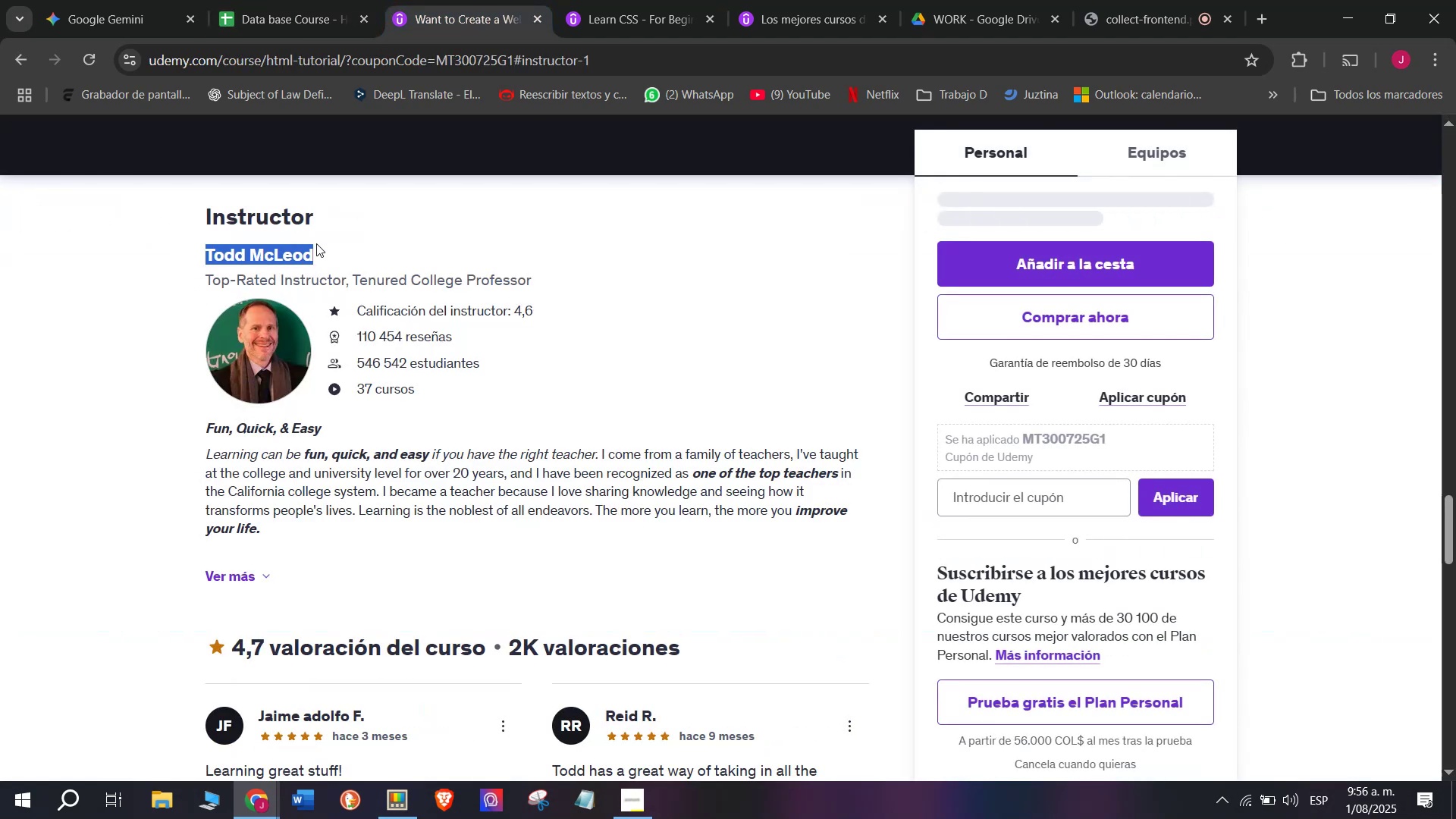 
key(Break)
 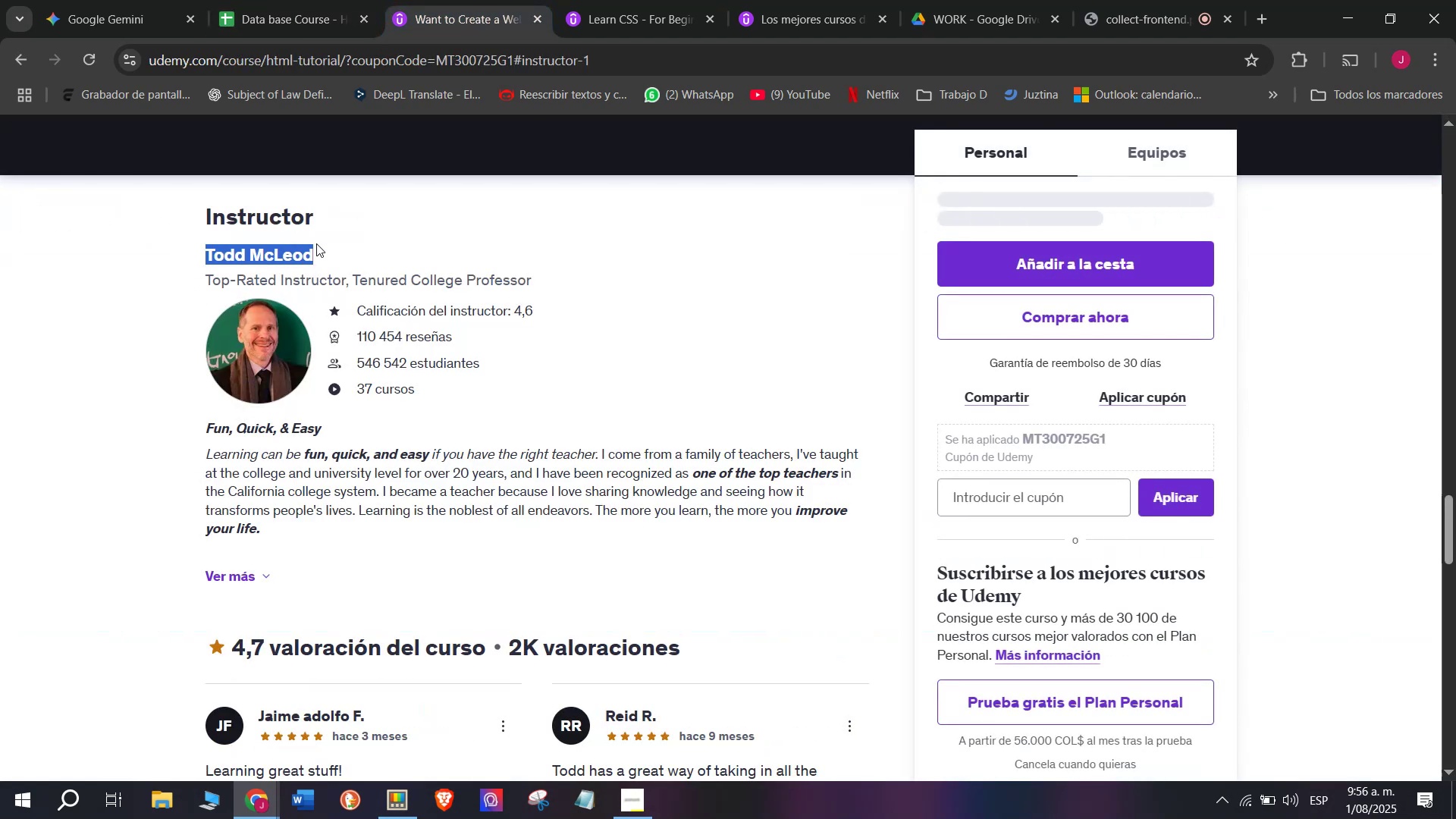 
key(Control+ControlLeft)
 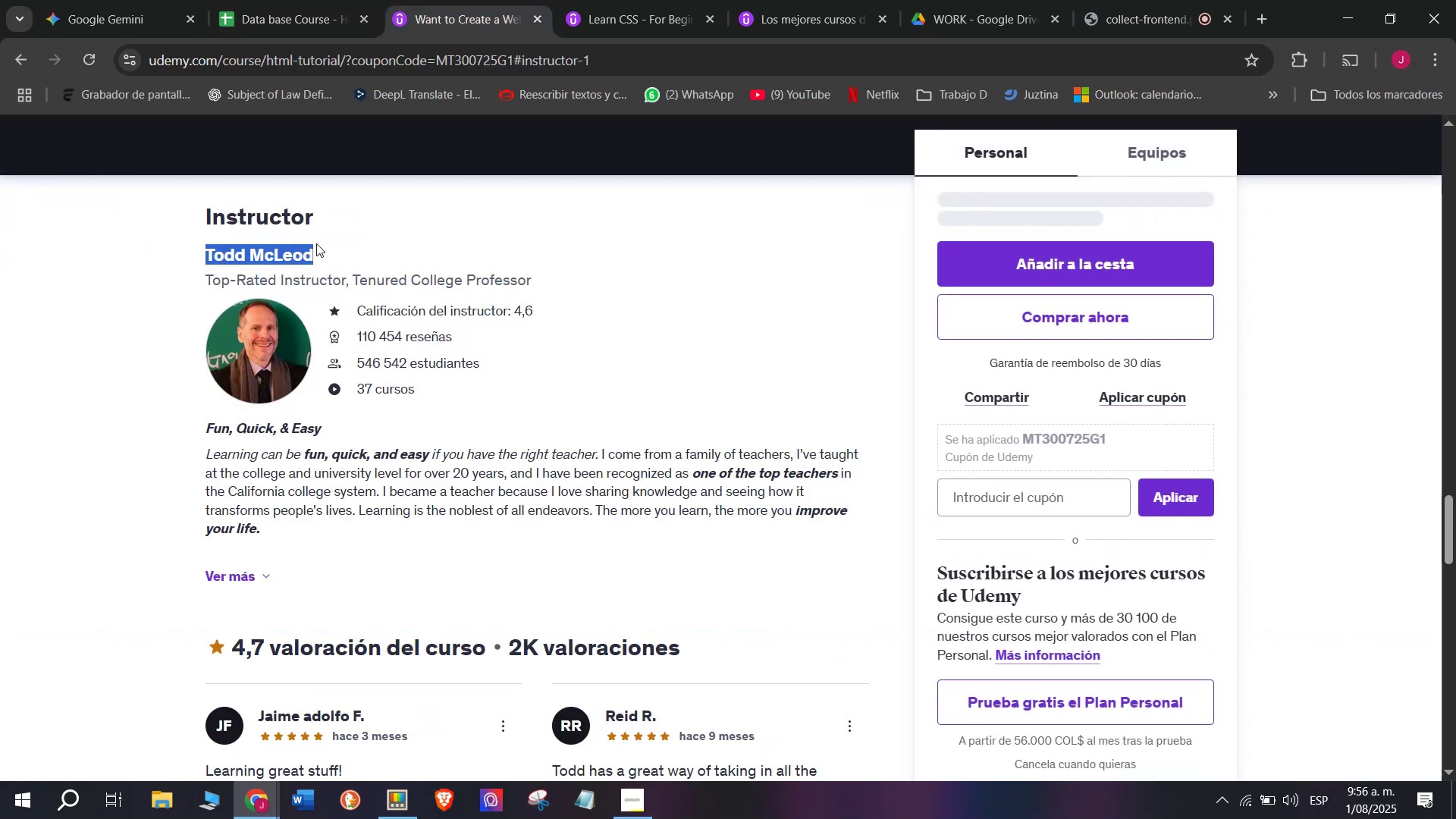 
key(Control+C)
 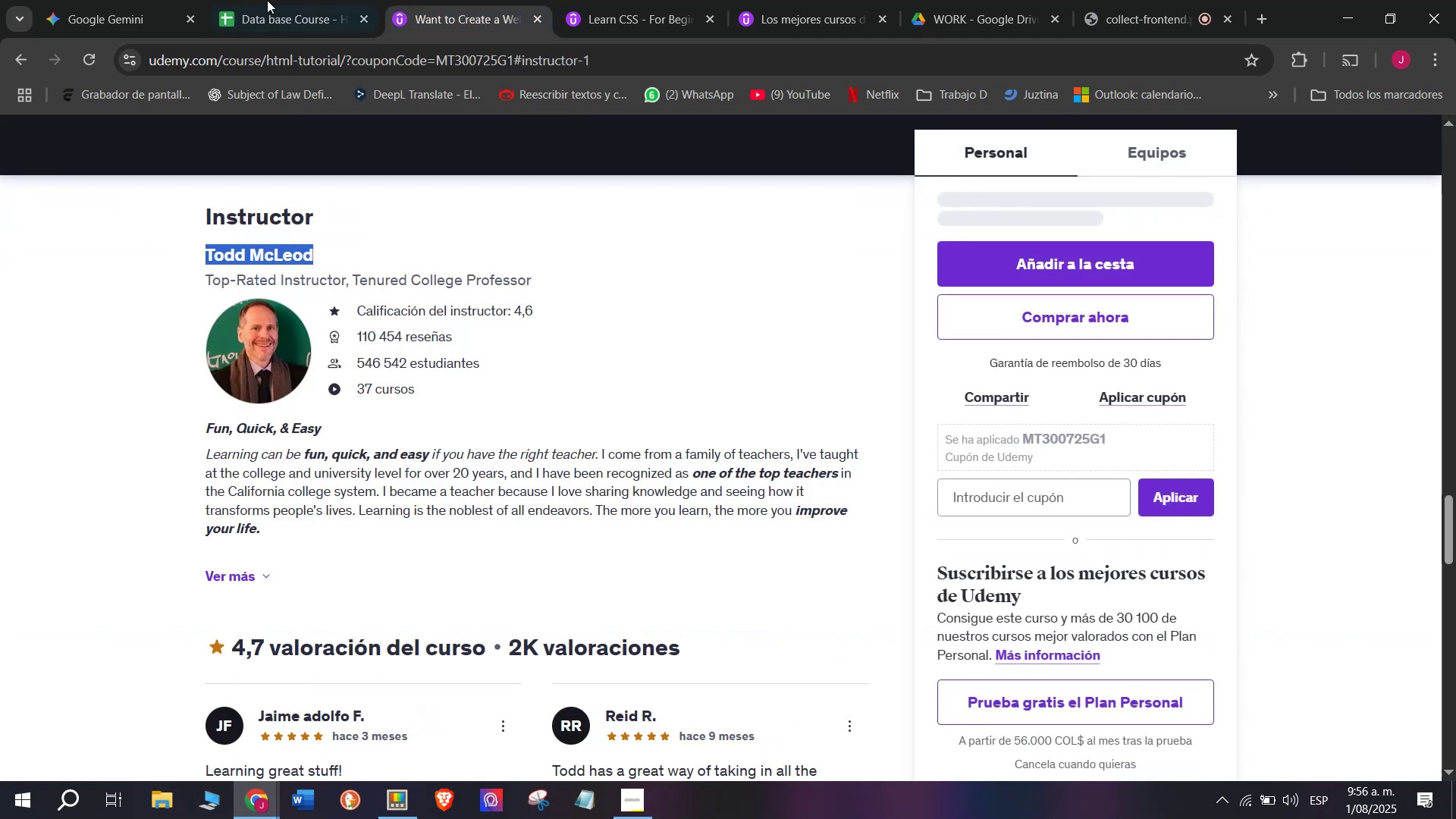 
left_click([267, 0])
 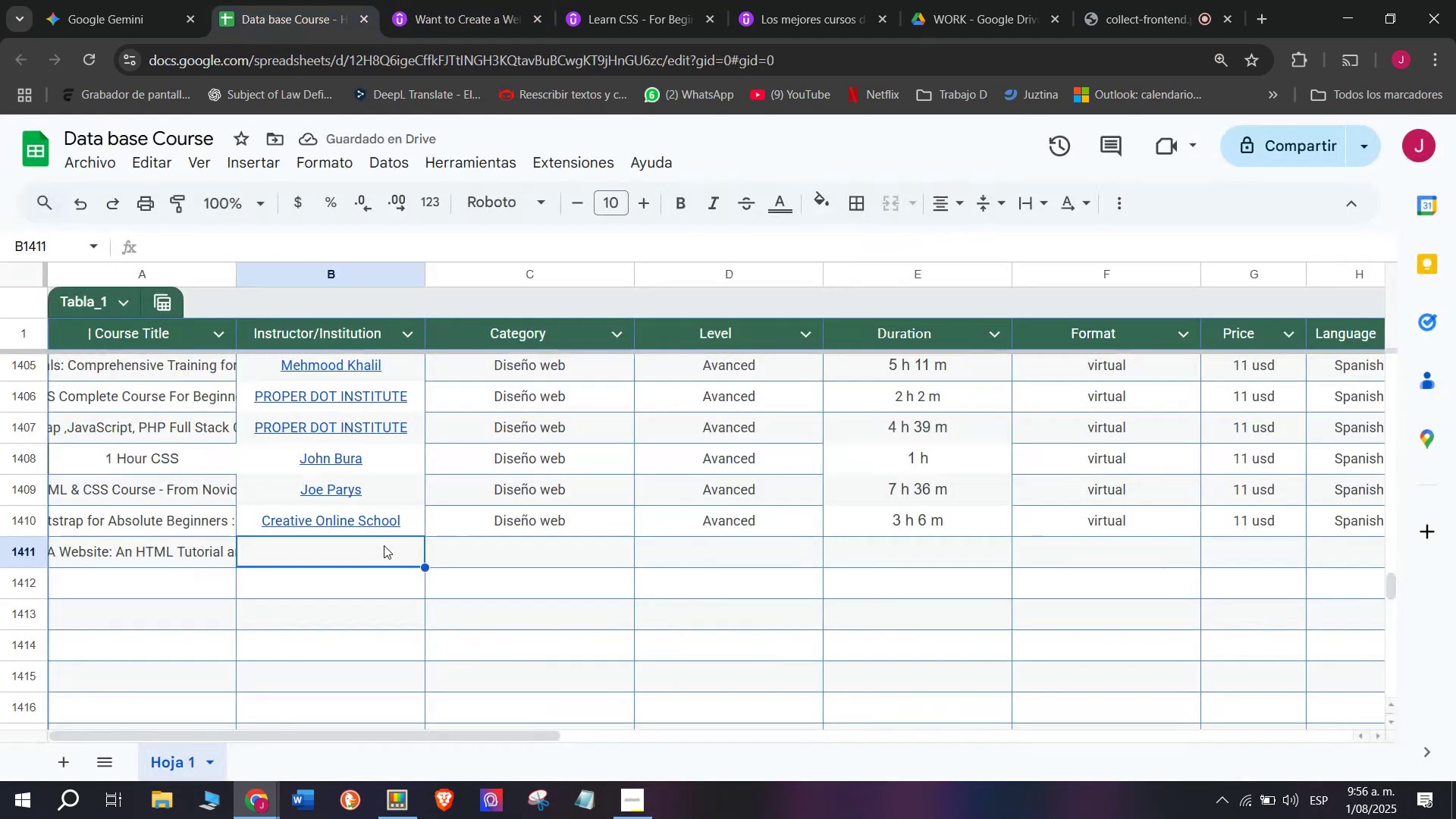 
key(Control+ControlLeft)
 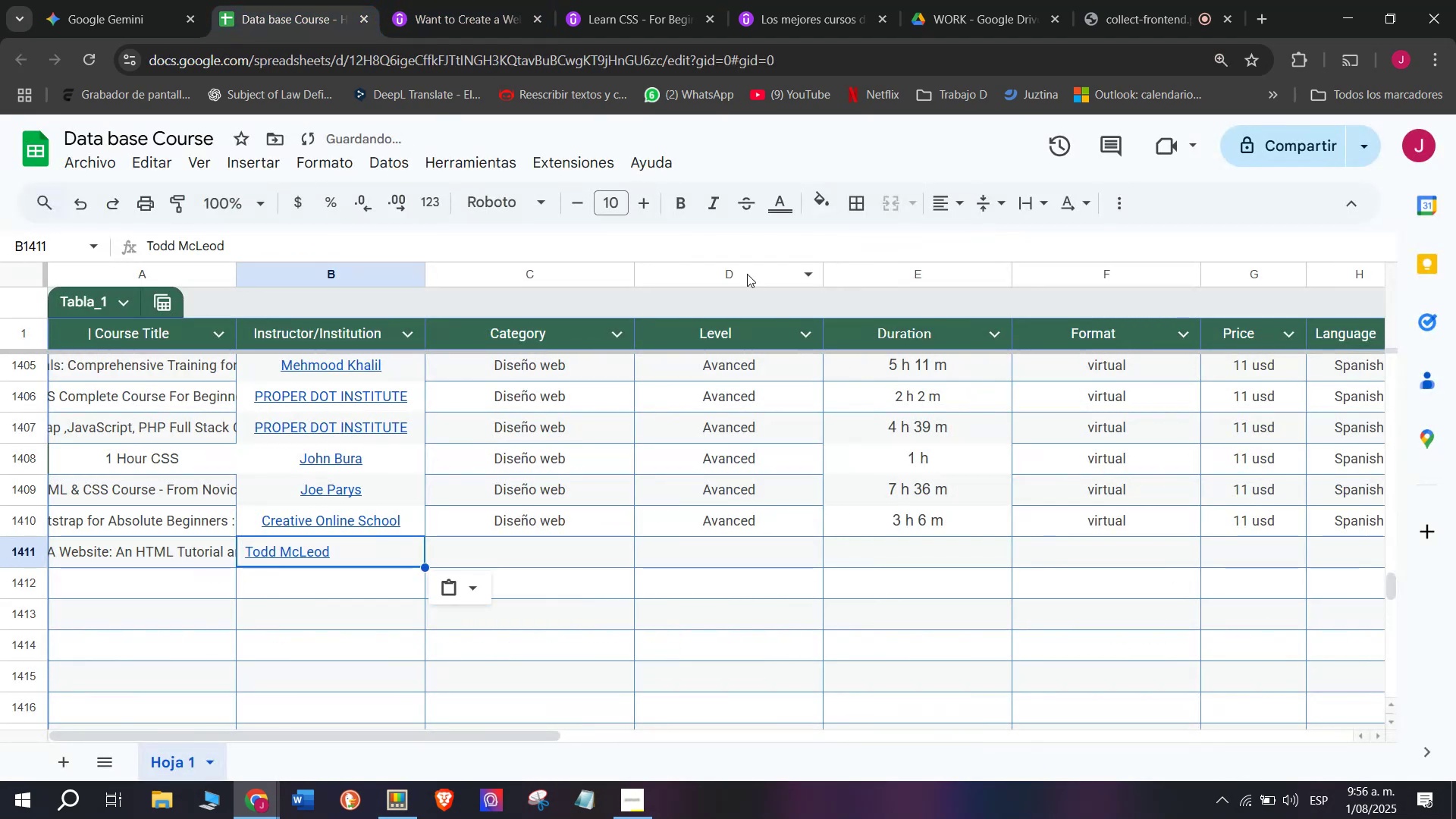 
key(Z)
 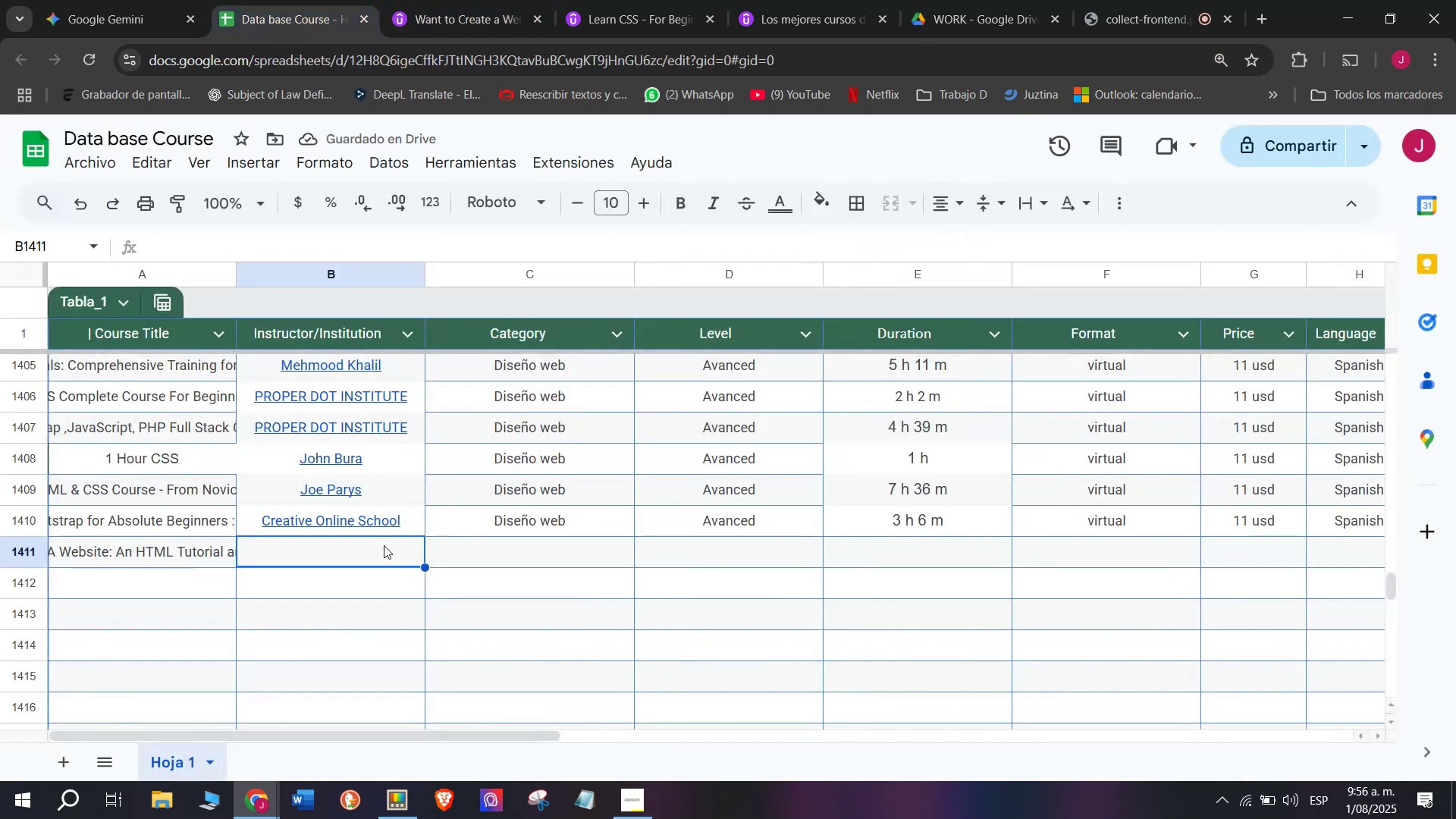 
key(Control+V)
 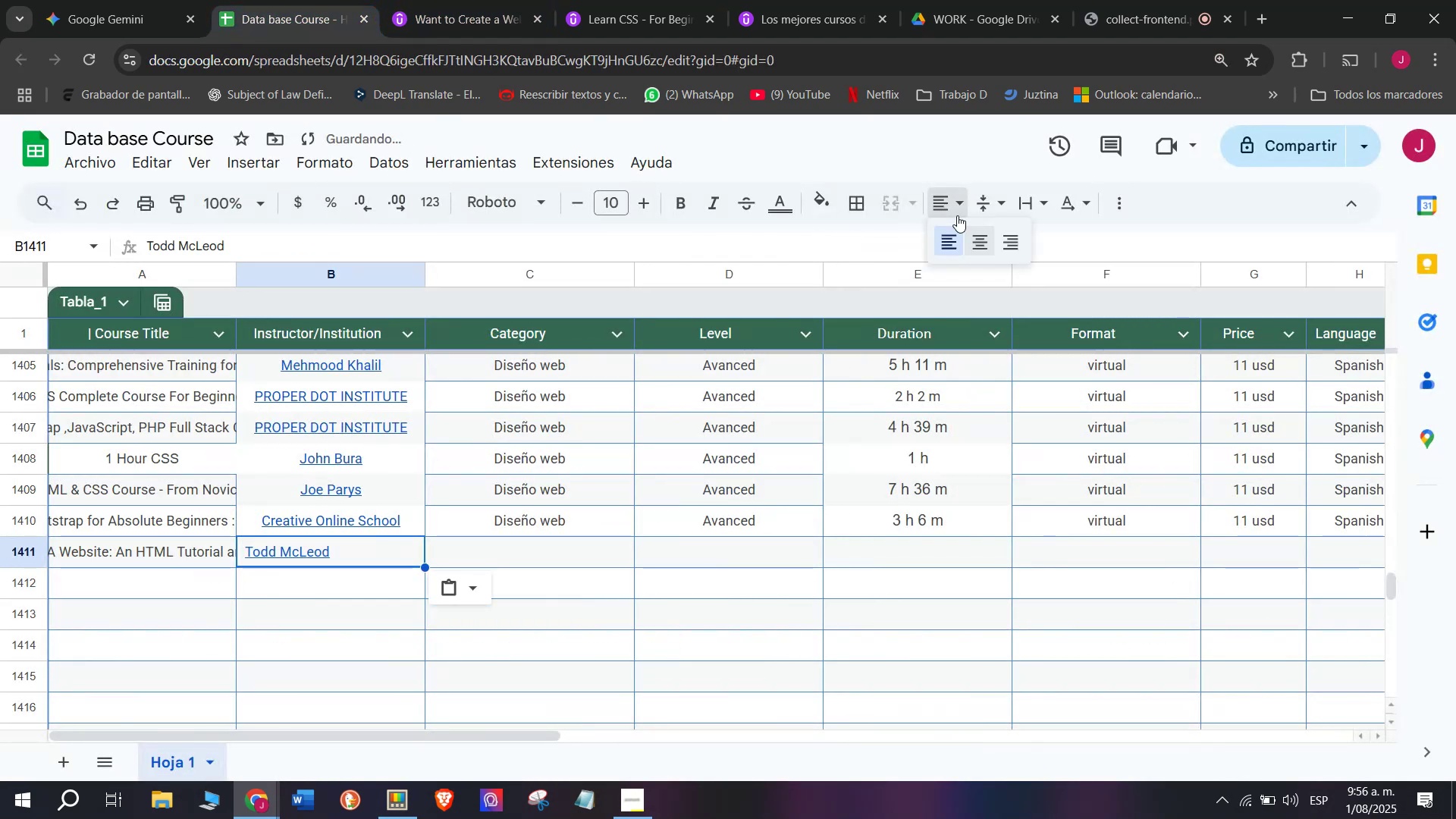 
double_click([974, 235])
 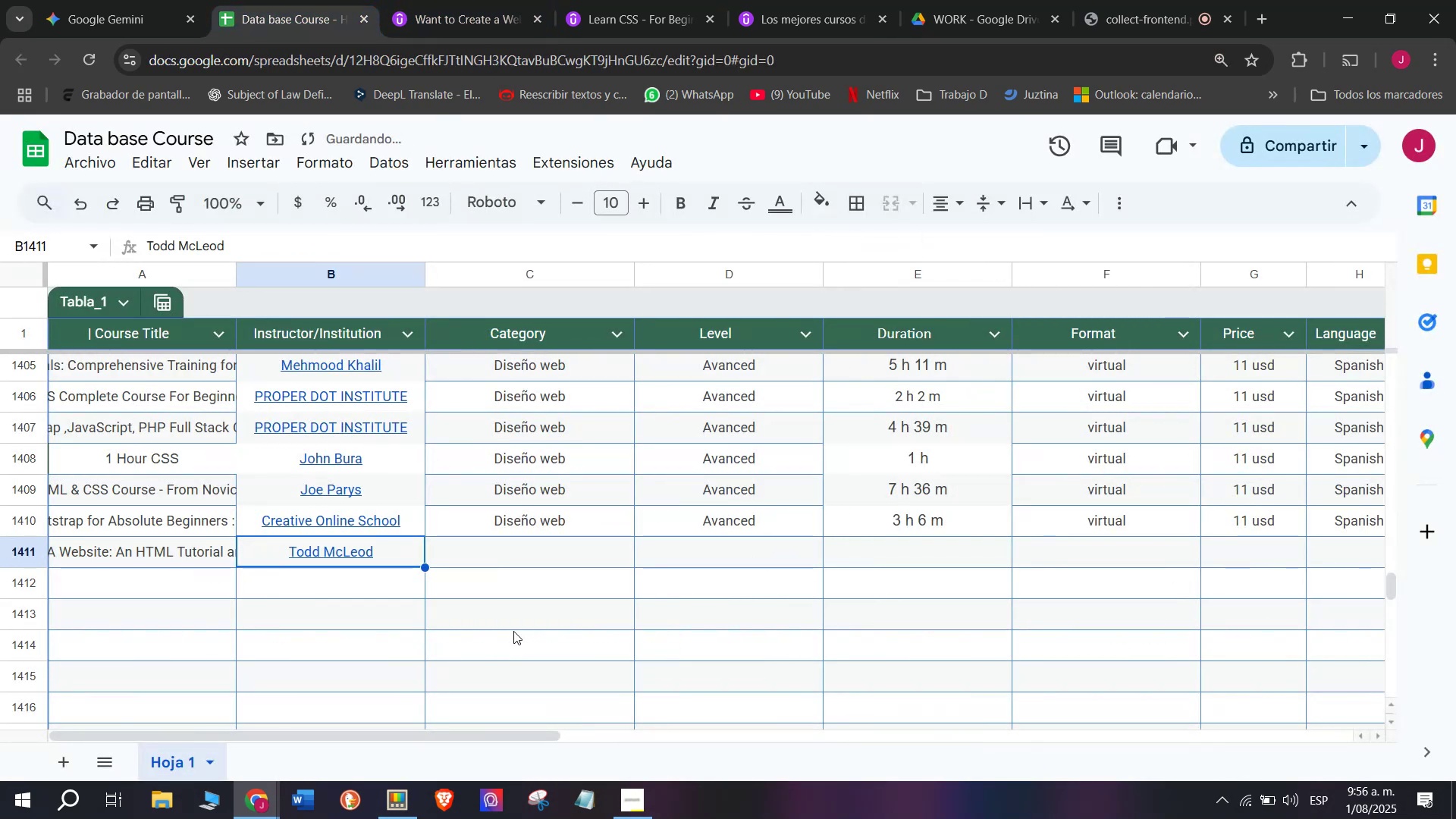 
left_click([557, 529])
 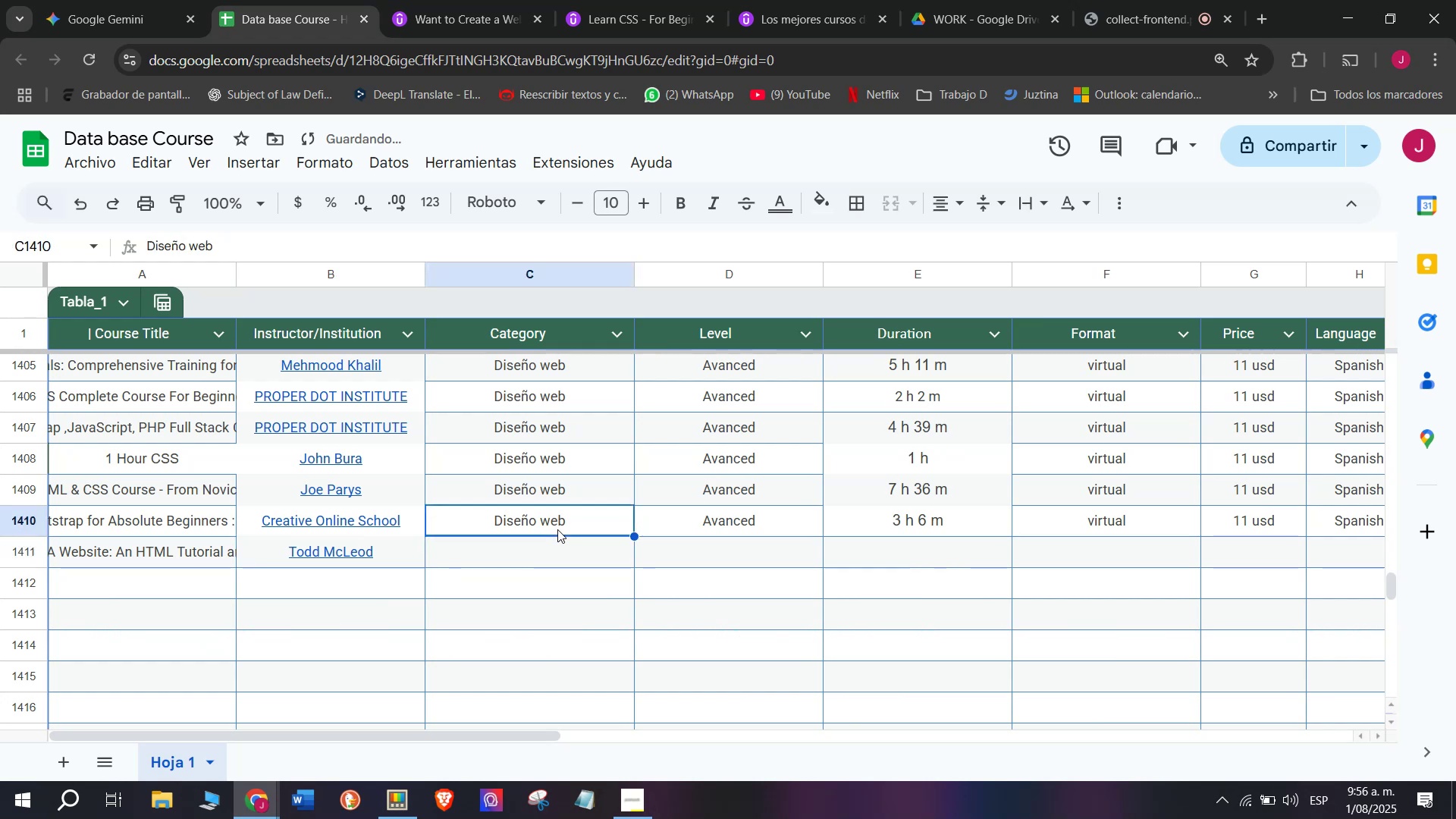 
key(Control+ControlLeft)
 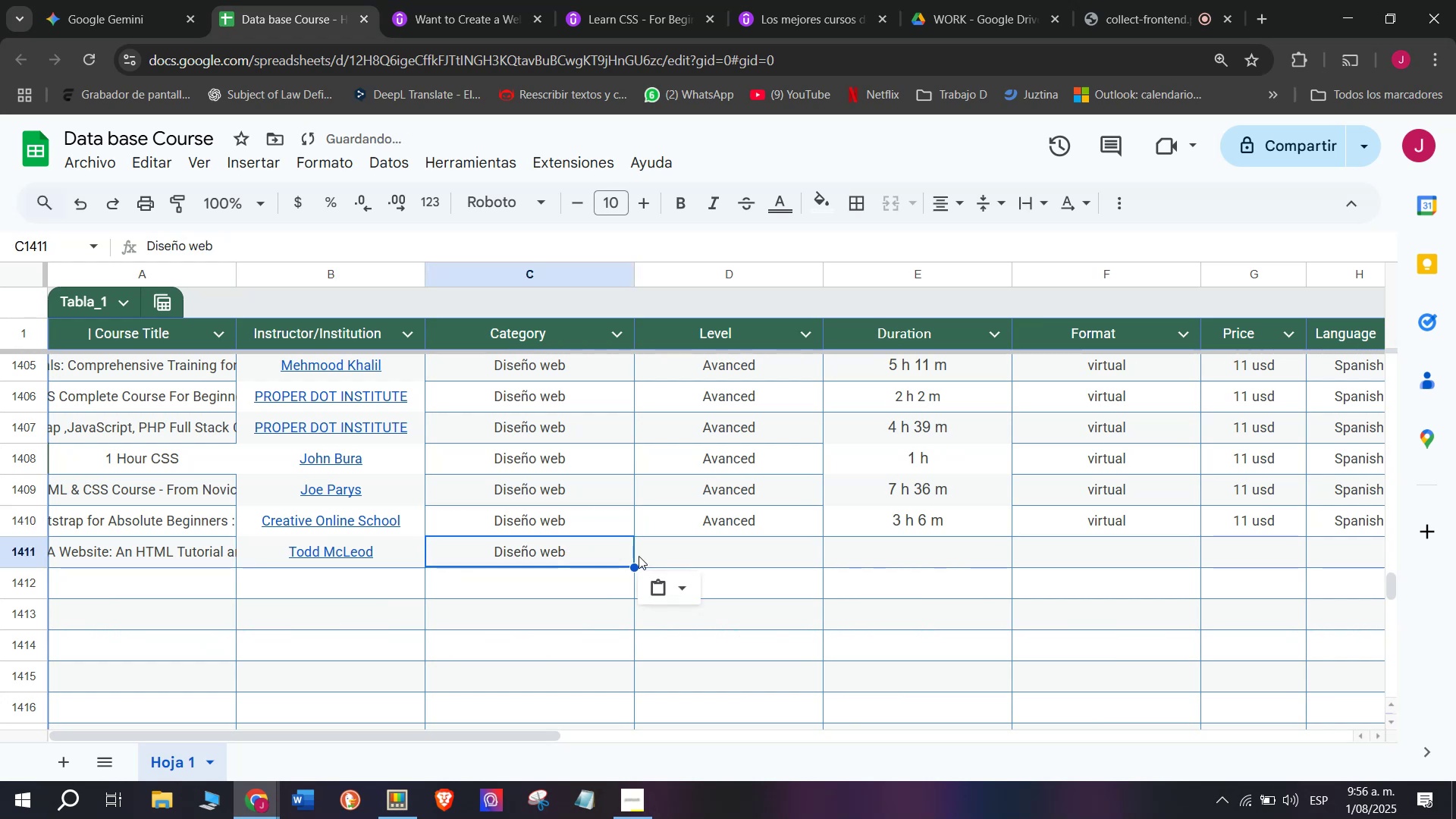 
key(Break)
 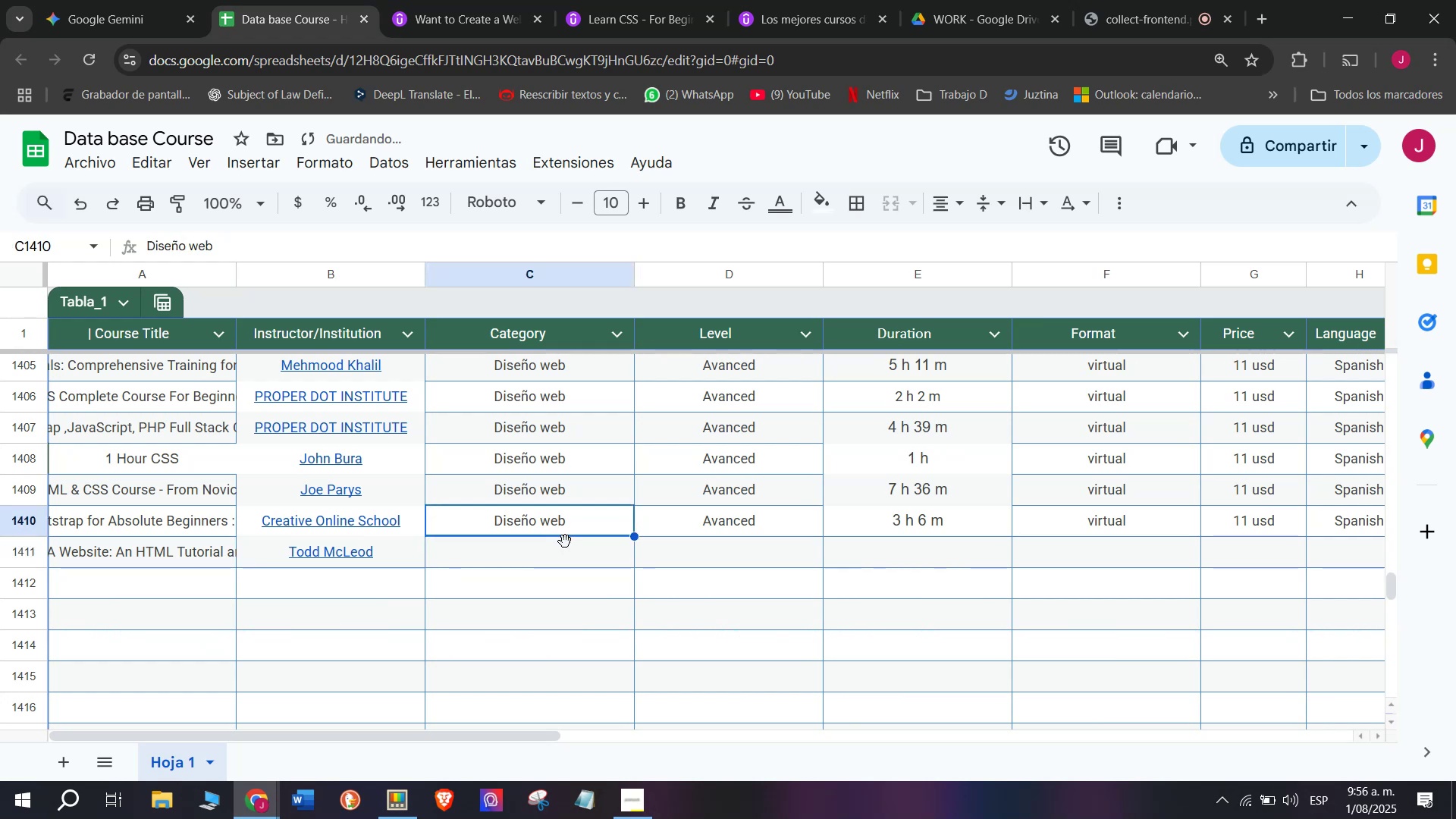 
key(Control+C)
 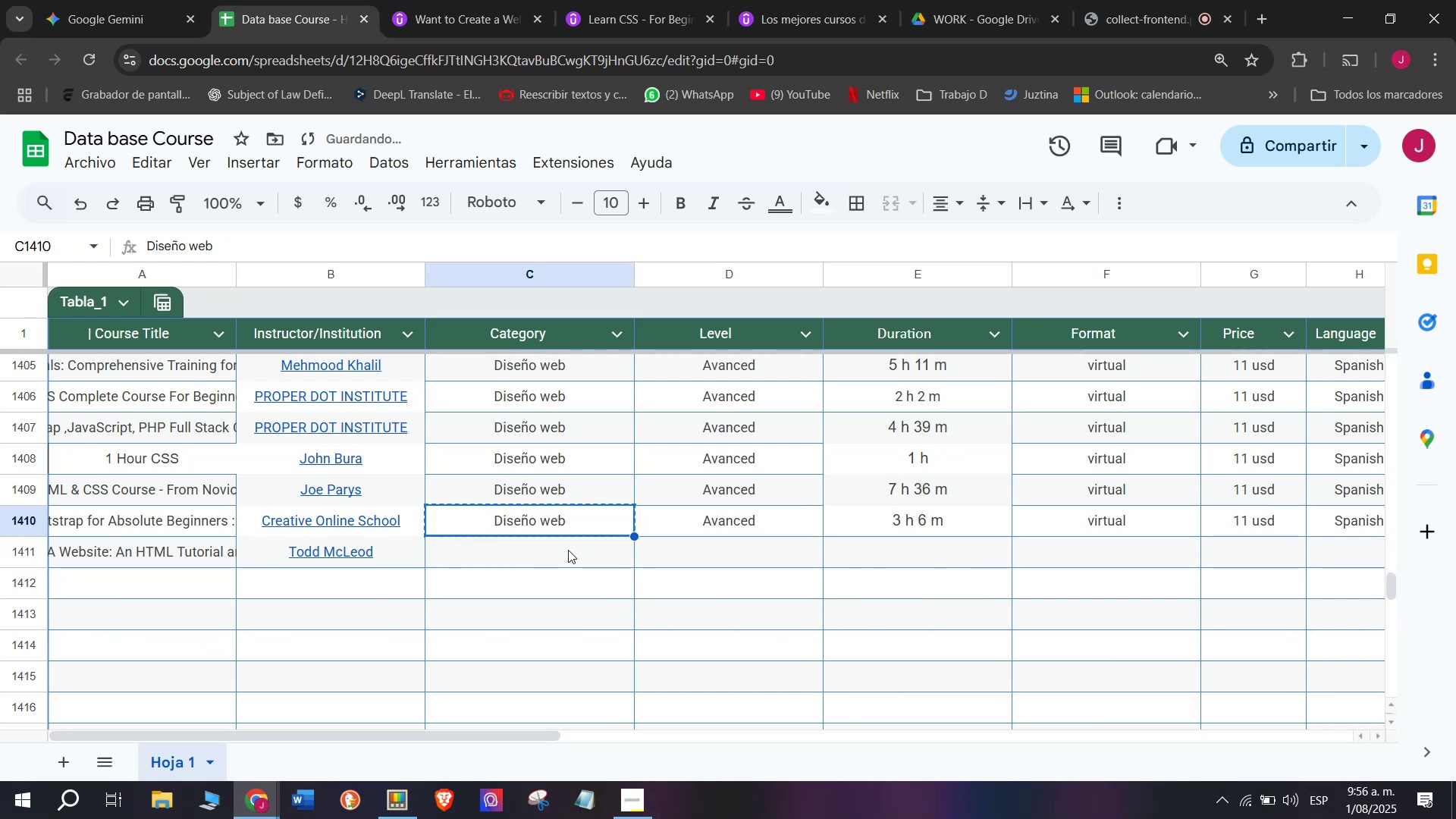 
double_click([568, 550])
 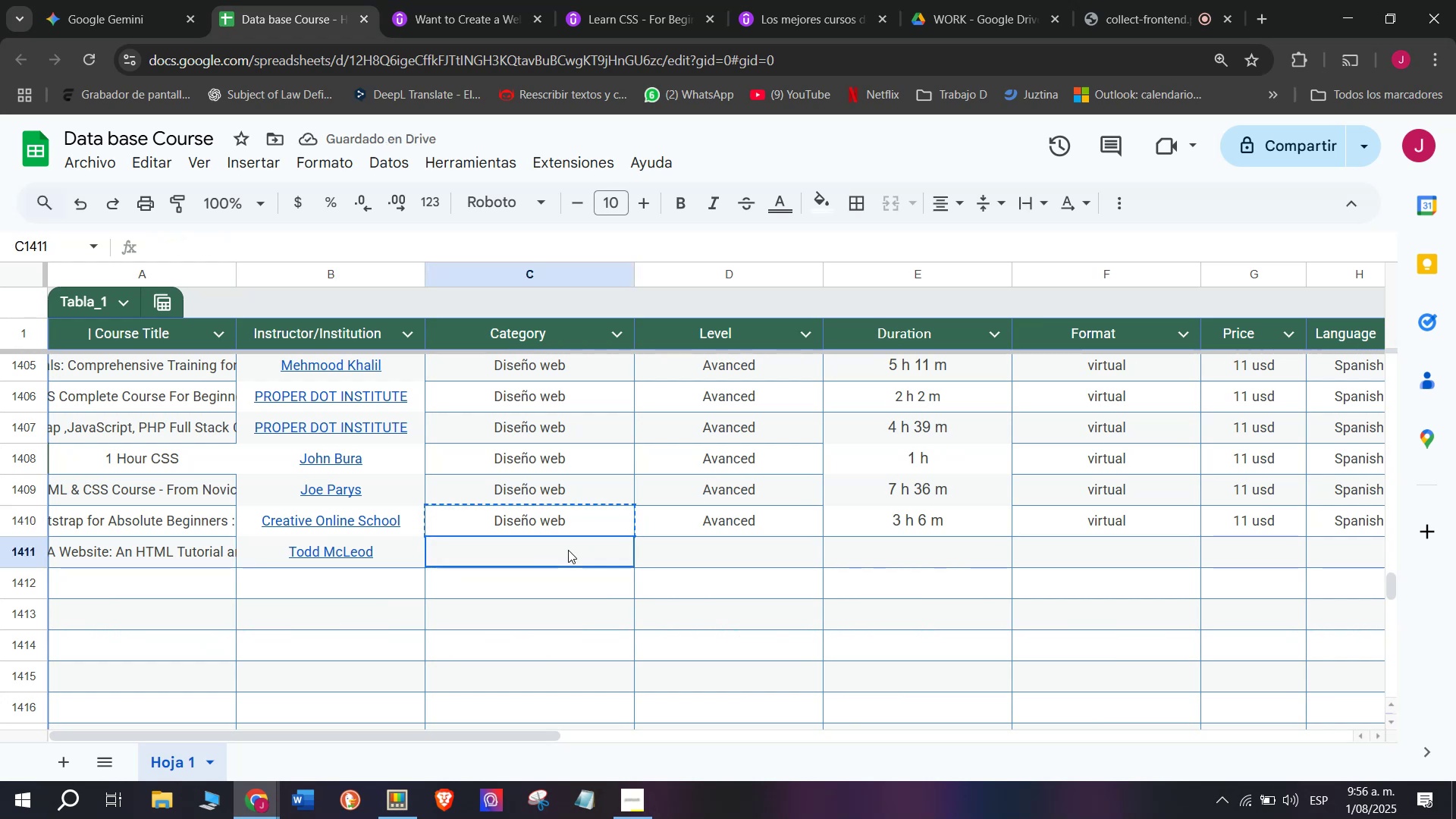 
key(Control+ControlLeft)
 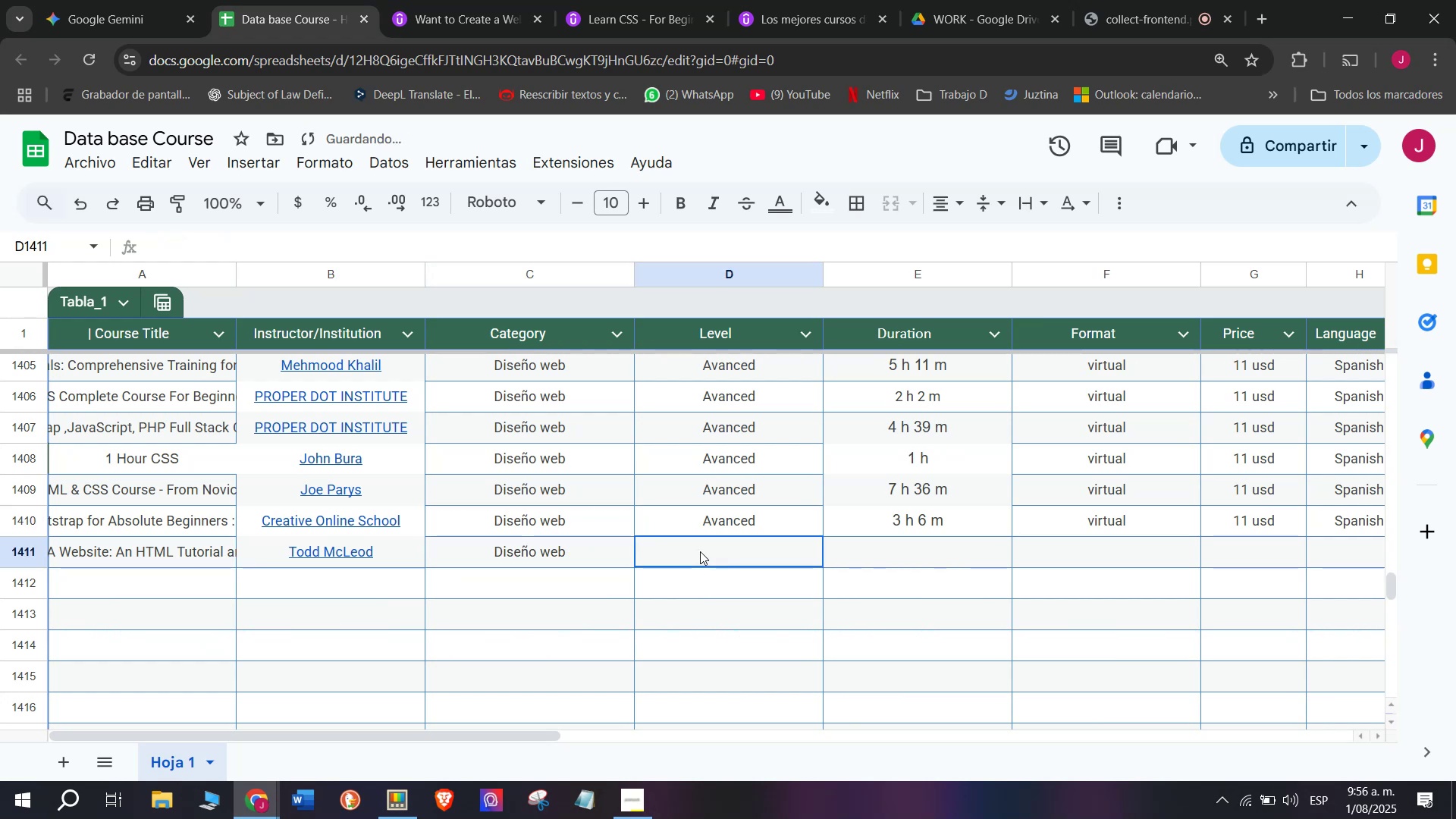 
key(Z)
 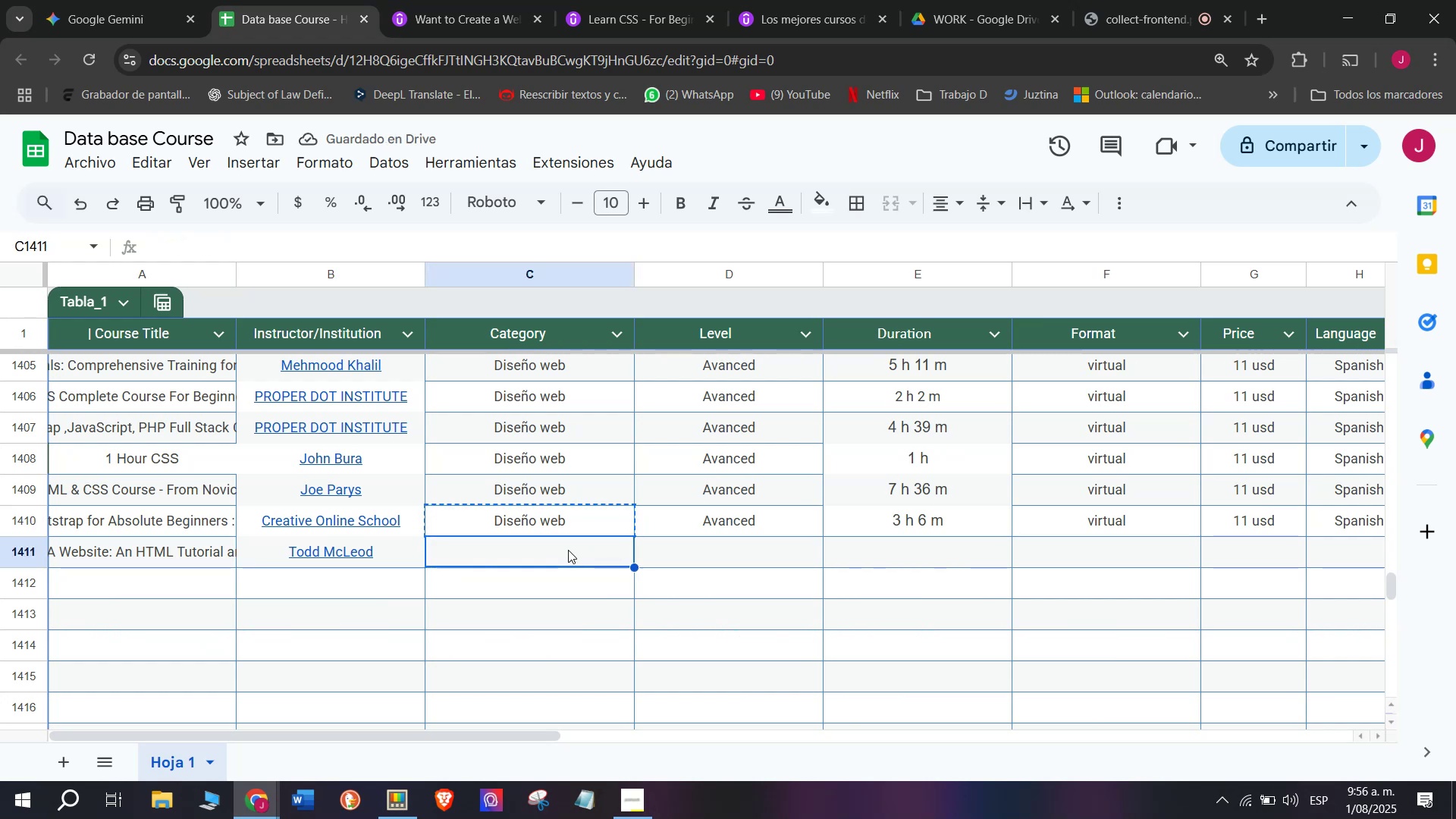 
key(Control+V)
 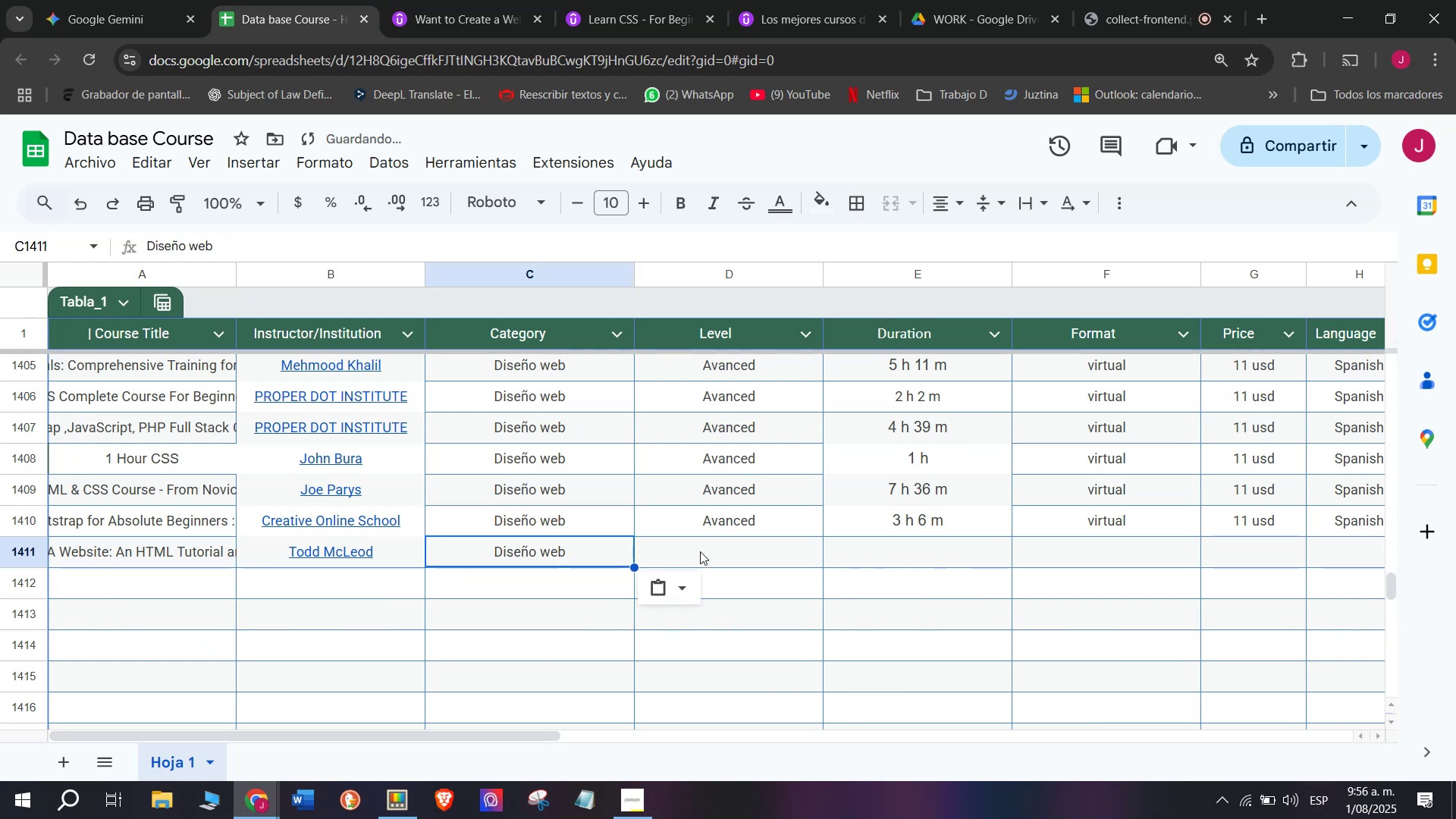 
triple_click([700, 551])
 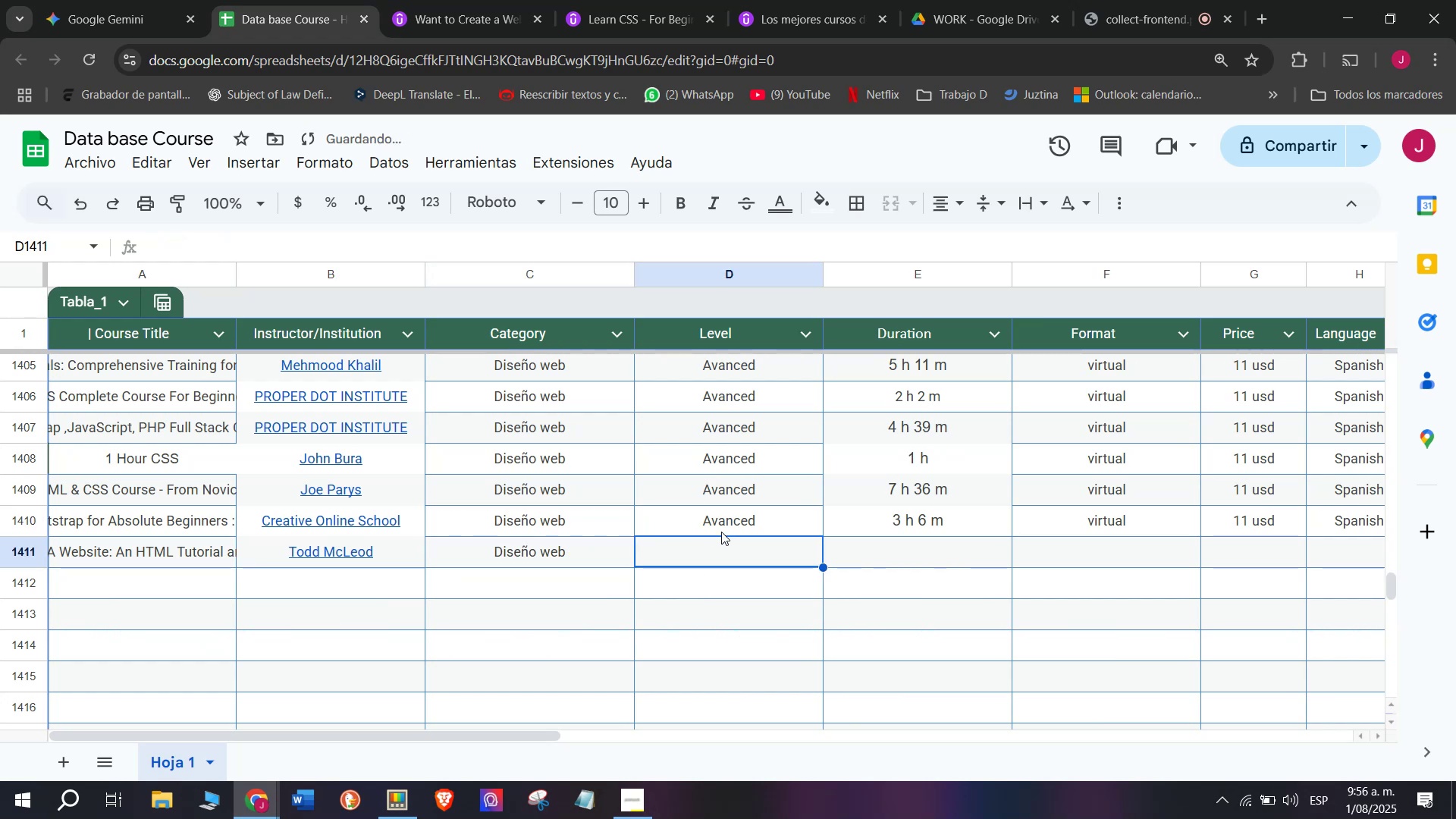 
key(Break)
 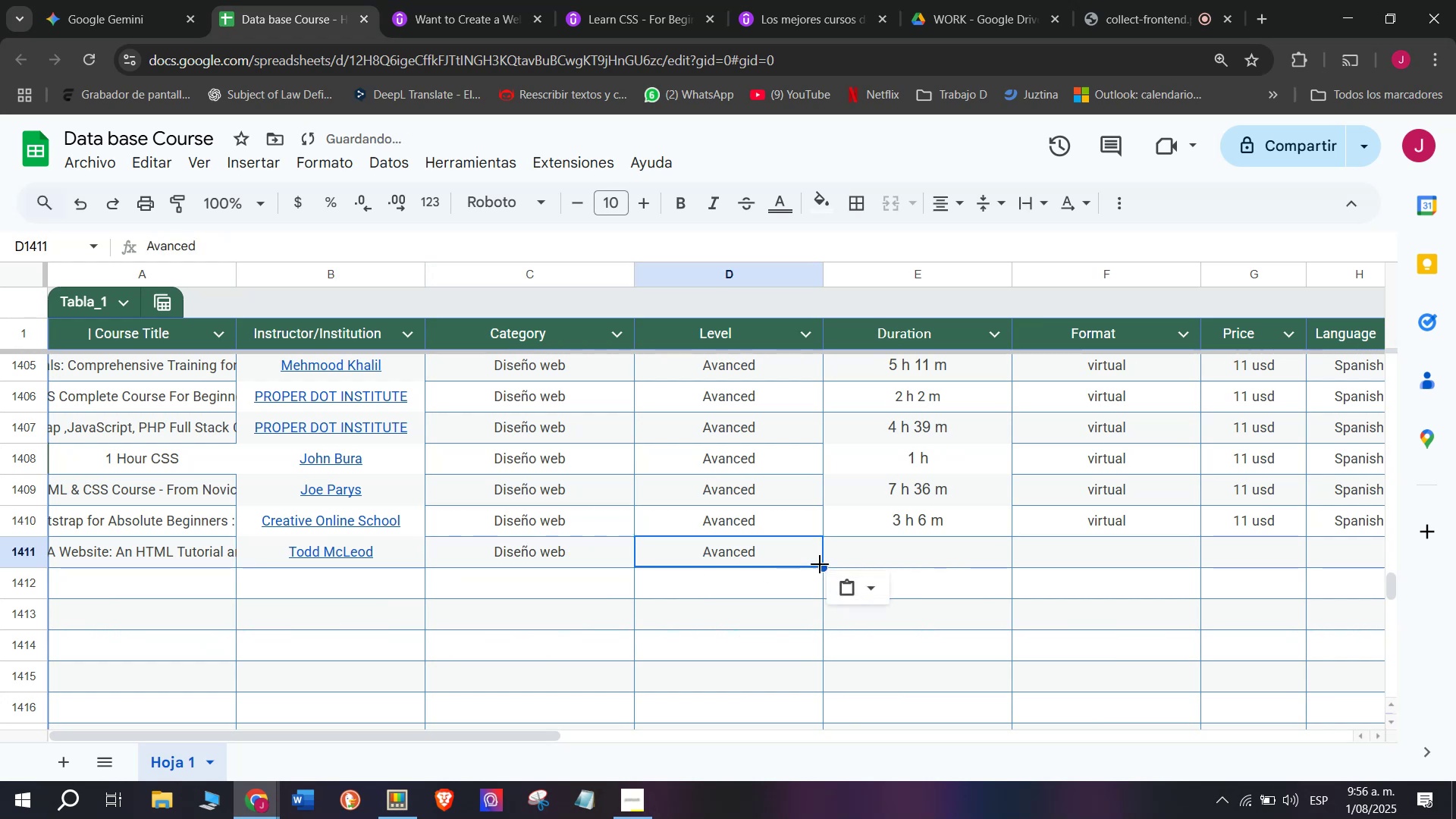 
key(Control+ControlLeft)
 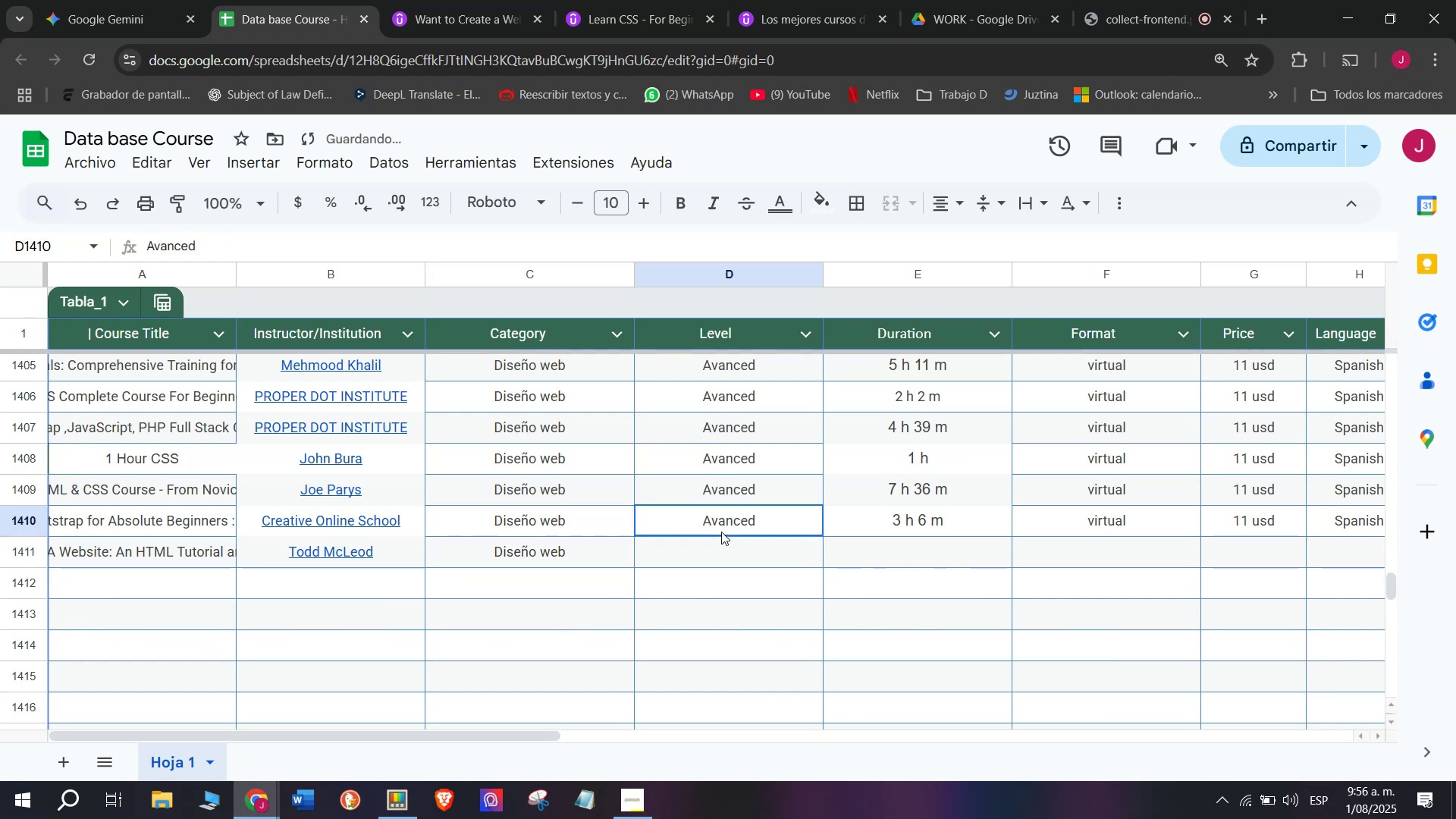 
key(Control+C)
 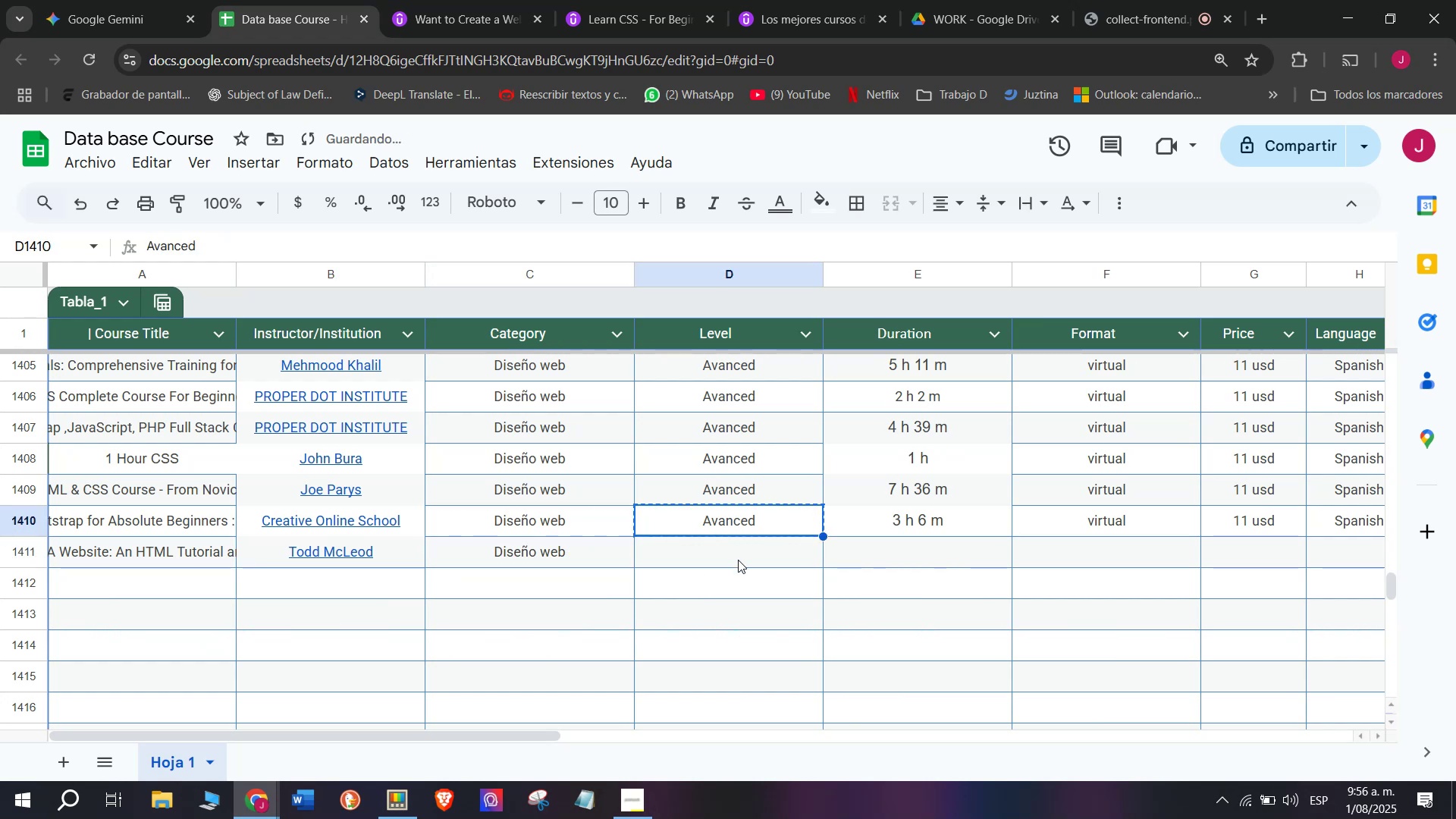 
triple_click([738, 560])
 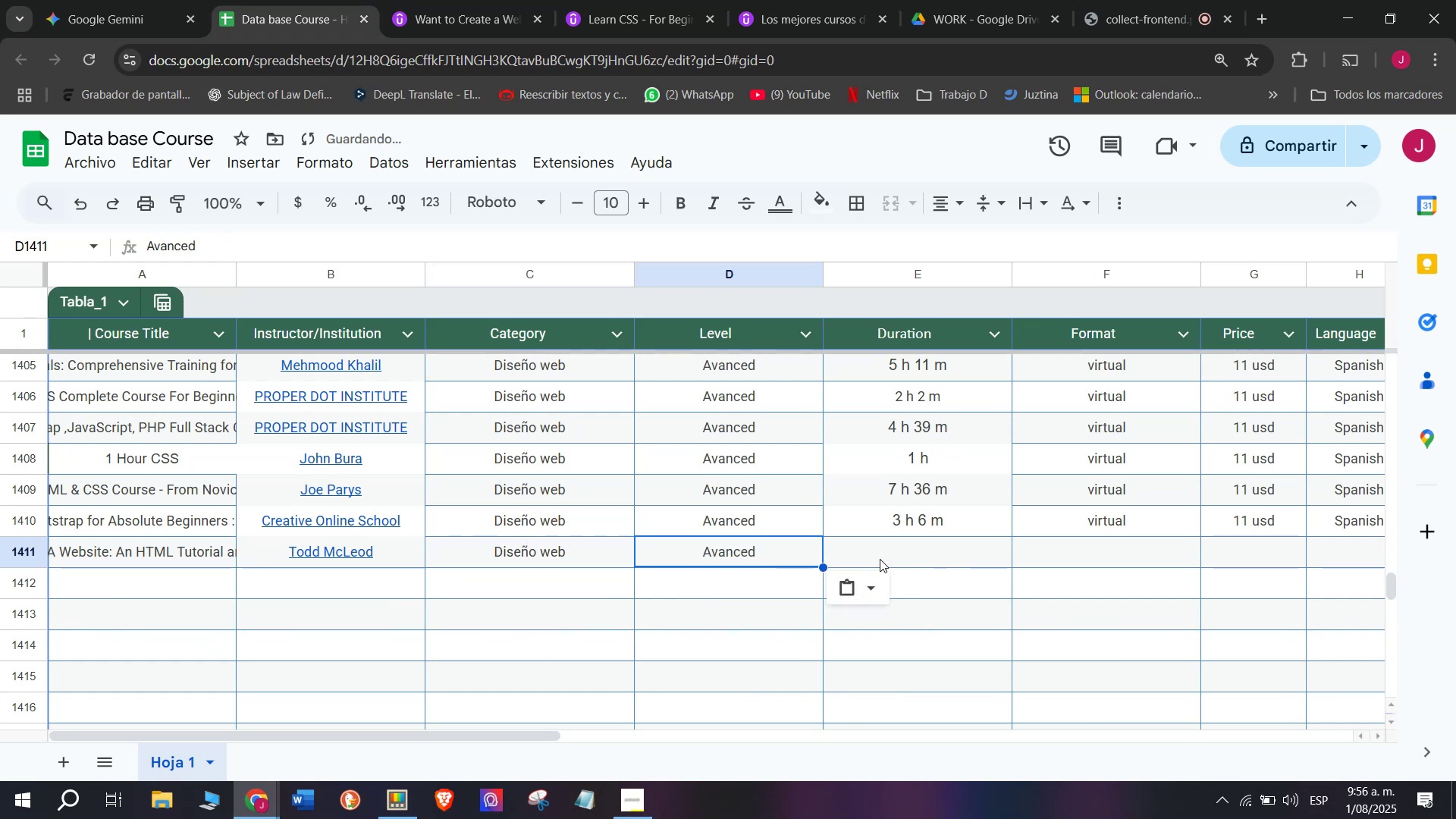 
key(Control+ControlLeft)
 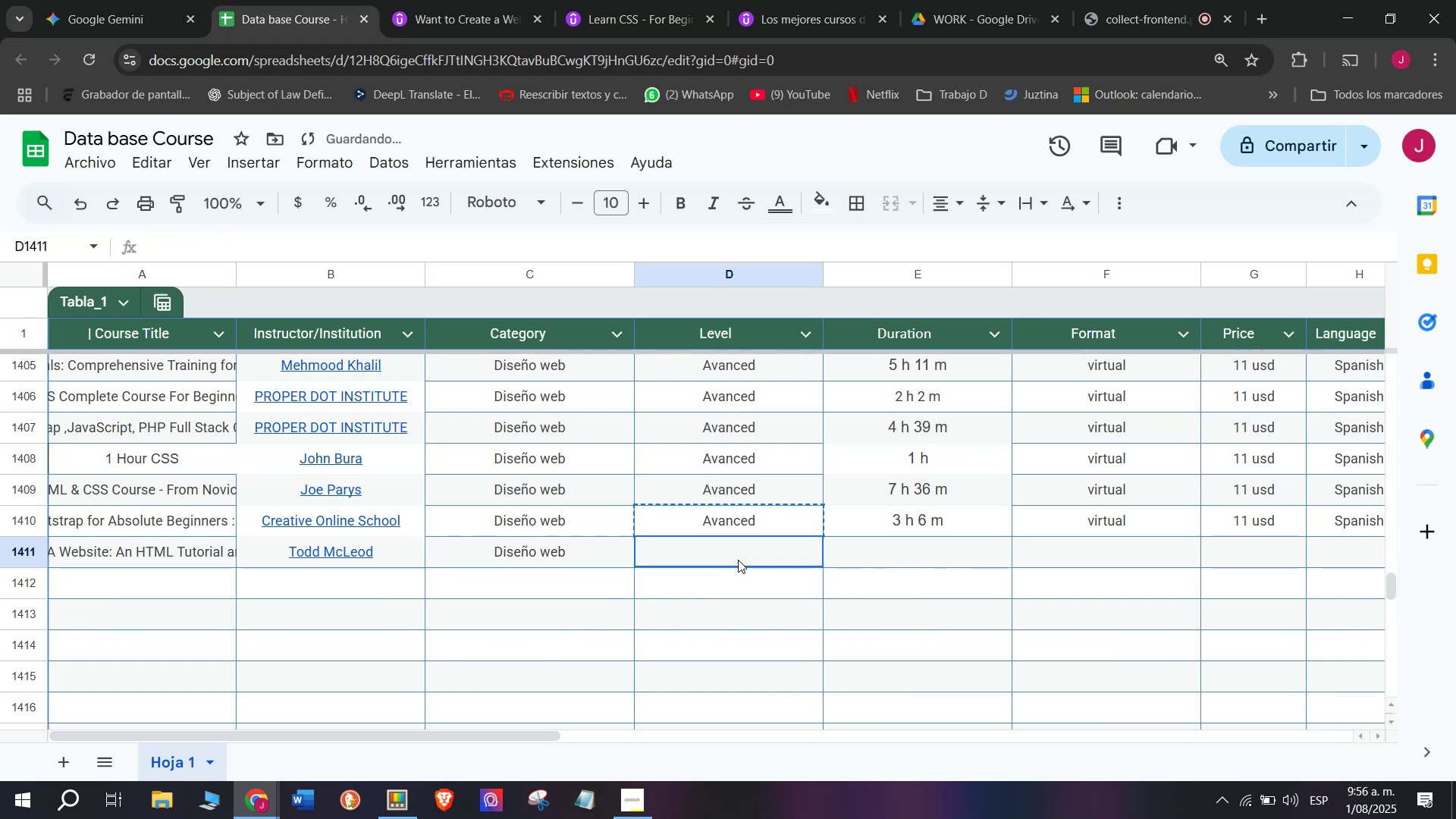 
key(Z)
 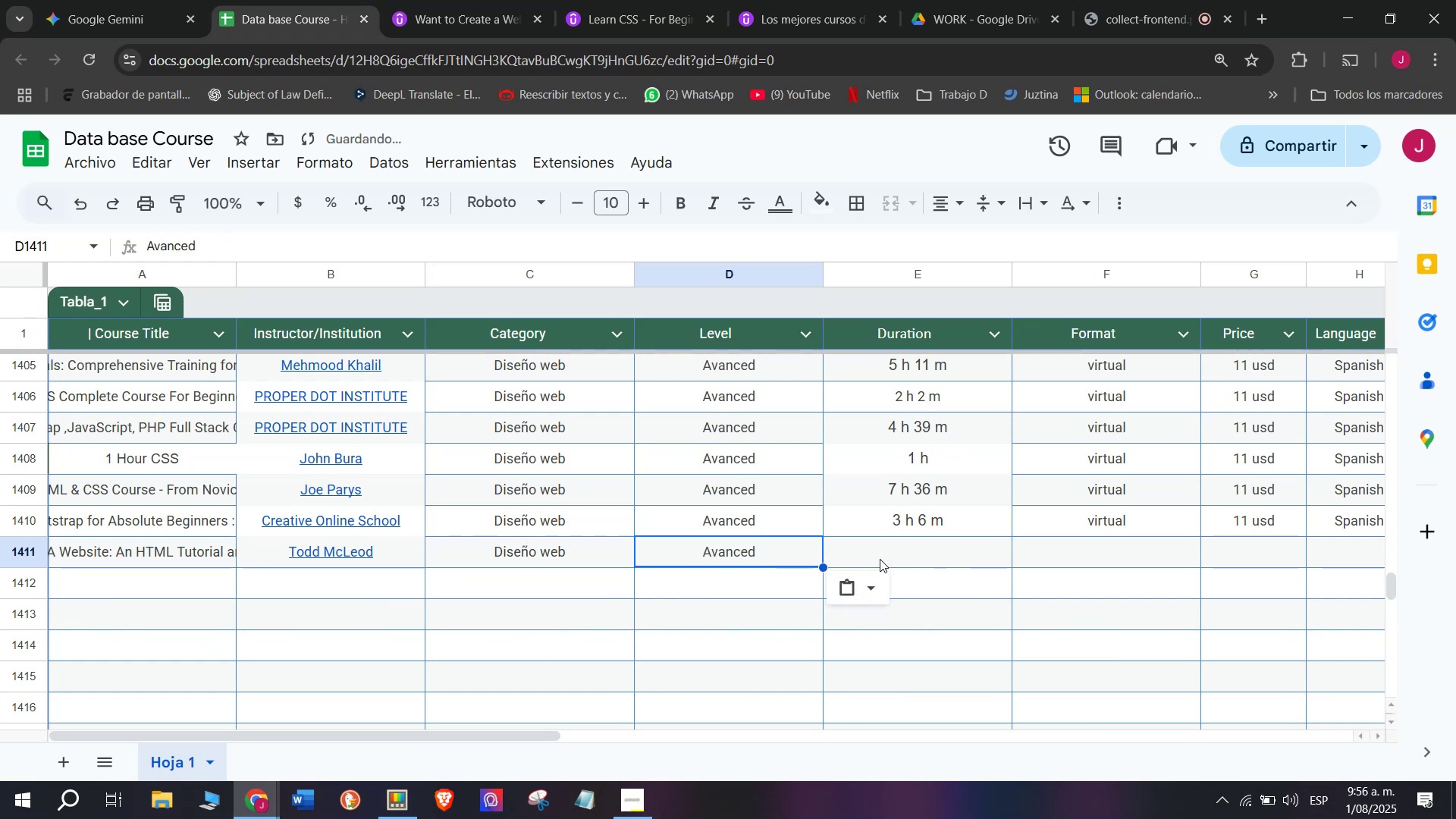 
key(Control+V)
 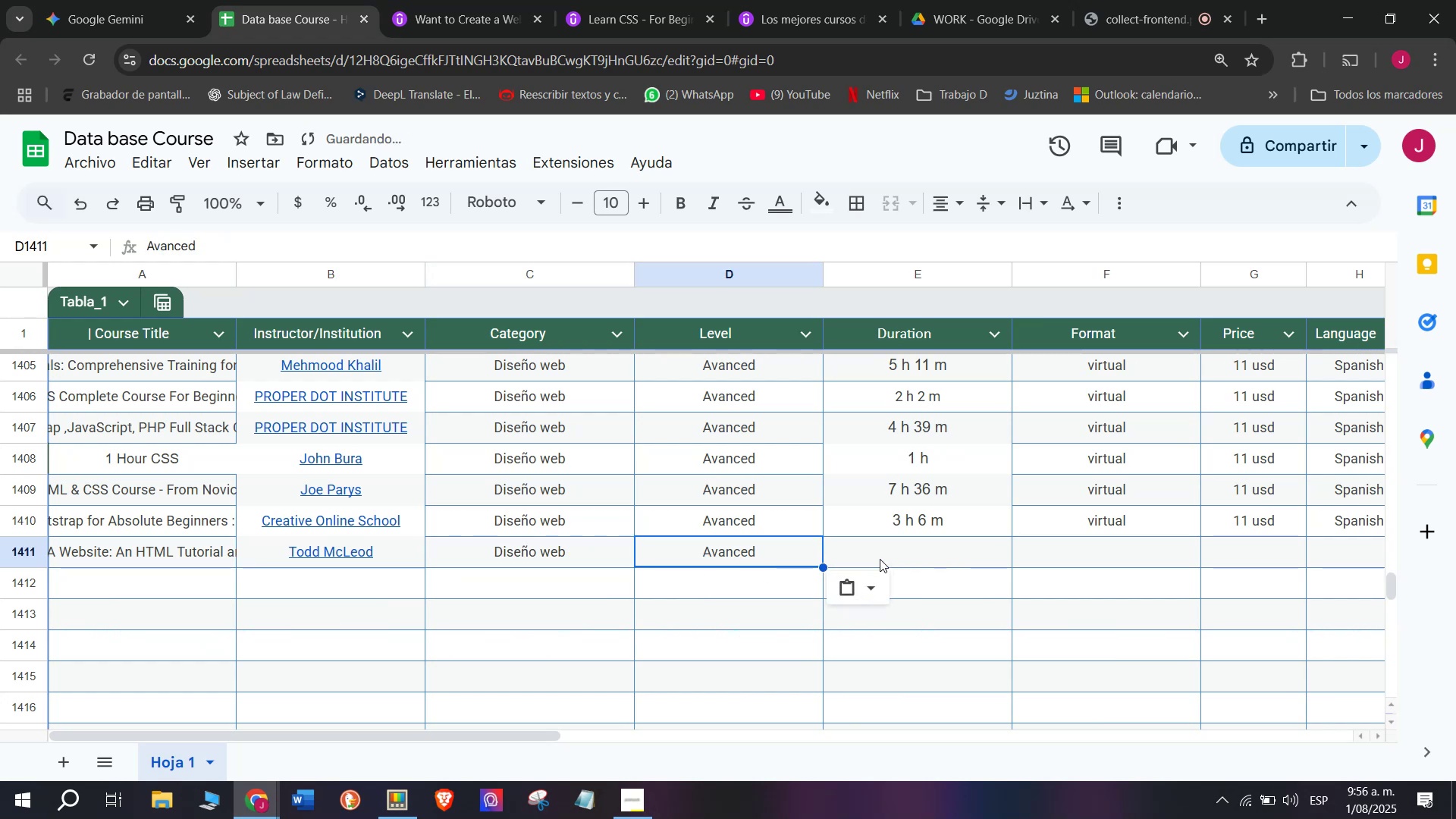 
left_click([880, 559])
 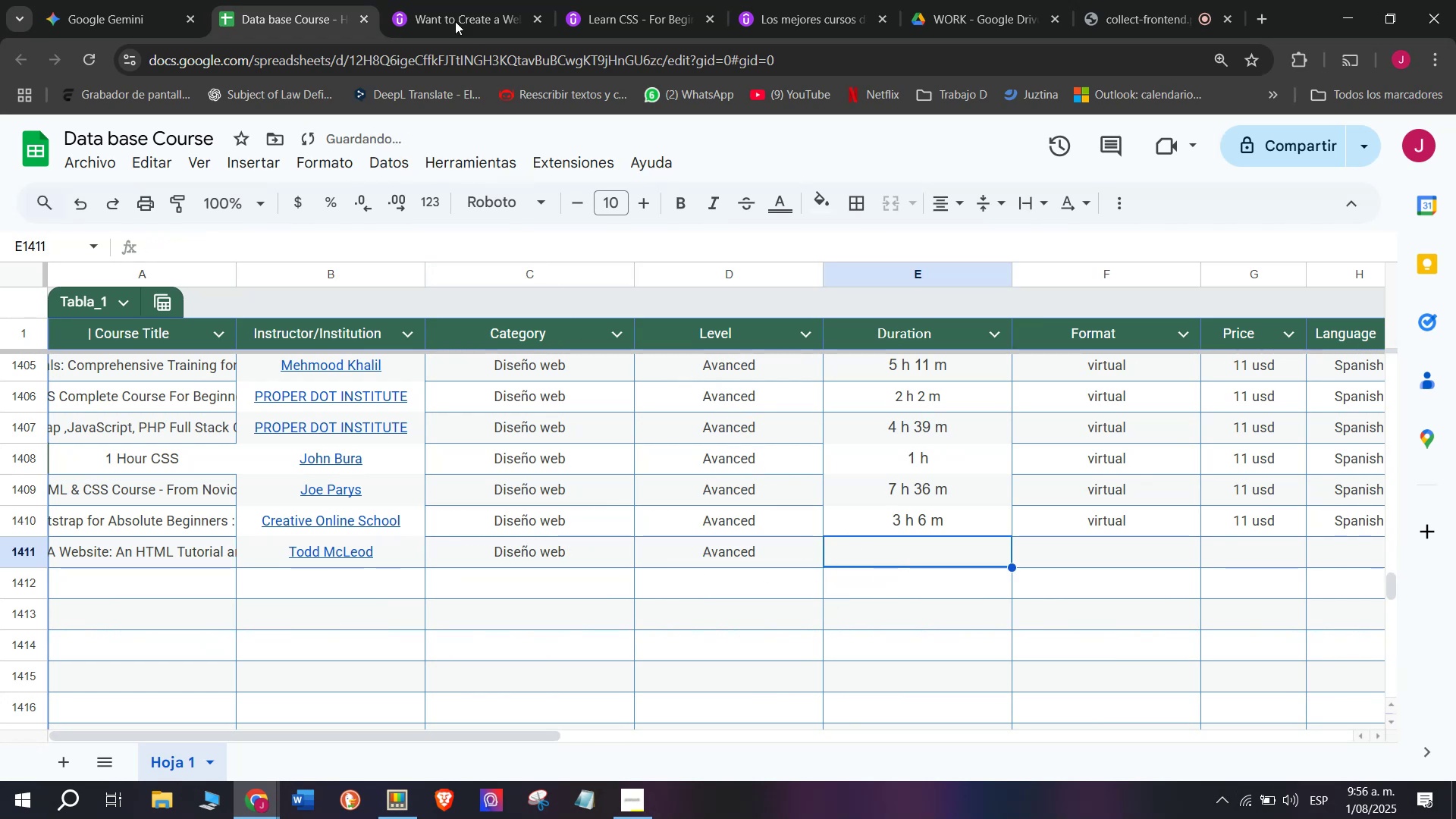 
left_click([435, 0])
 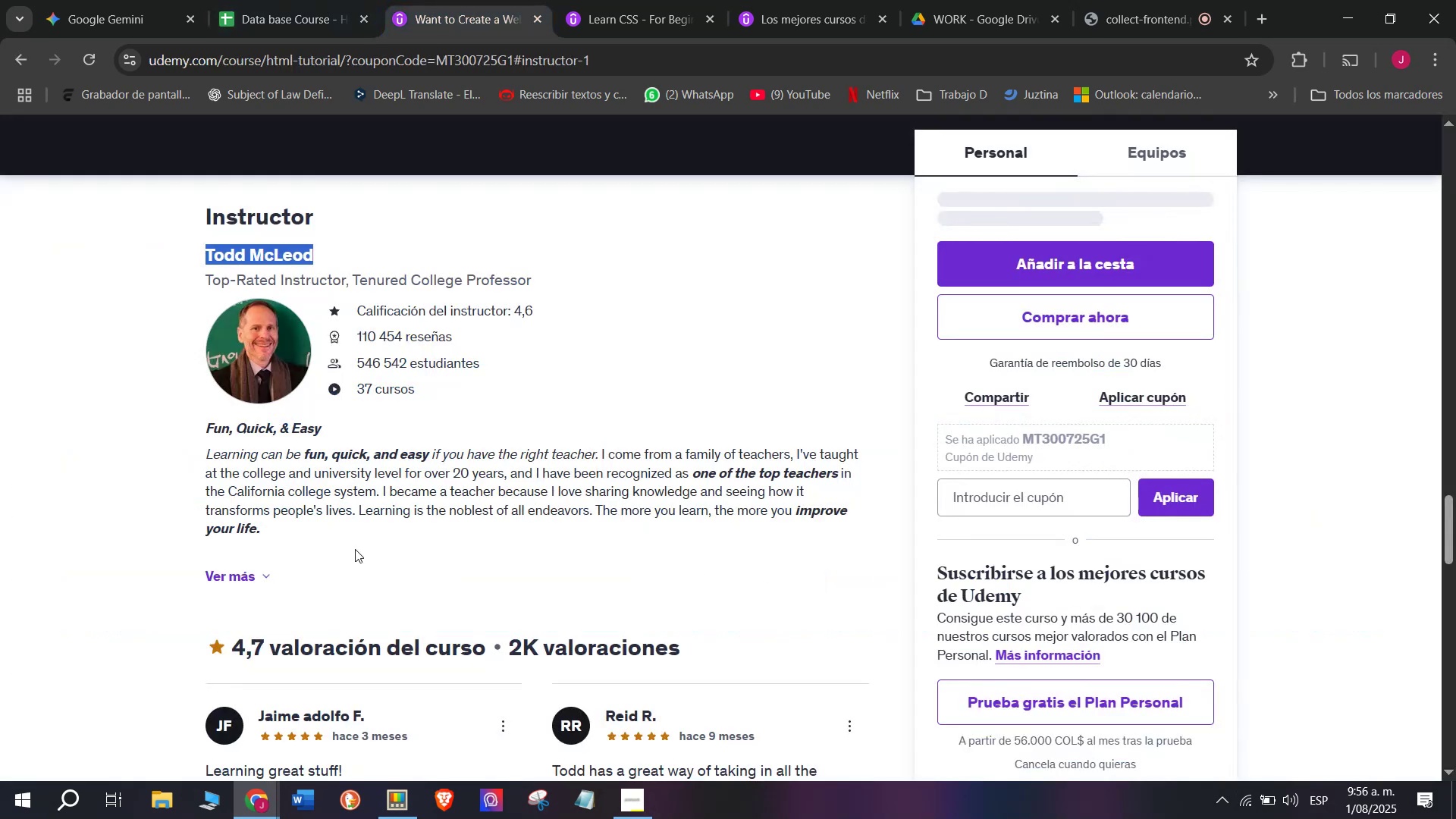 
scroll: coordinate [416, 564], scroll_direction: up, amount: 10.0
 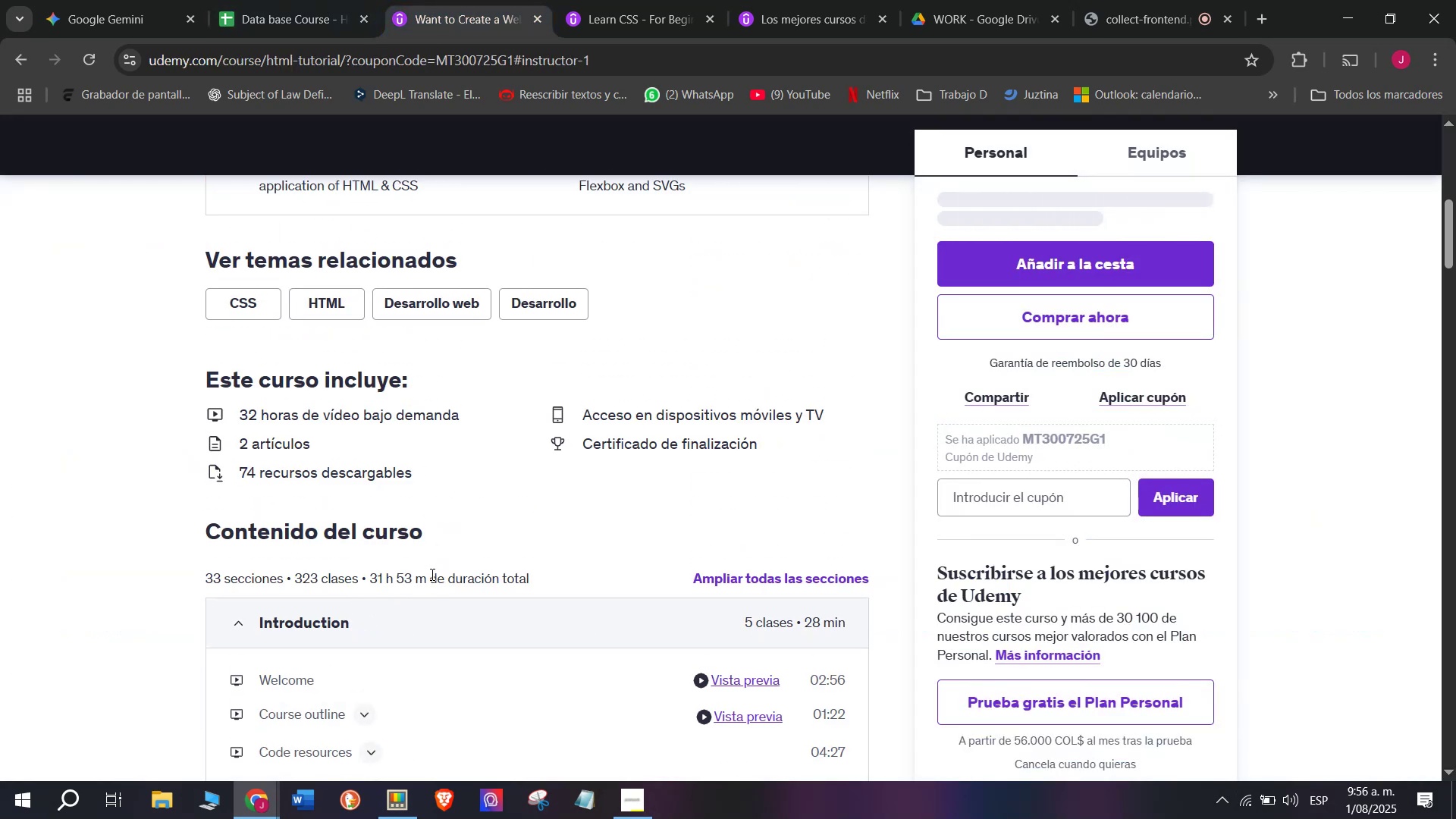 
left_click_drag(start_coordinate=[423, 574], to_coordinate=[371, 571])
 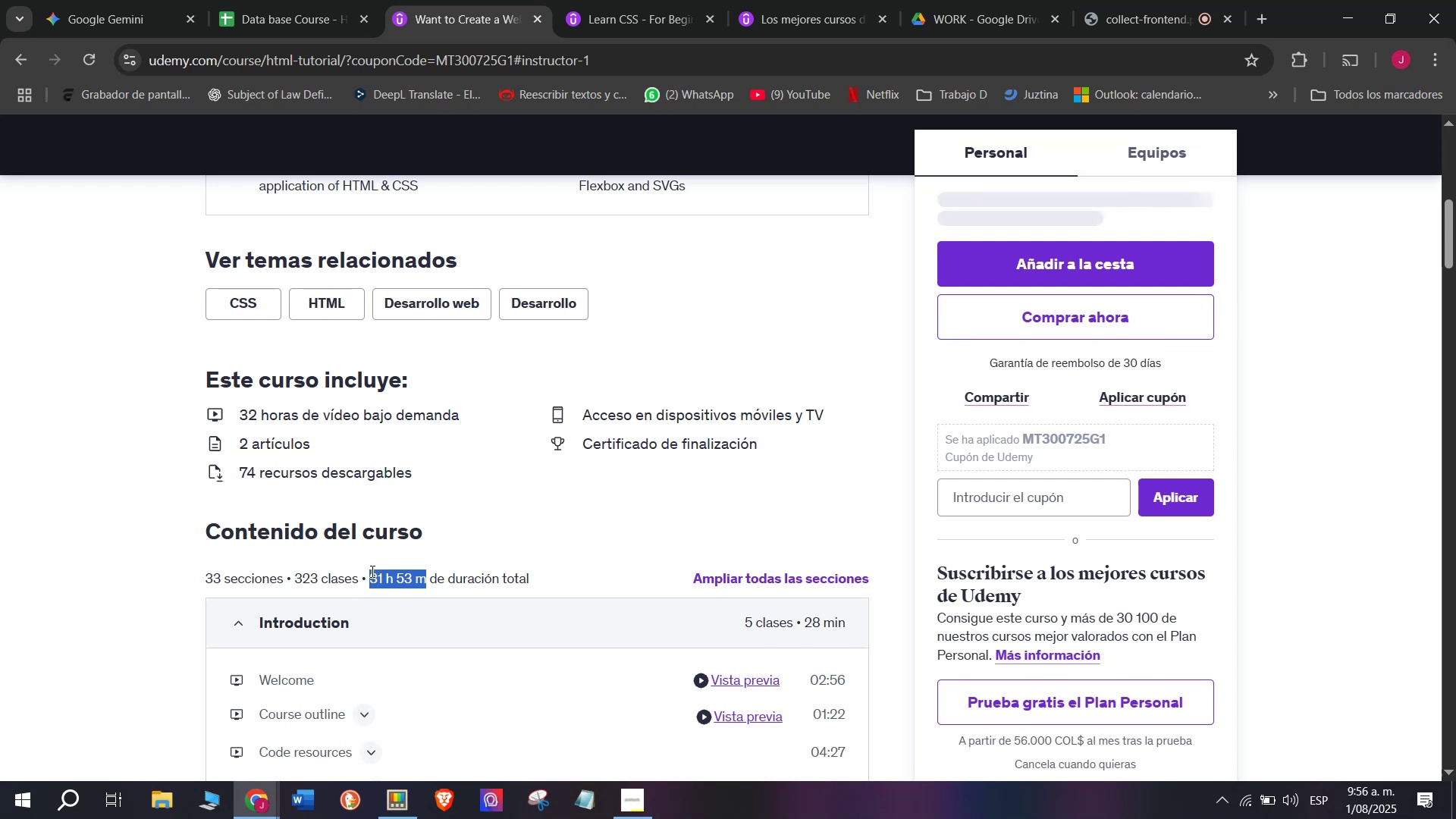 
key(Break)
 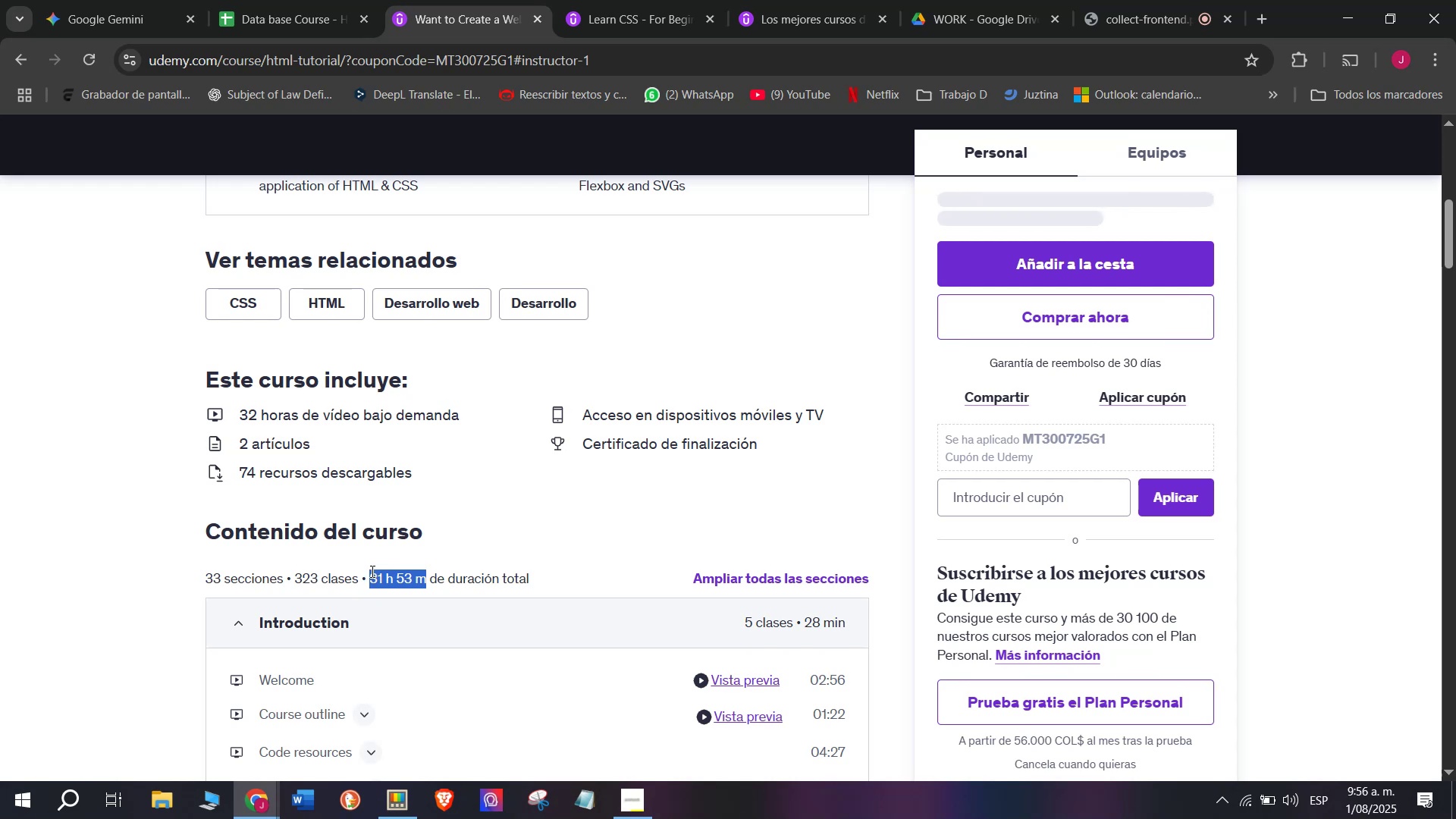 
key(Control+ControlLeft)
 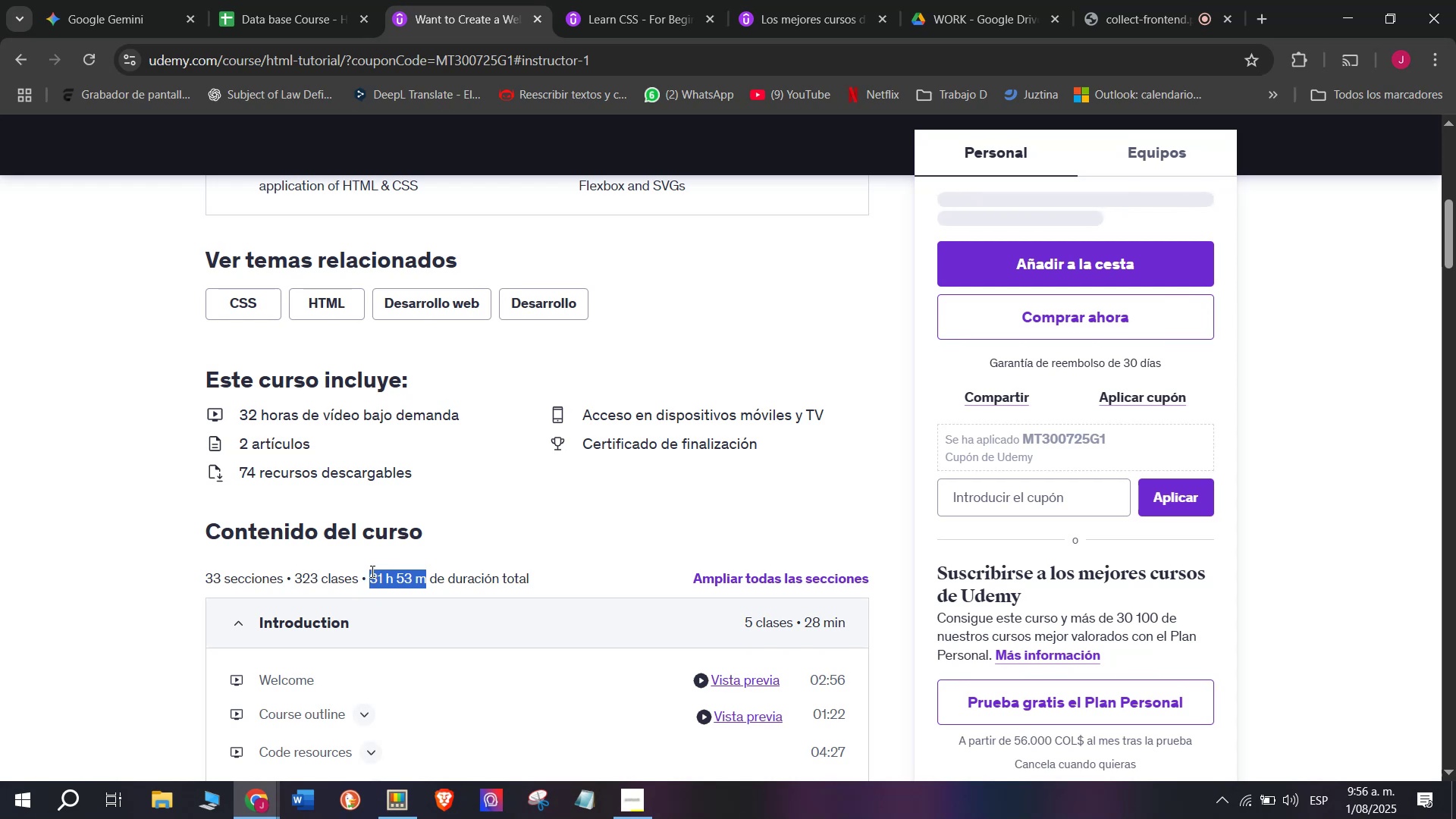 
key(Control+C)
 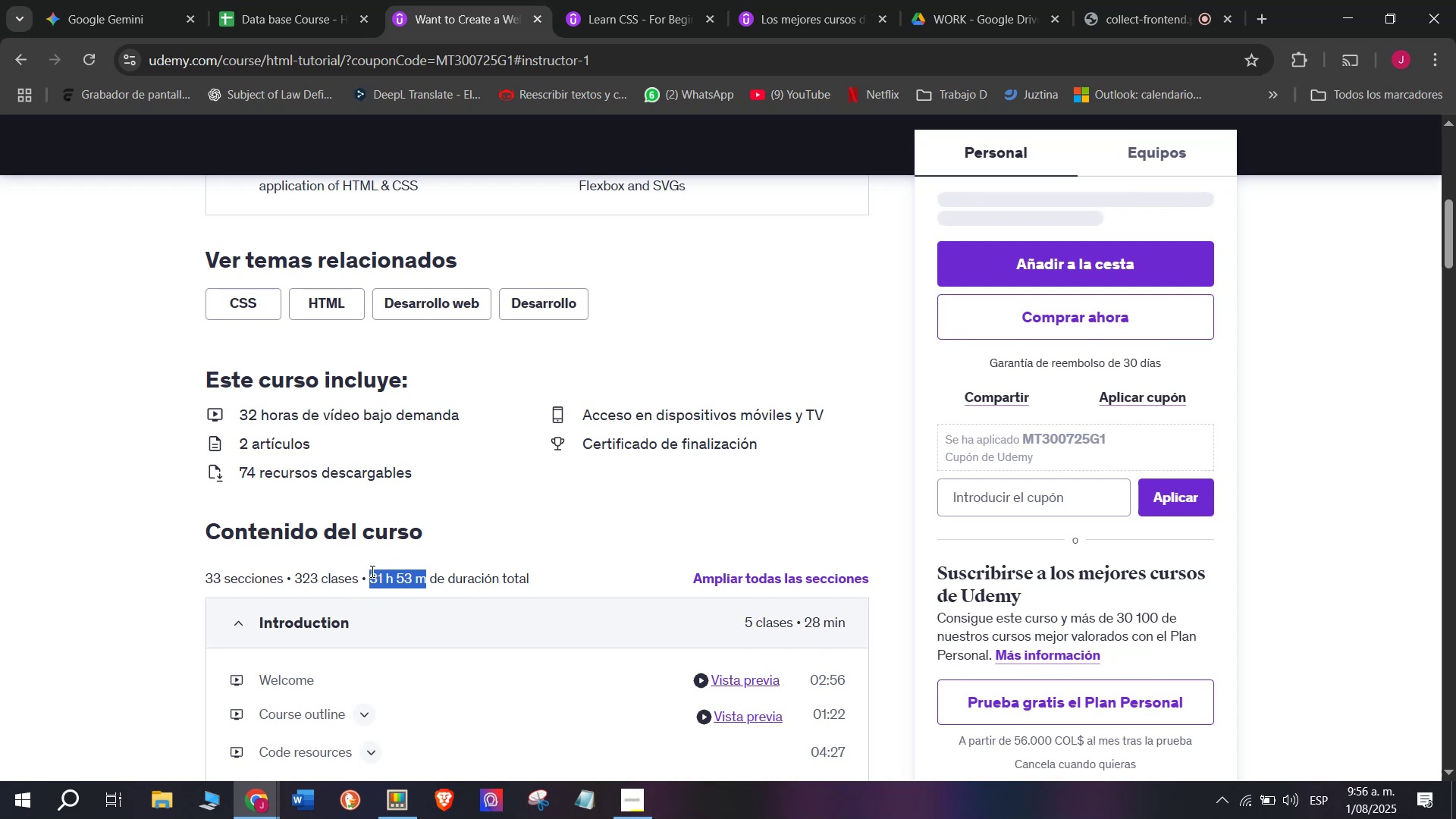 
key(Control+ControlLeft)
 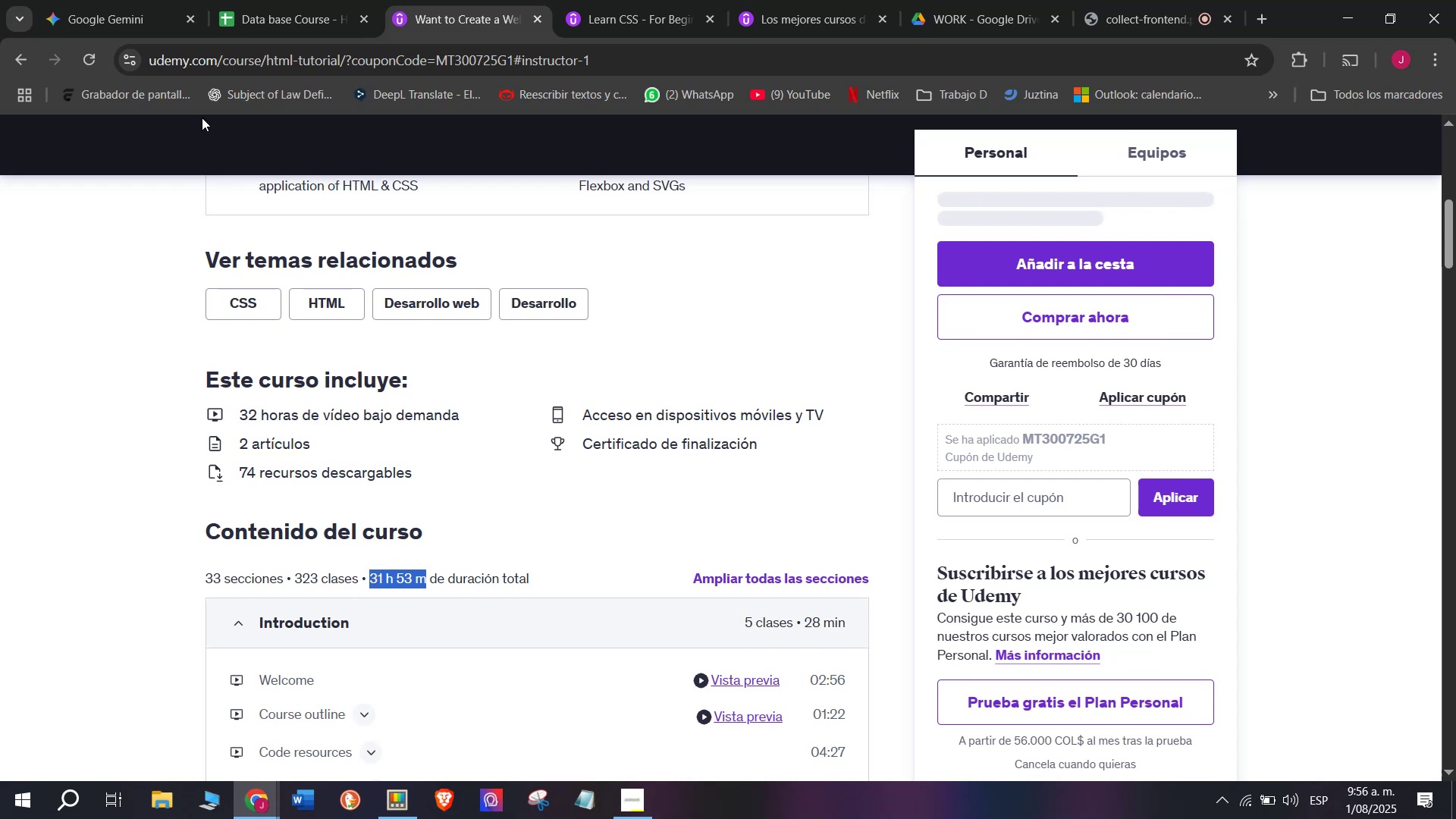 
key(Break)
 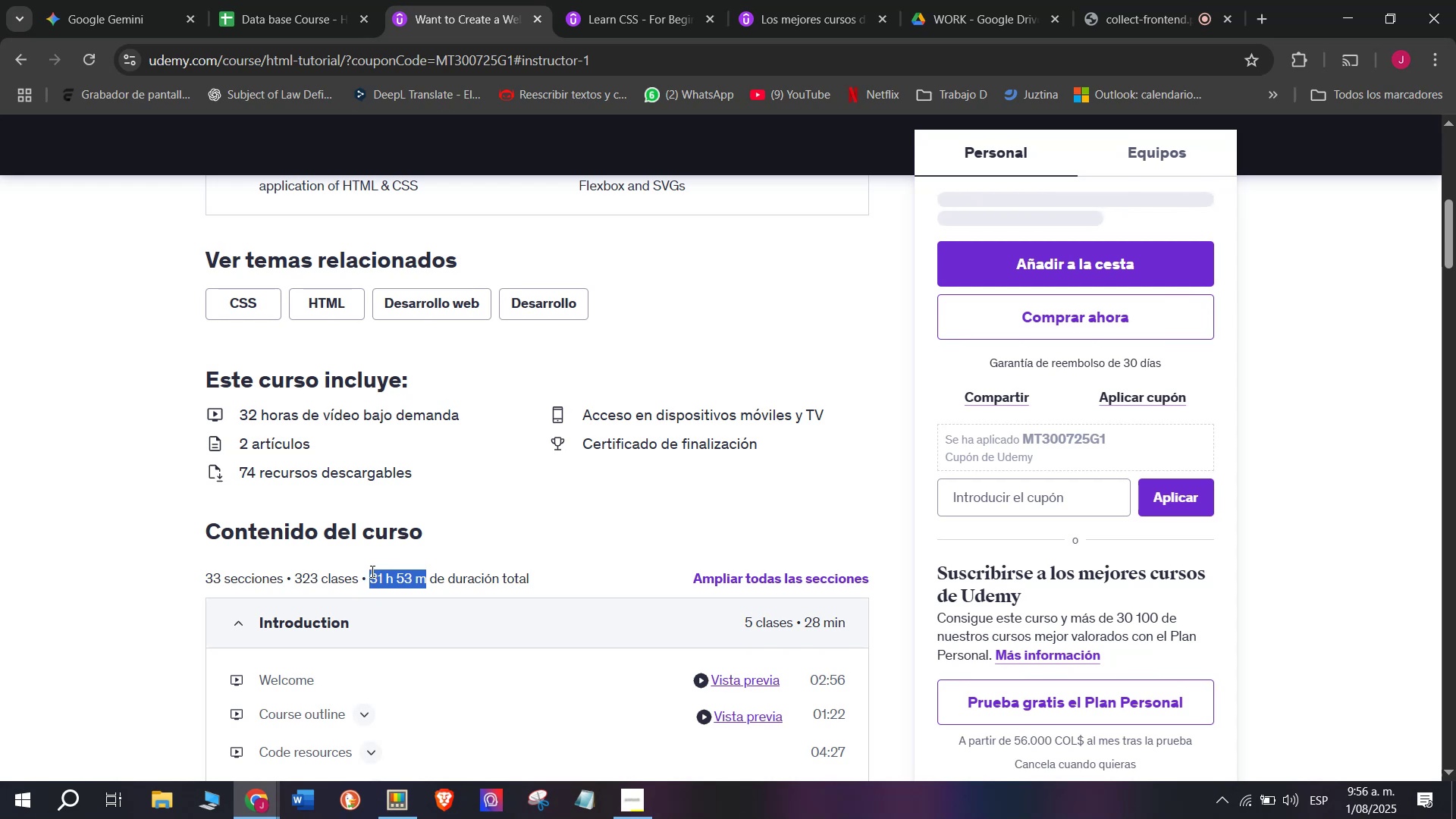 
key(Control+C)
 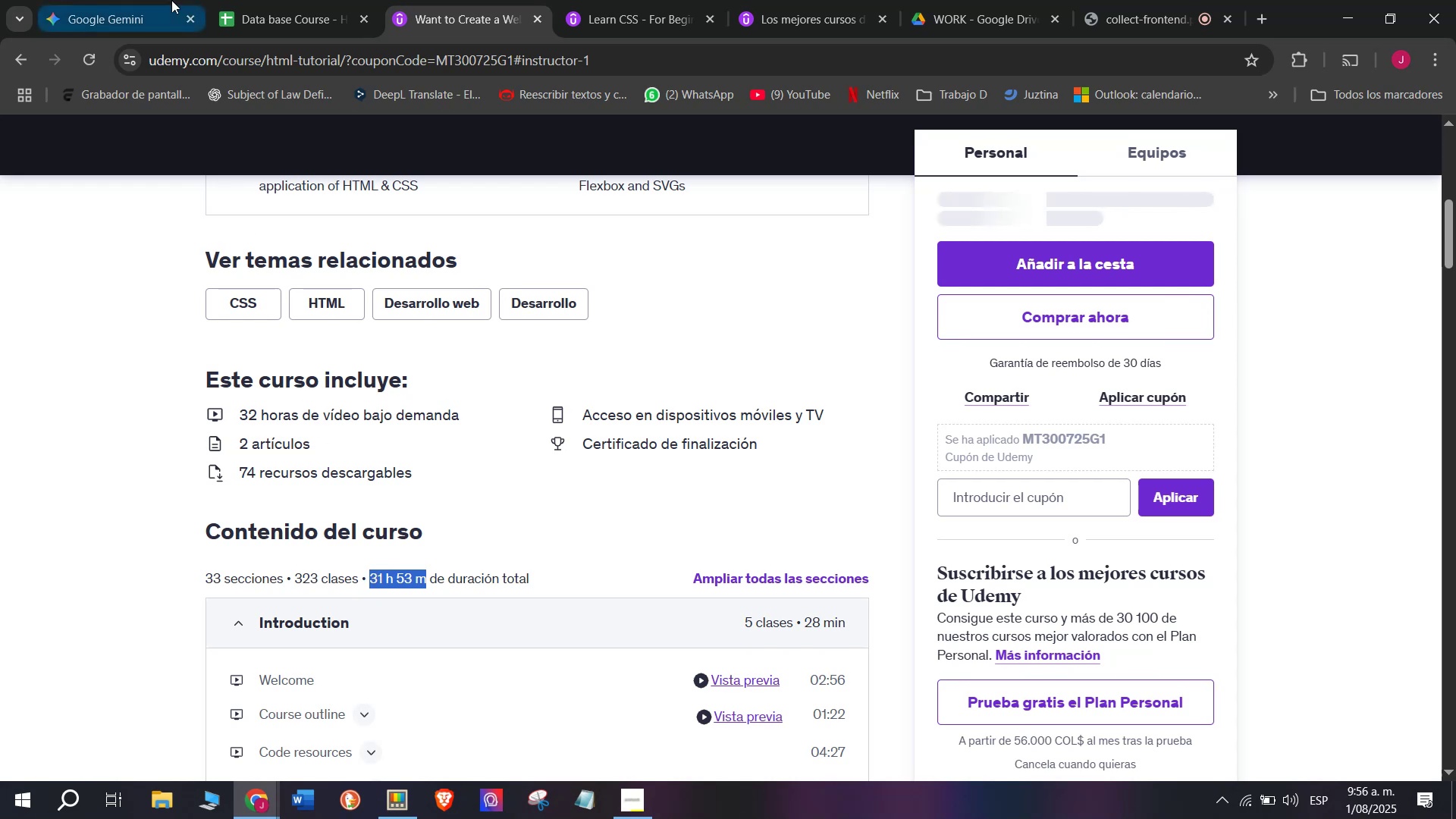 
left_click([289, 0])
 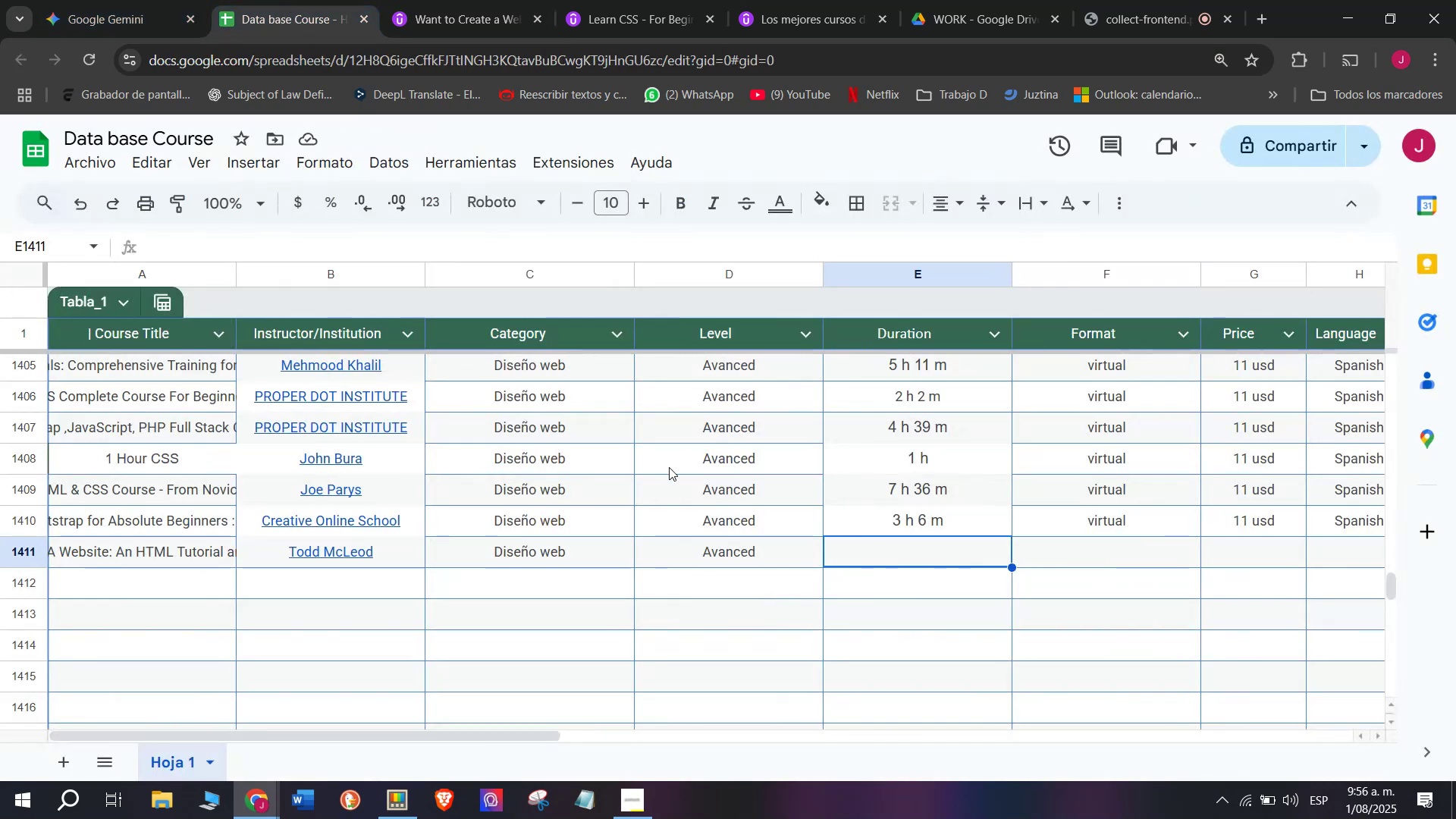 
key(Control+ControlLeft)
 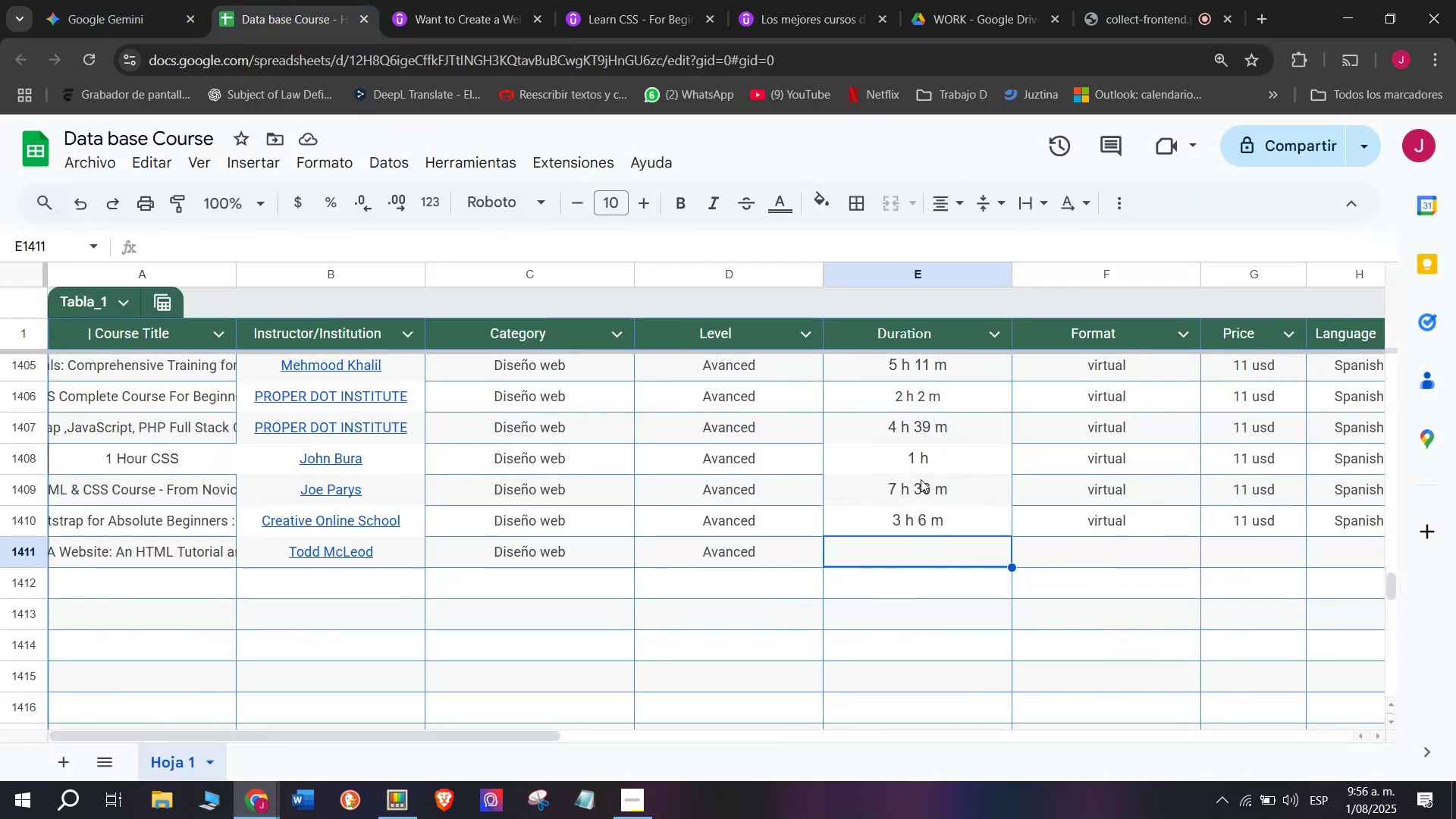 
key(Z)
 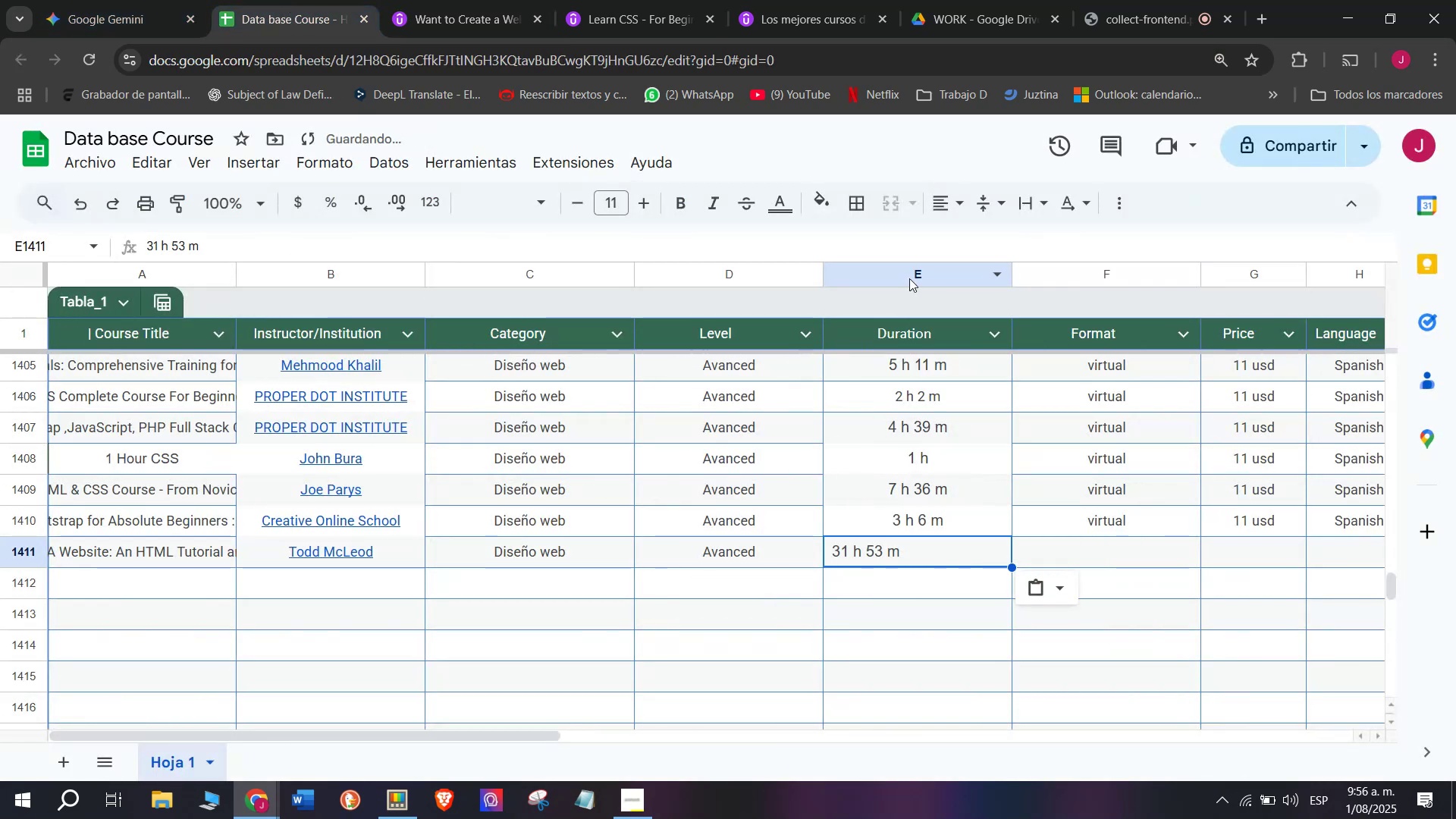 
key(Control+V)
 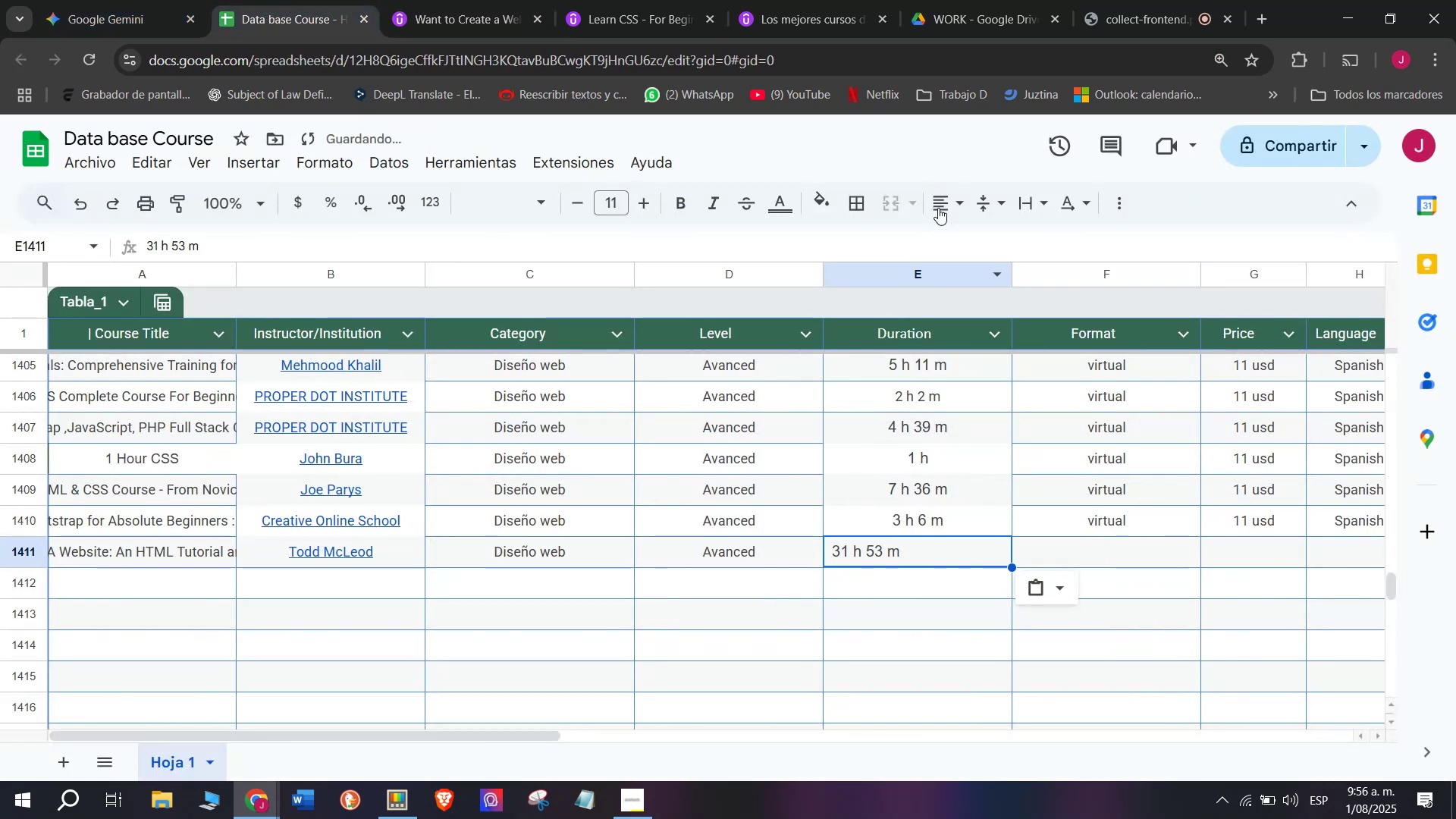 
left_click([949, 187])
 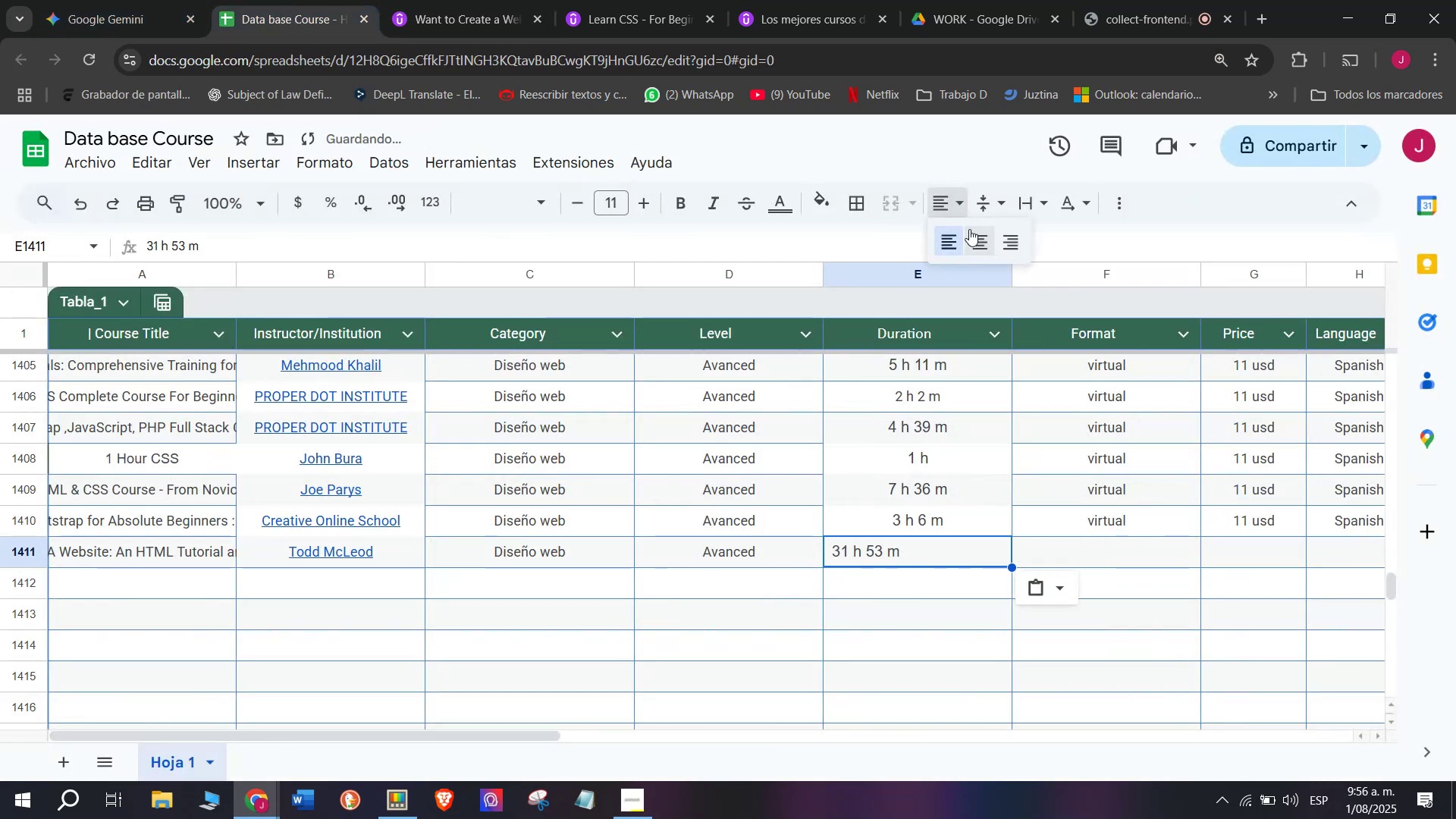 
double_click([974, 237])
 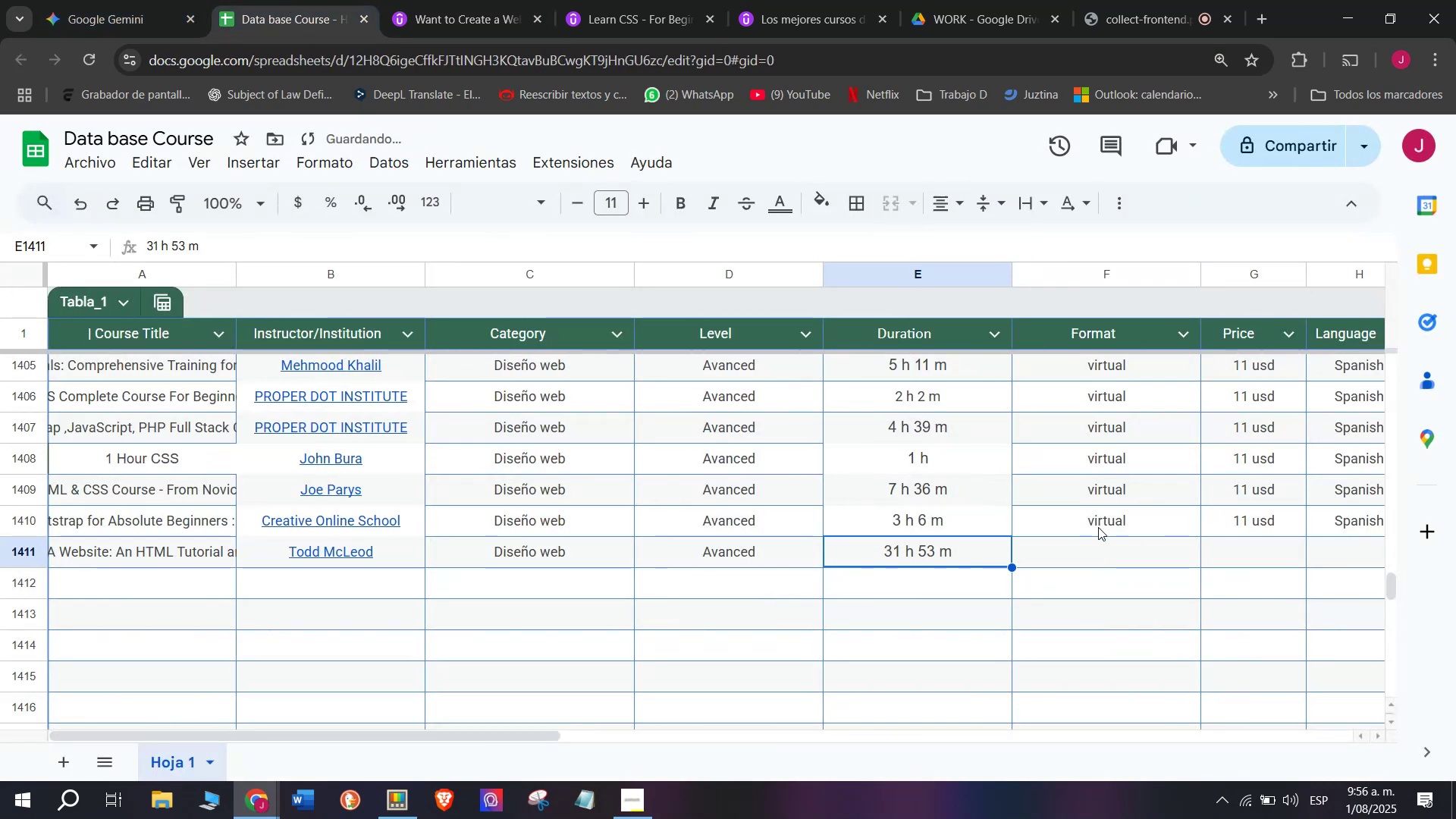 
left_click([1109, 532])
 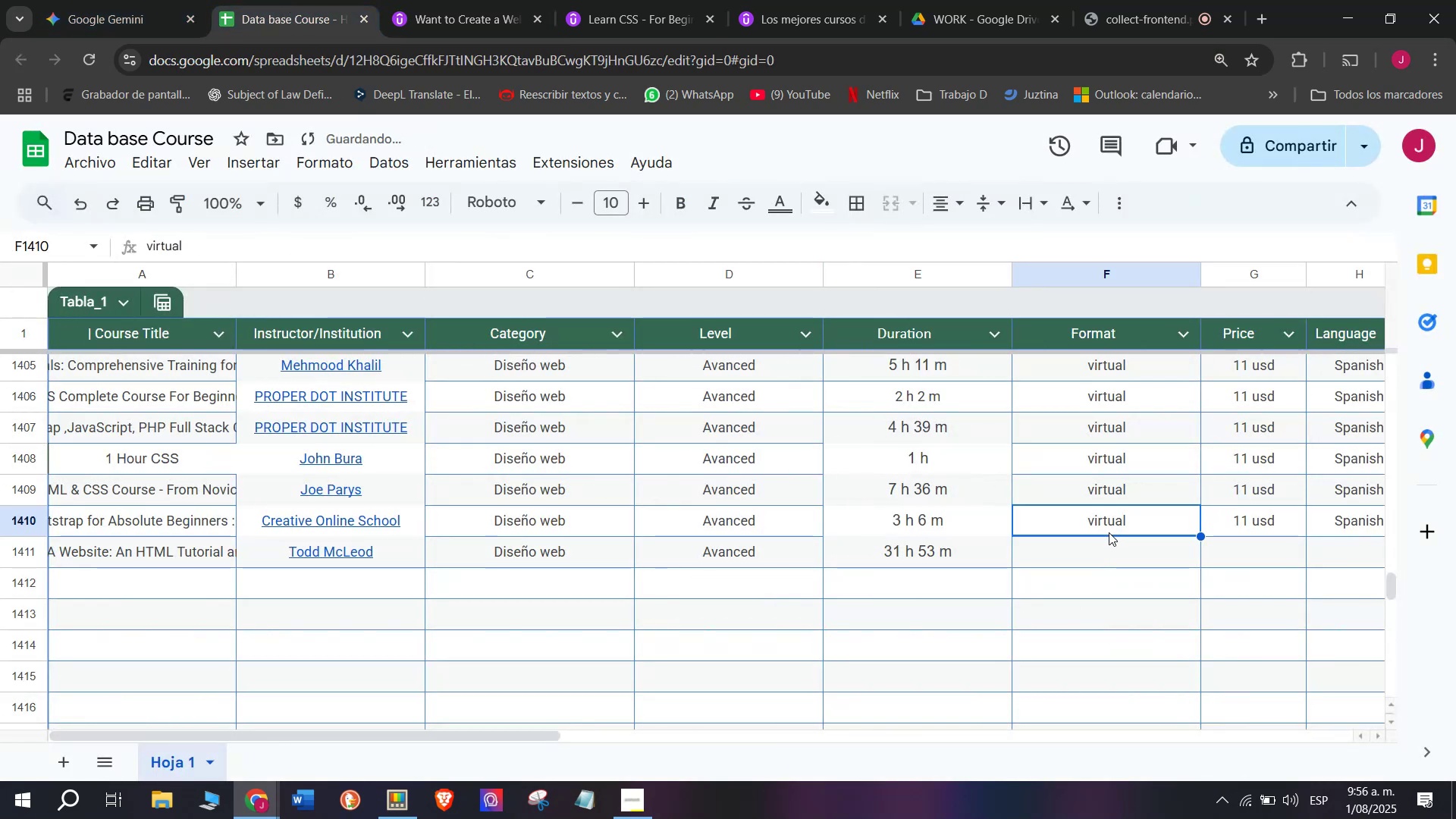 
key(Control+ControlLeft)
 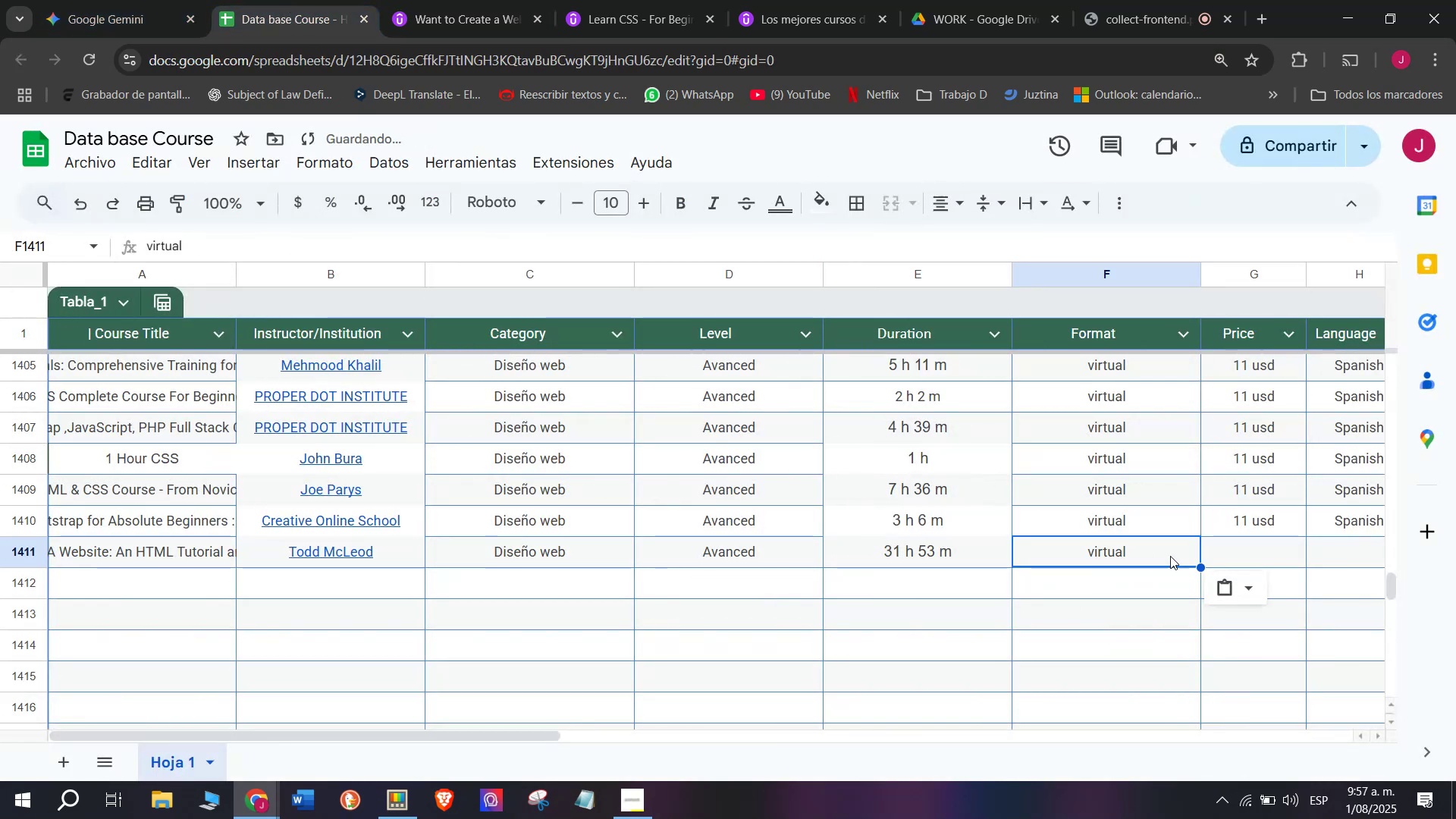 
key(Break)
 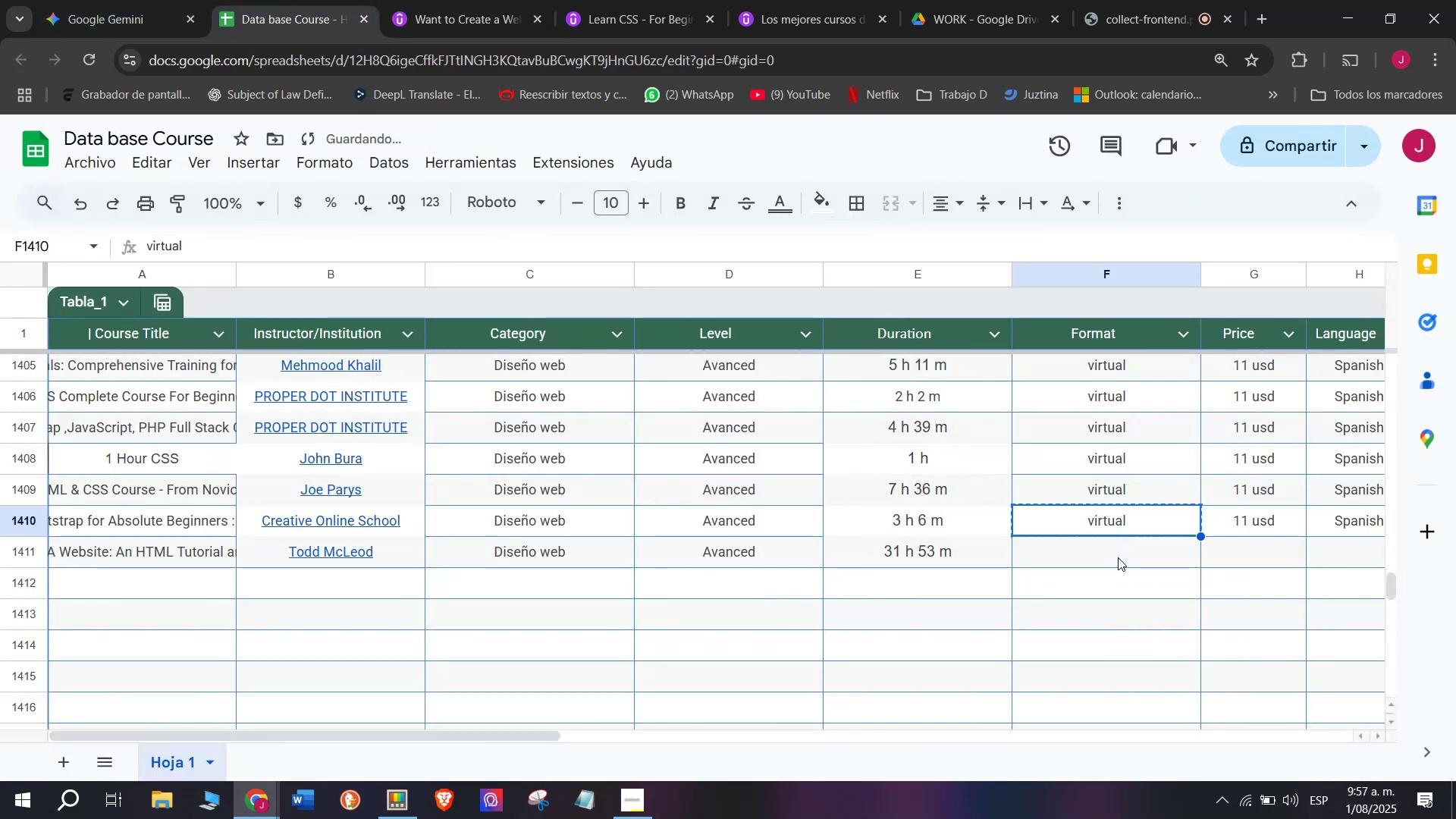 
key(Control+C)
 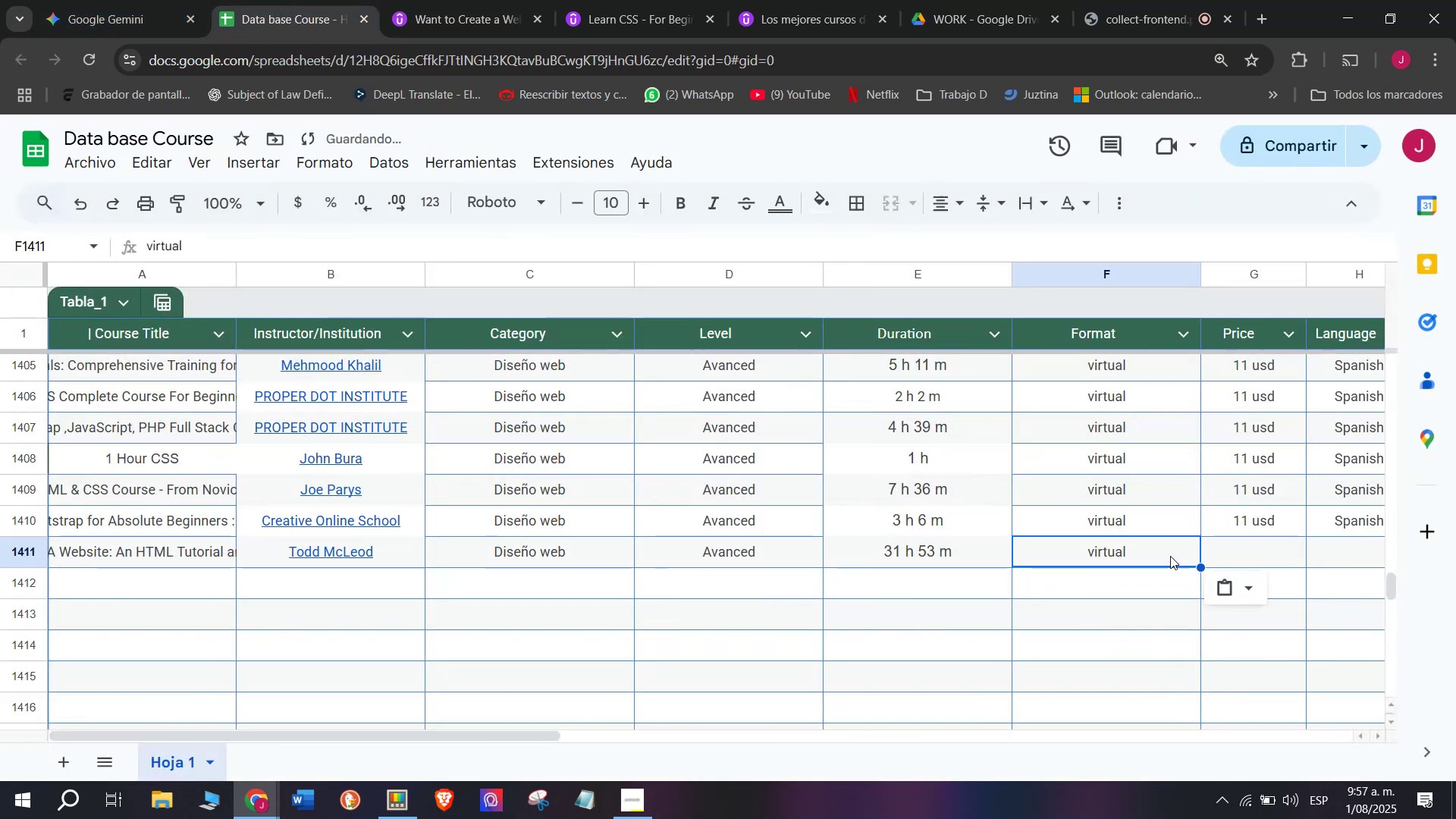 
double_click([1118, 557])
 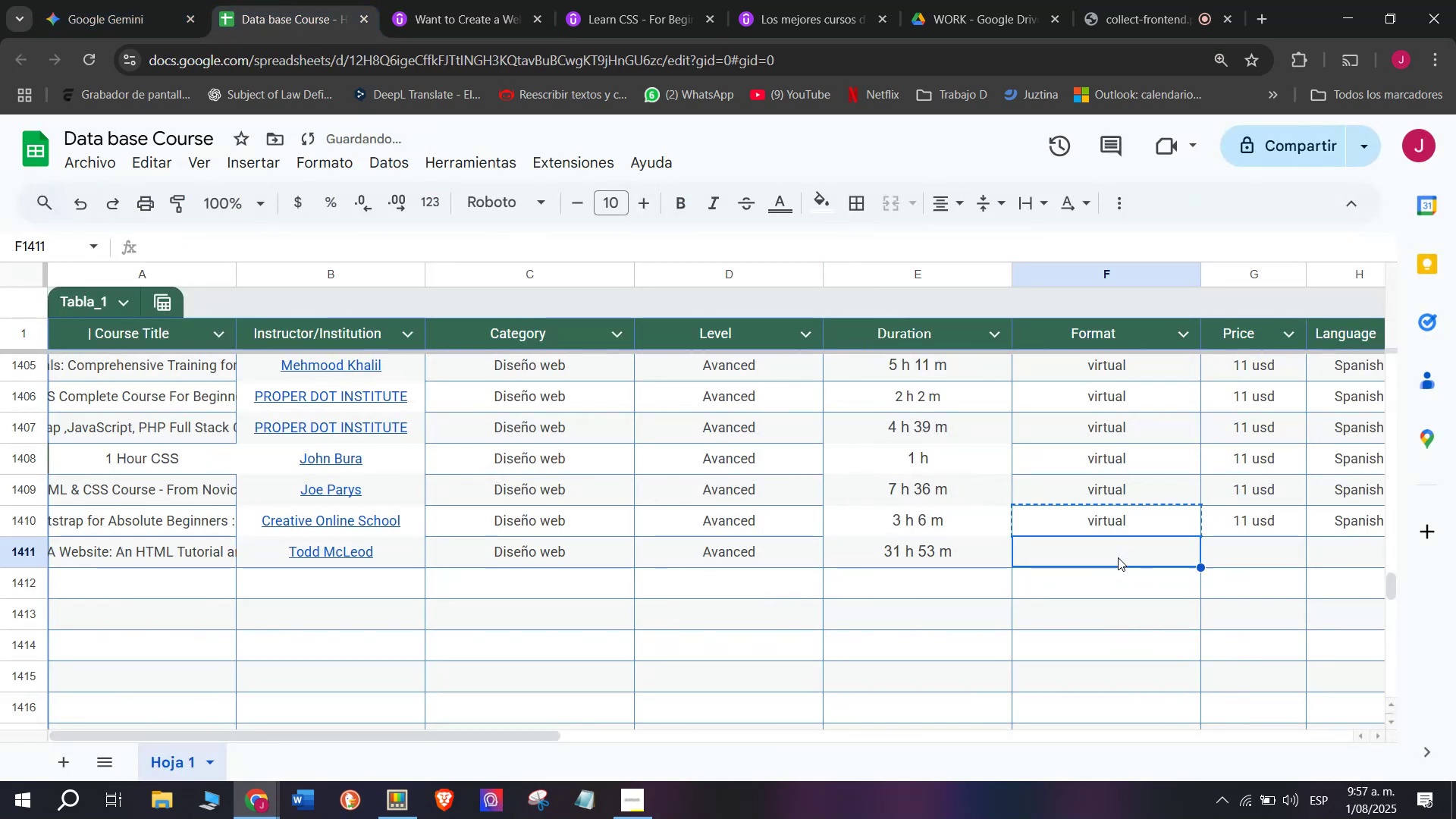 
key(Control+ControlLeft)
 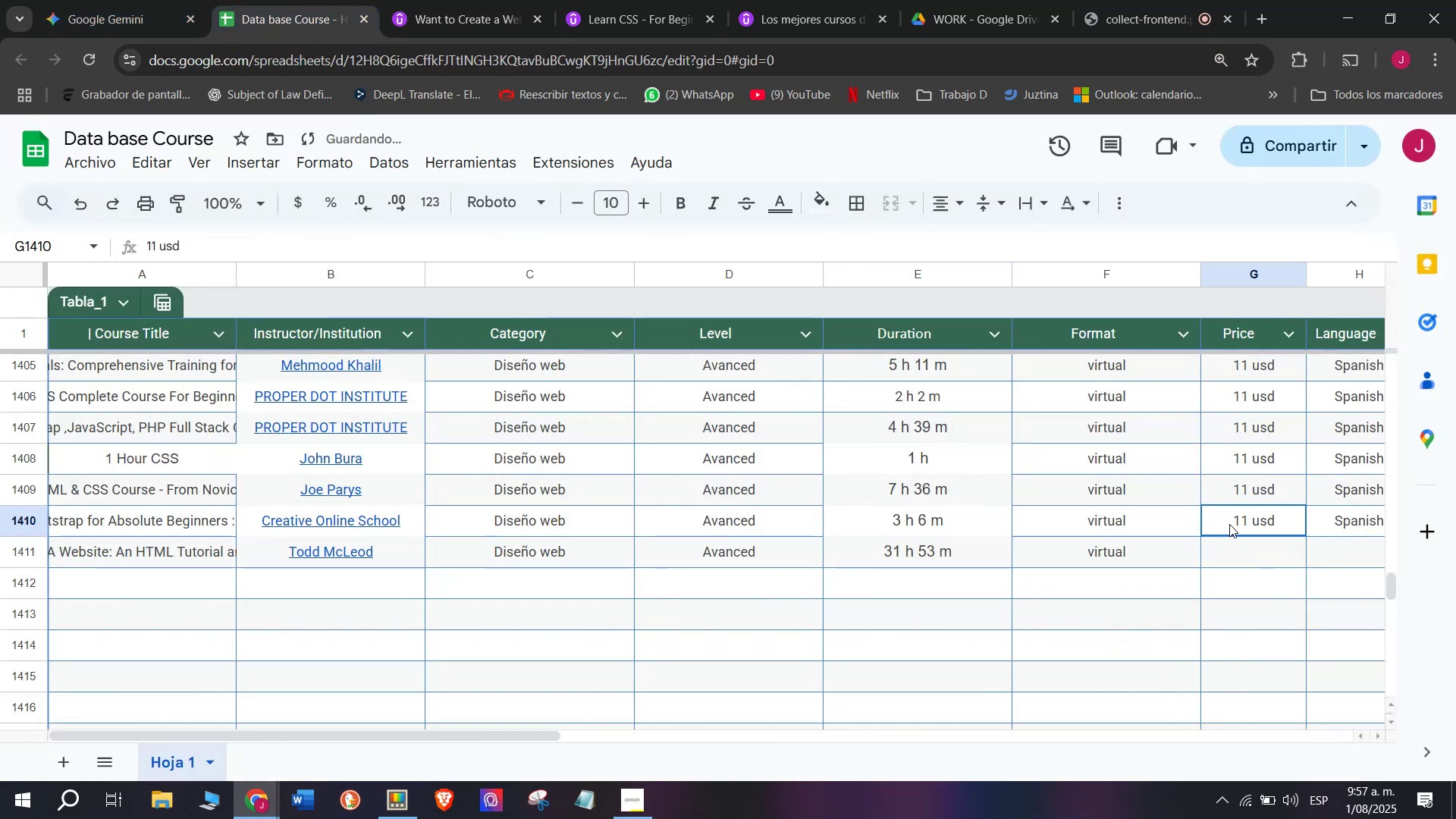 
key(Z)
 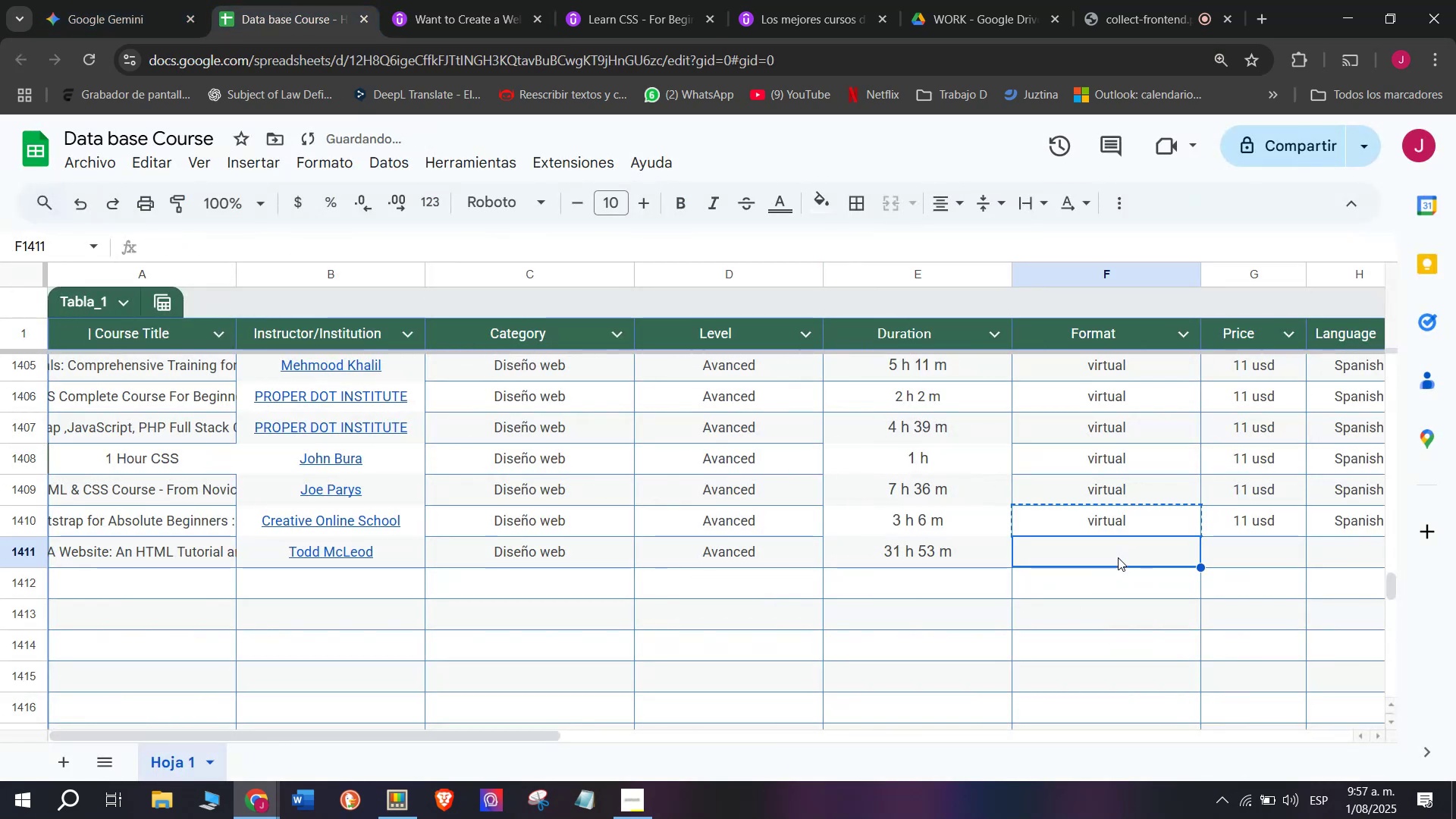 
key(Control+V)
 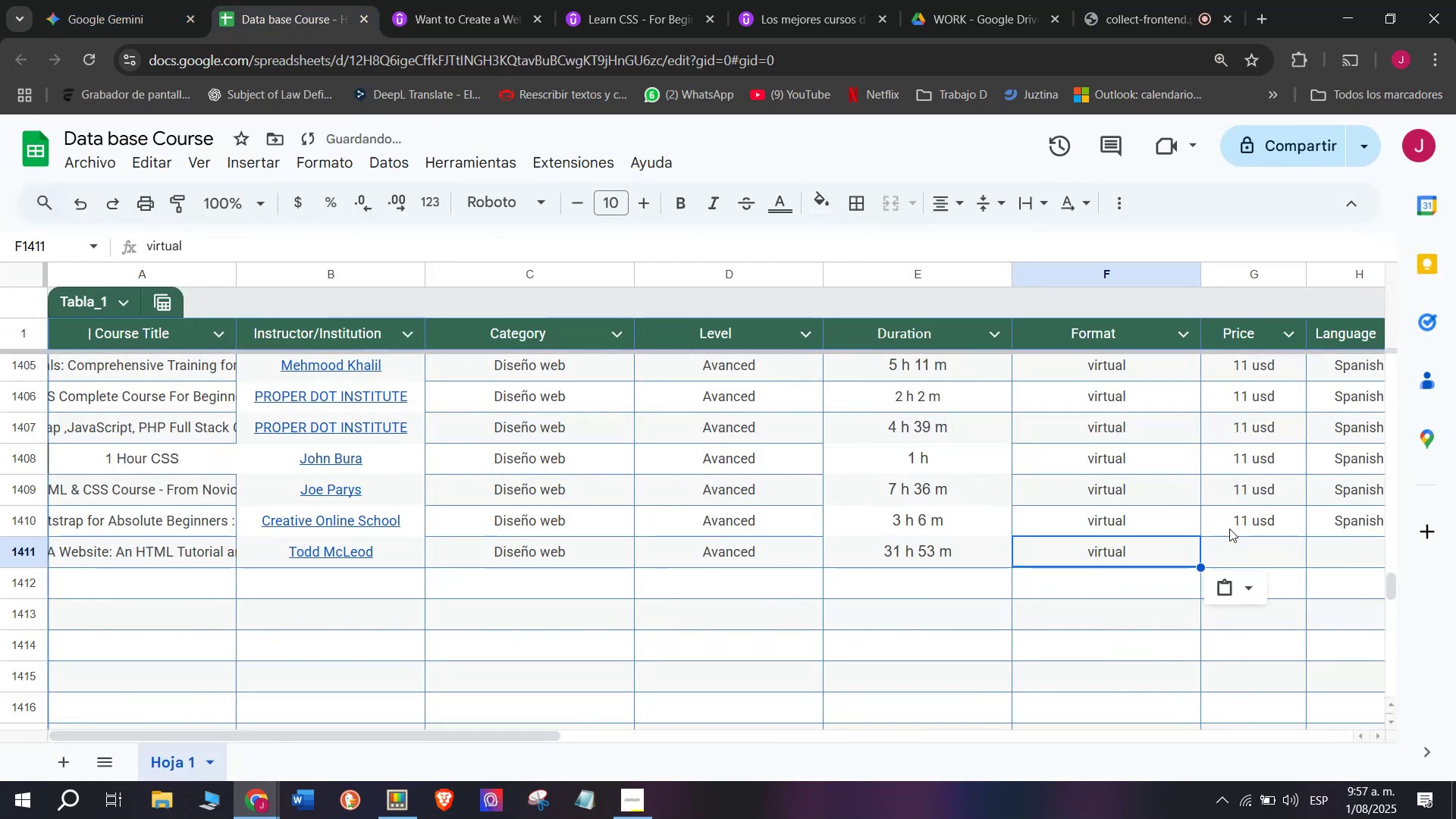 
left_click([1229, 524])
 